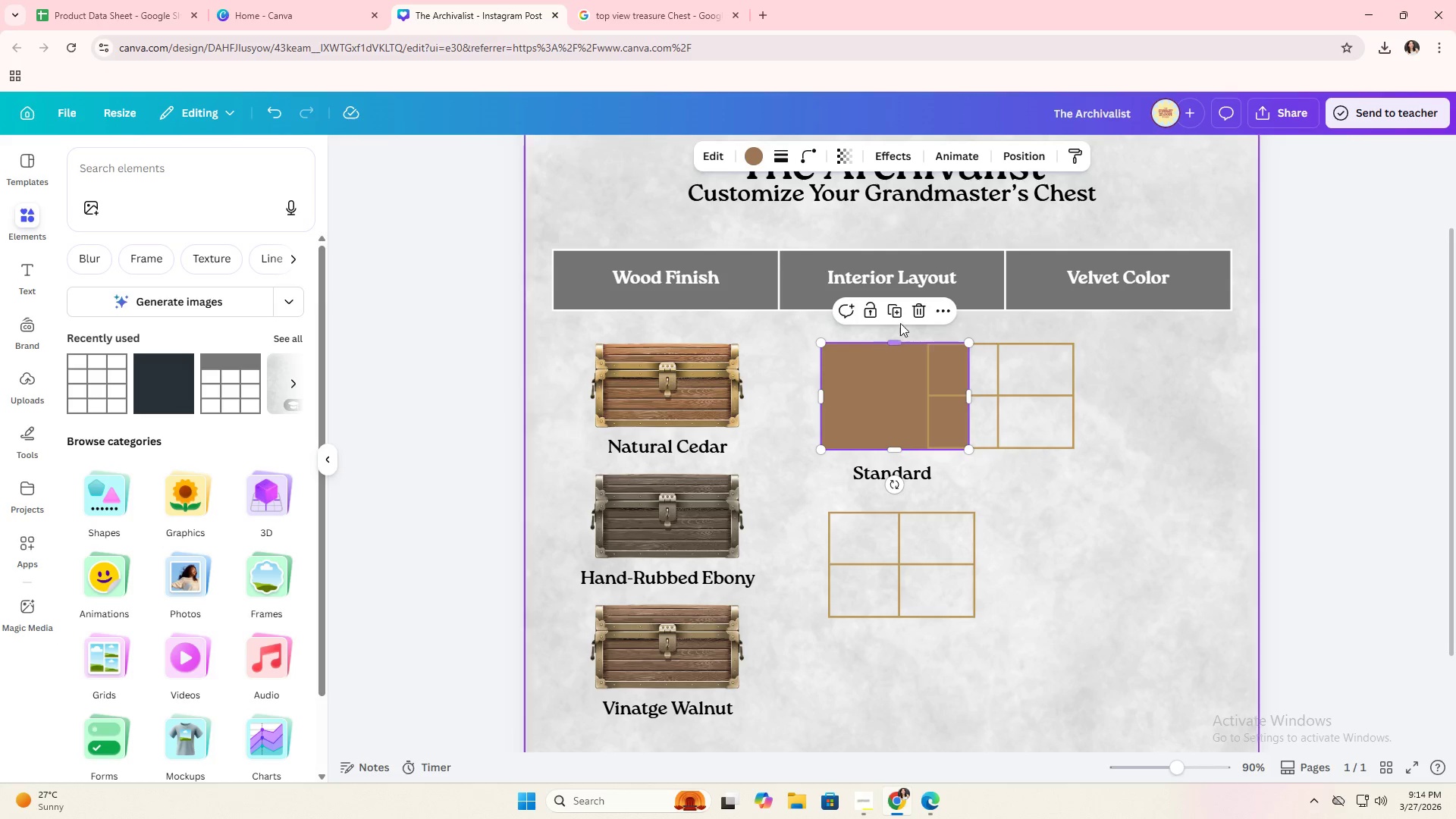 
left_click([900, 318])
 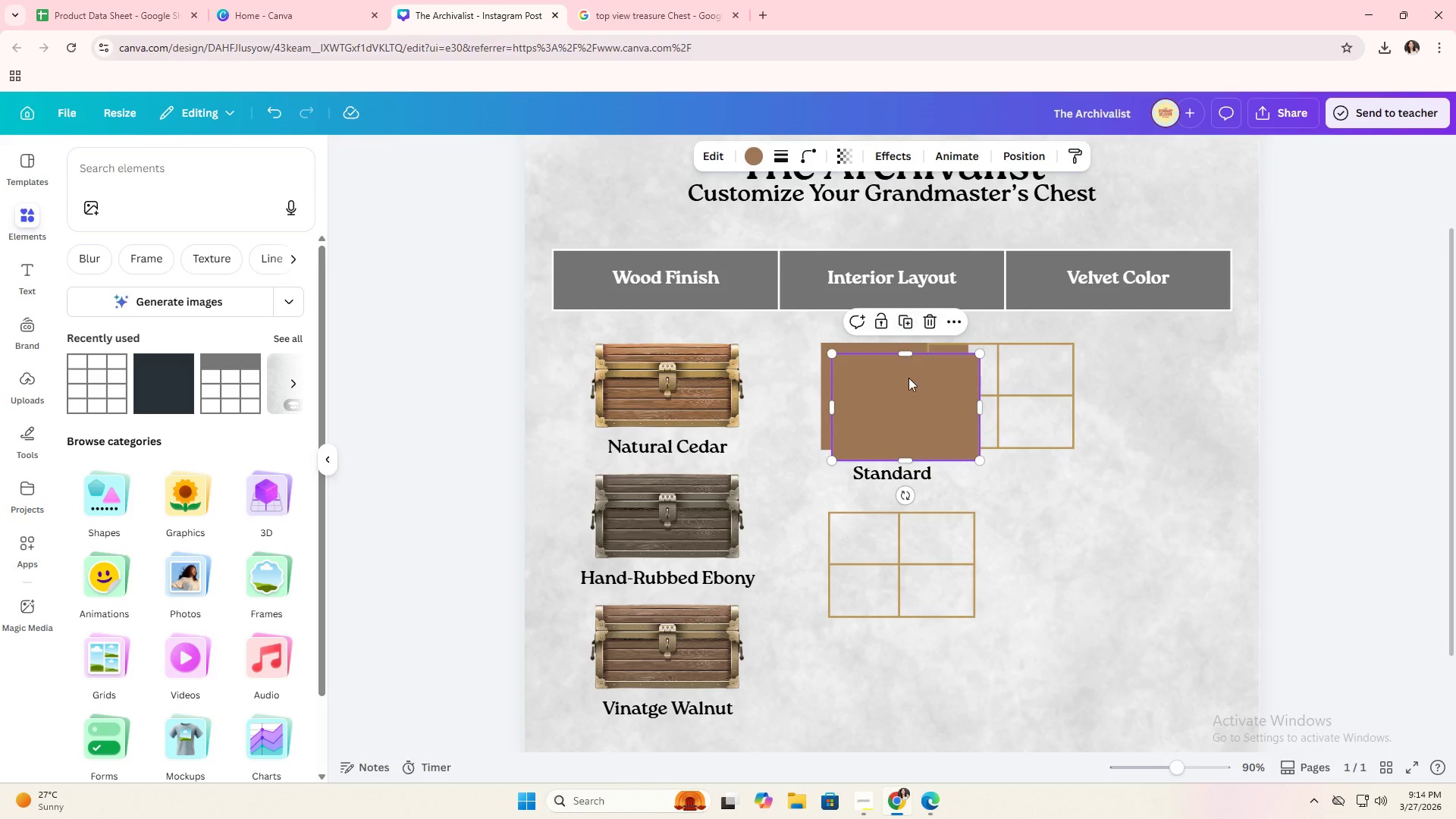 
left_click_drag(start_coordinate=[909, 378], to_coordinate=[908, 534])
 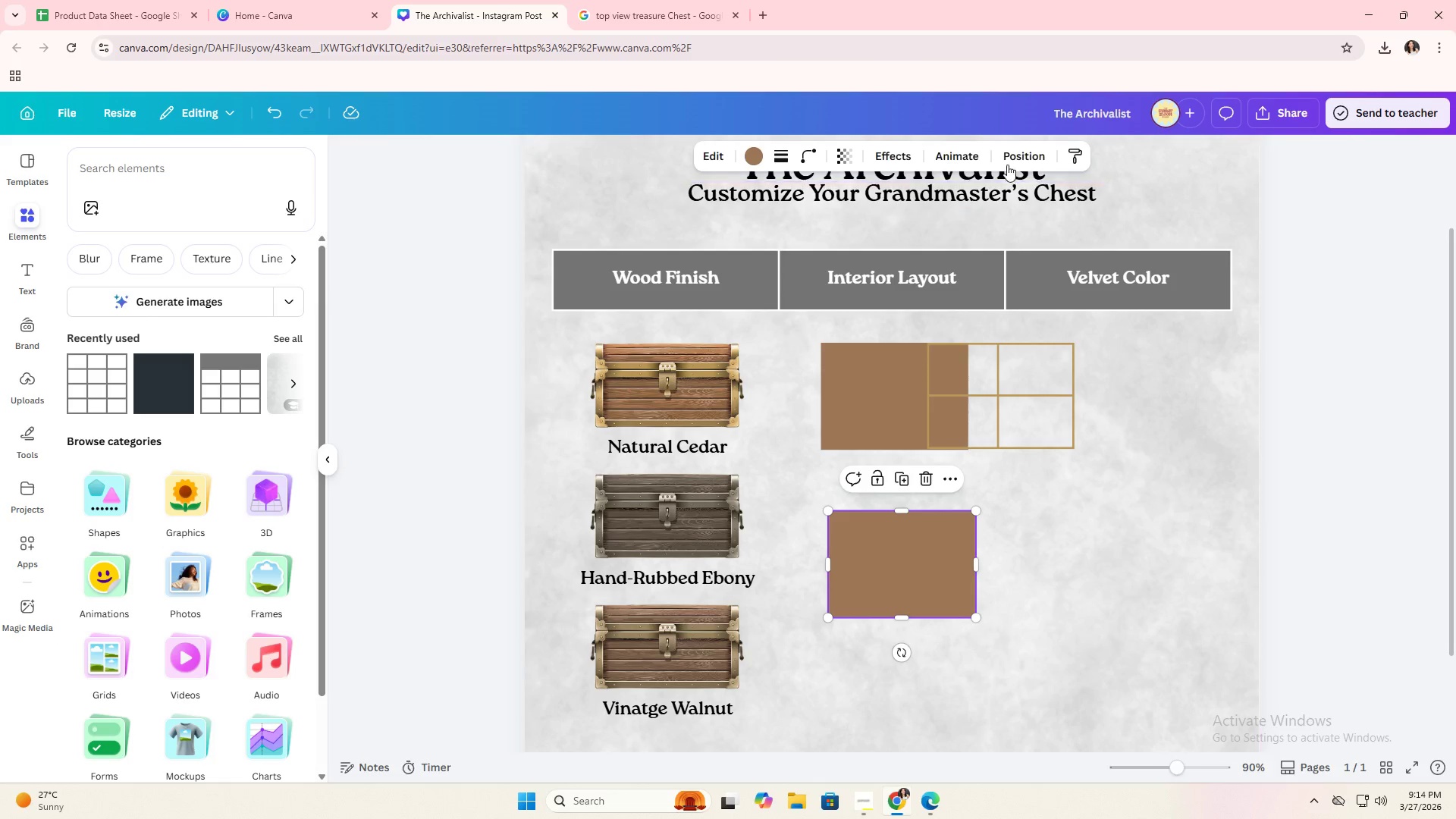 
left_click([1013, 146])
 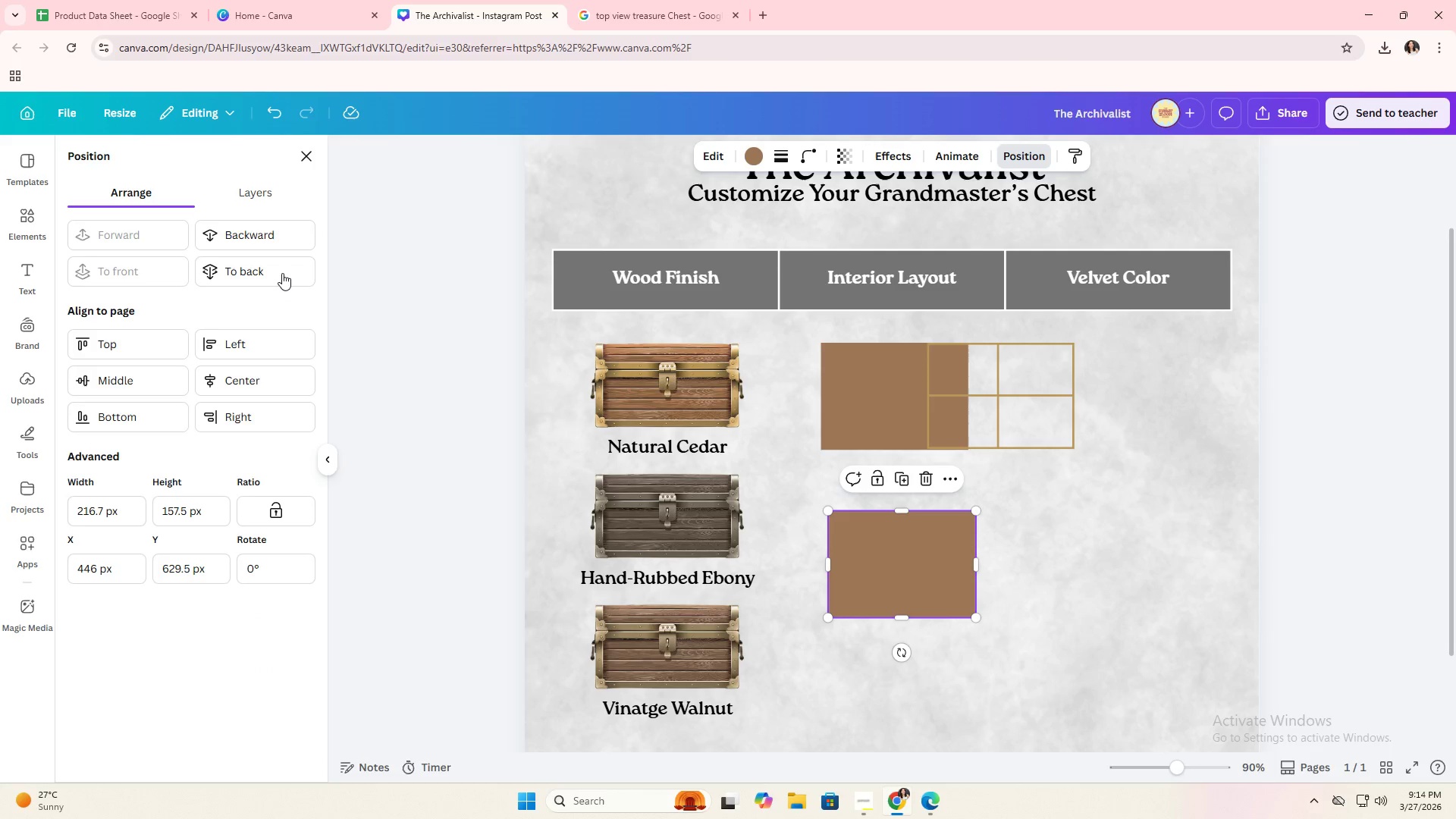 
double_click([281, 271])
 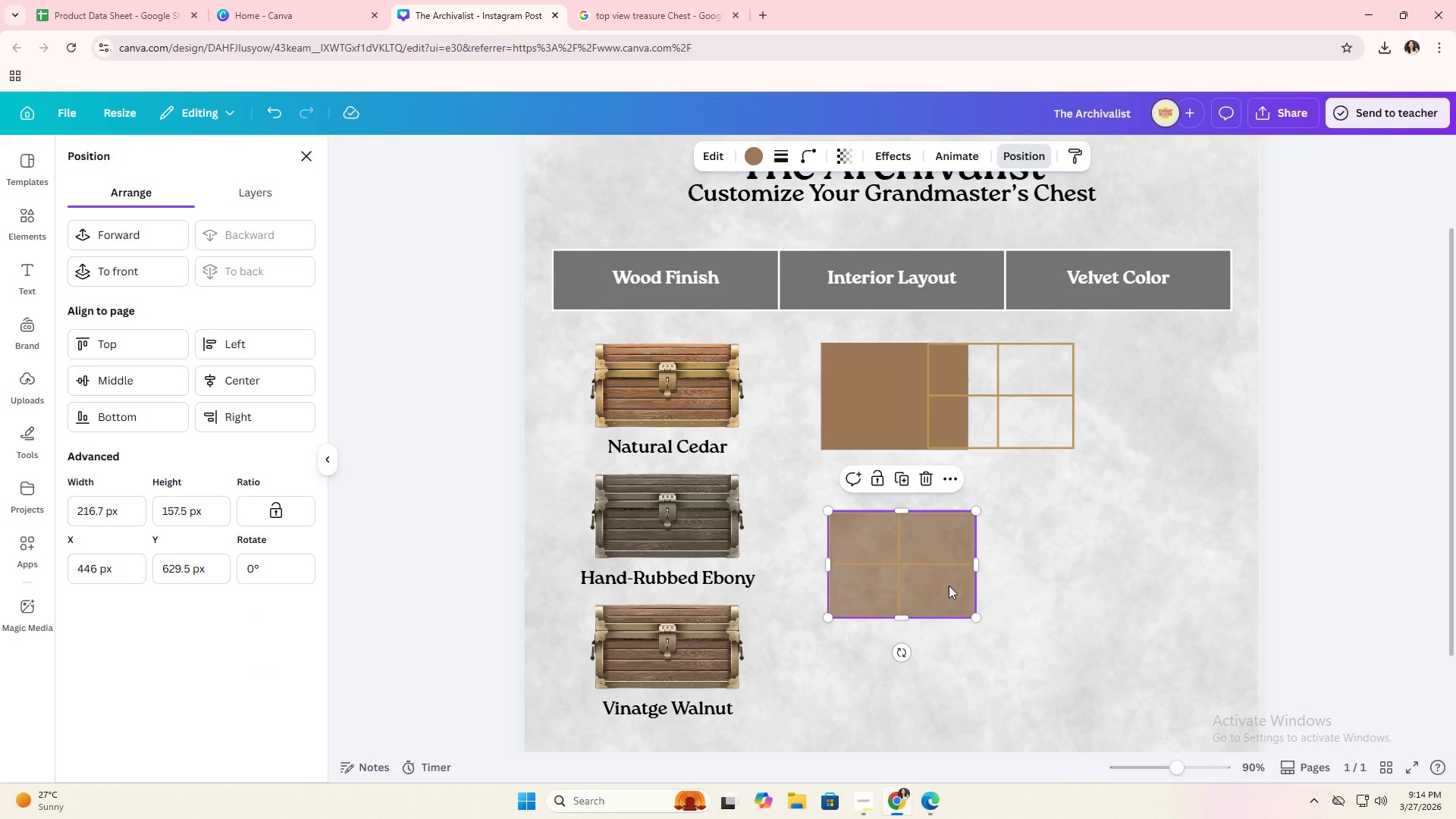 
left_click([1007, 589])
 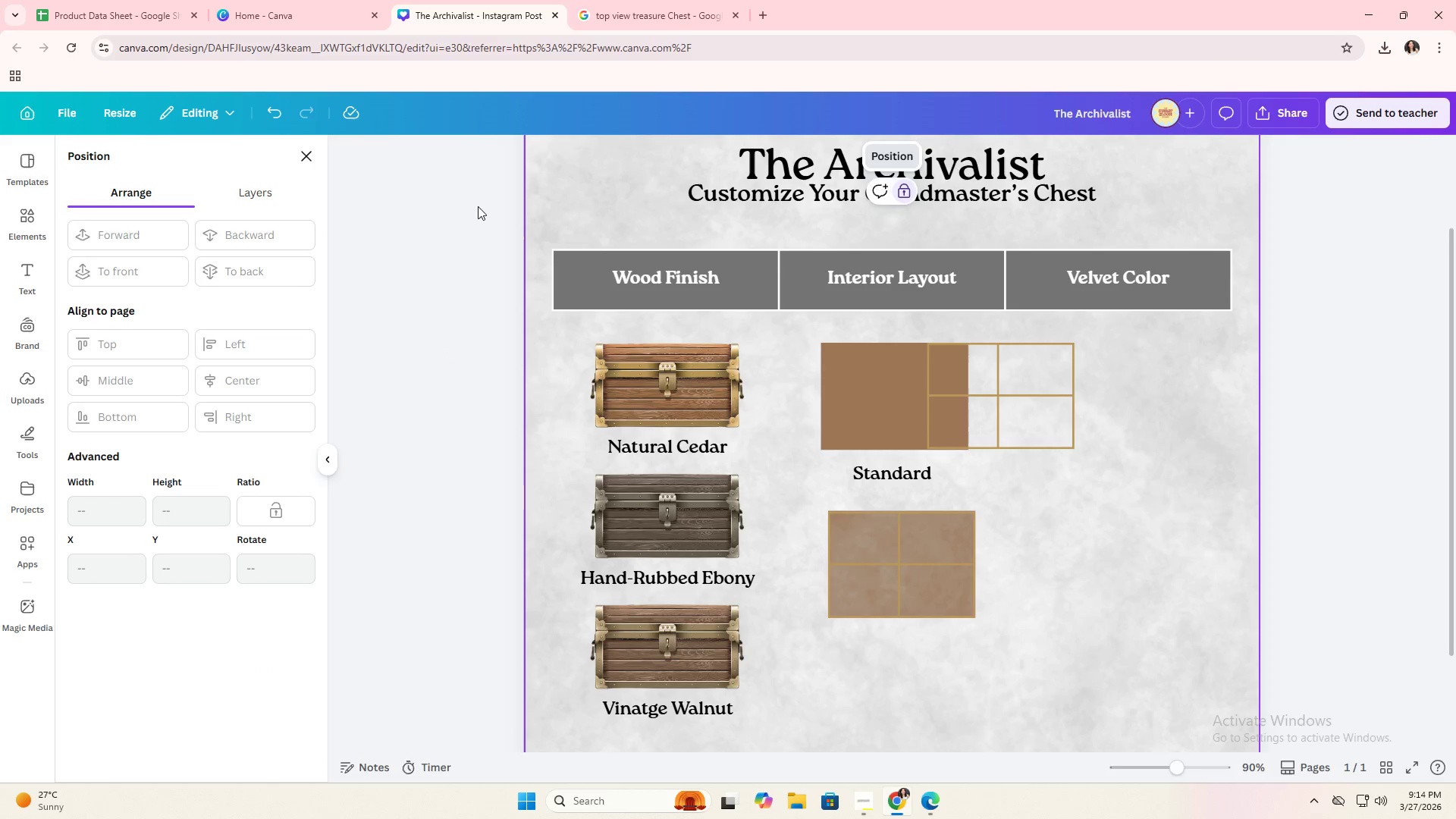 
left_click([277, 109])
 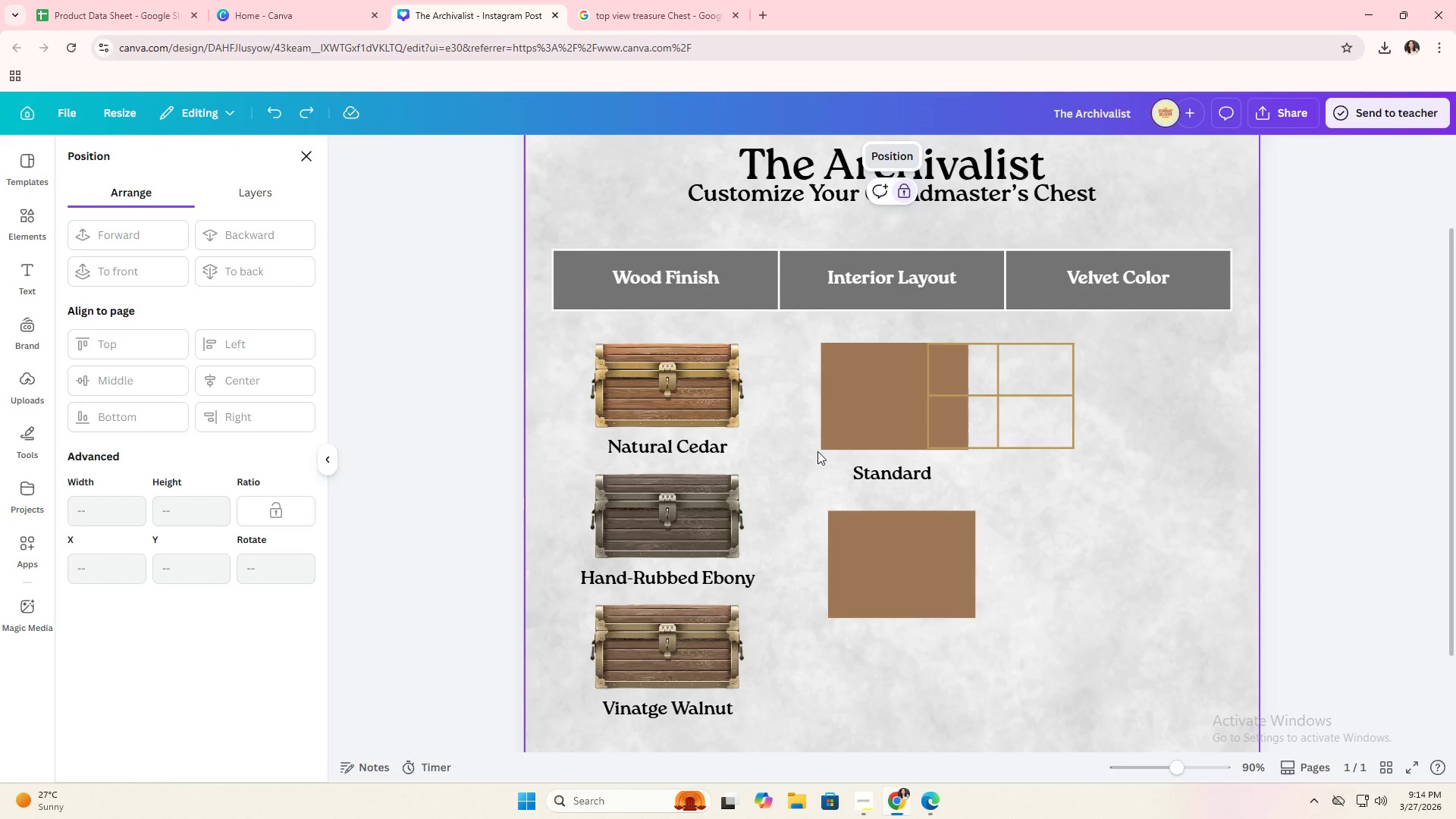 
left_click([930, 595])
 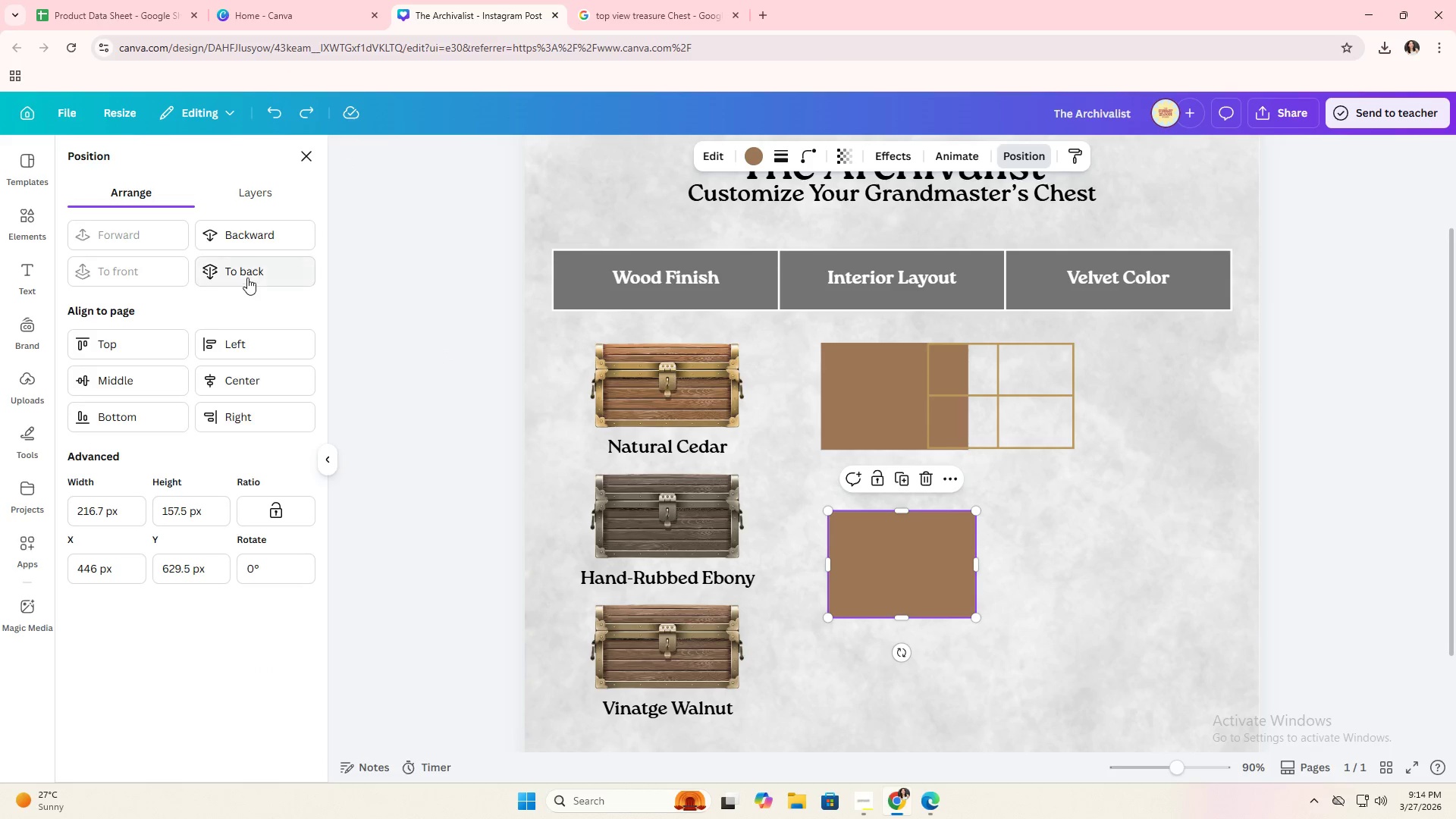 
left_click([254, 238])
 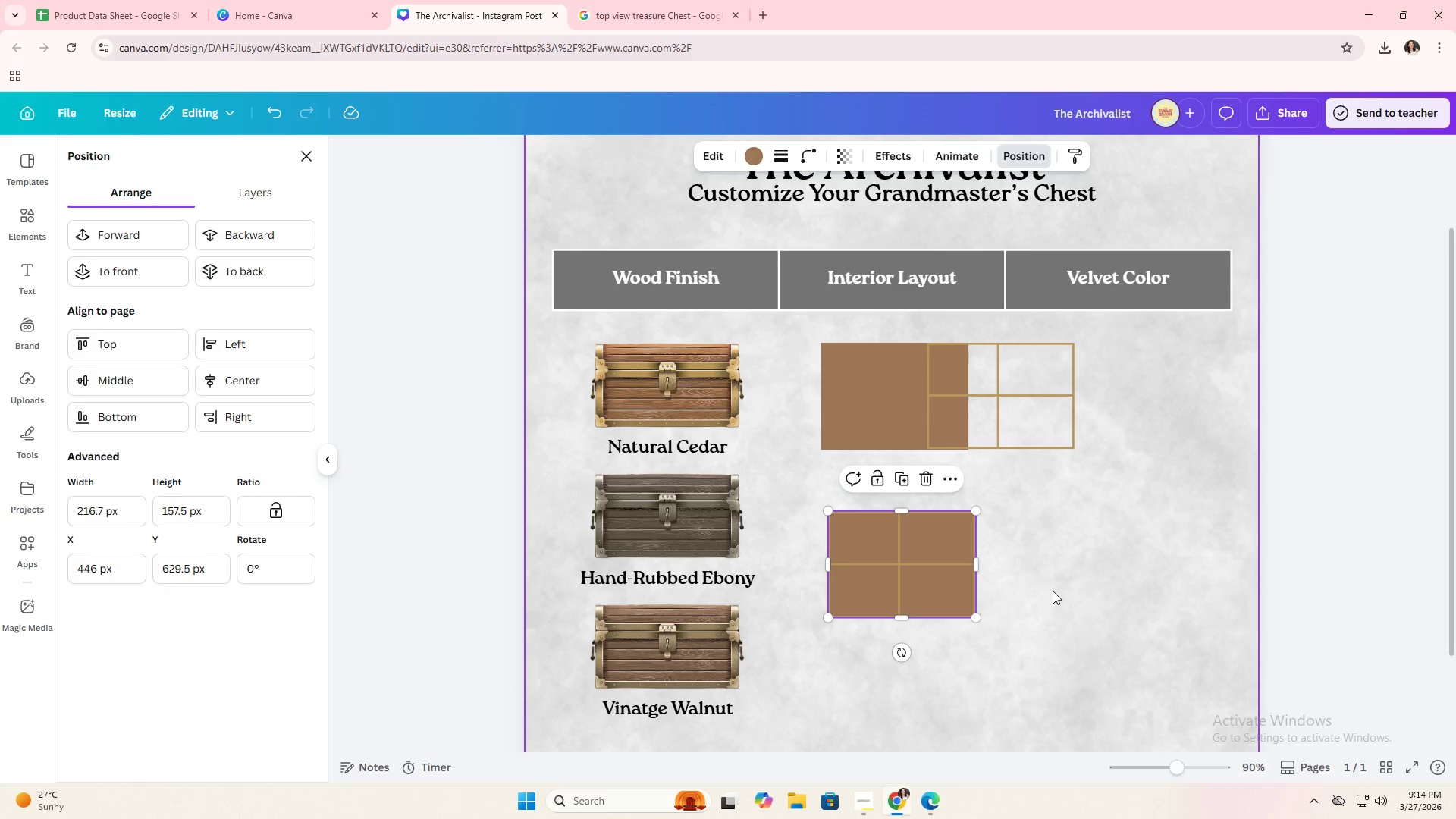 
double_click([1053, 591])
 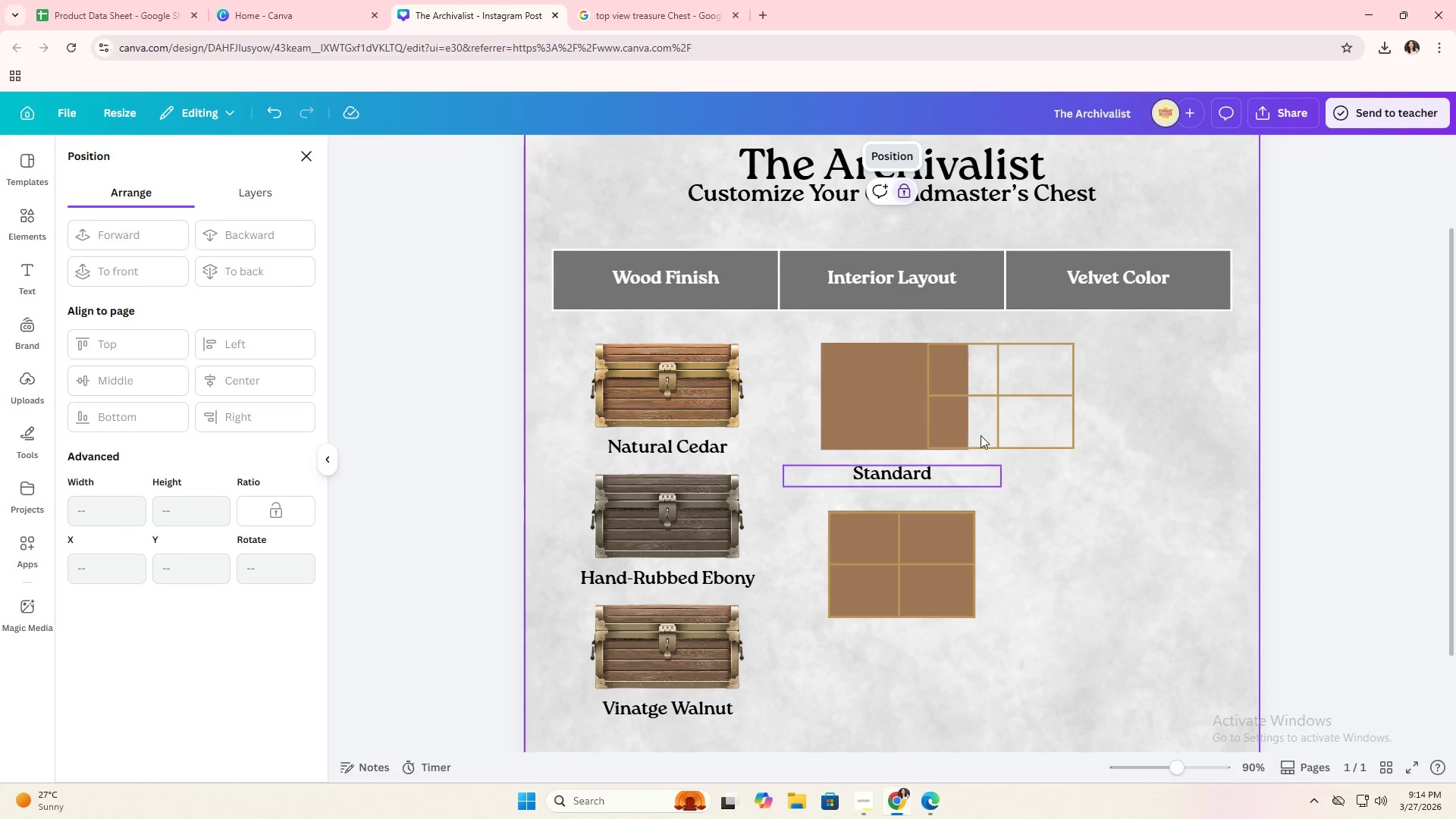 
triple_click([975, 402])
 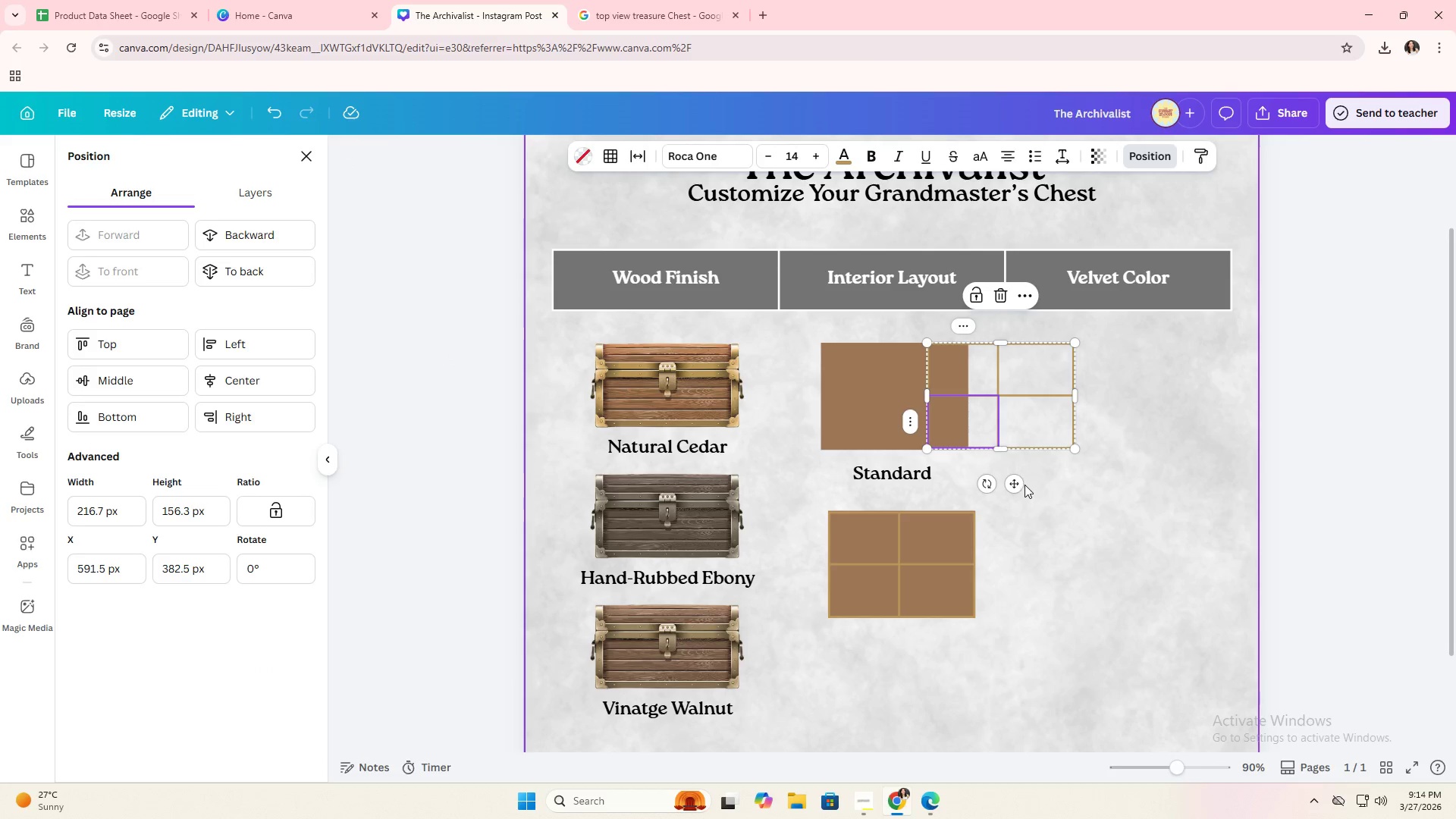 
left_click_drag(start_coordinate=[1018, 485], to_coordinate=[914, 485])
 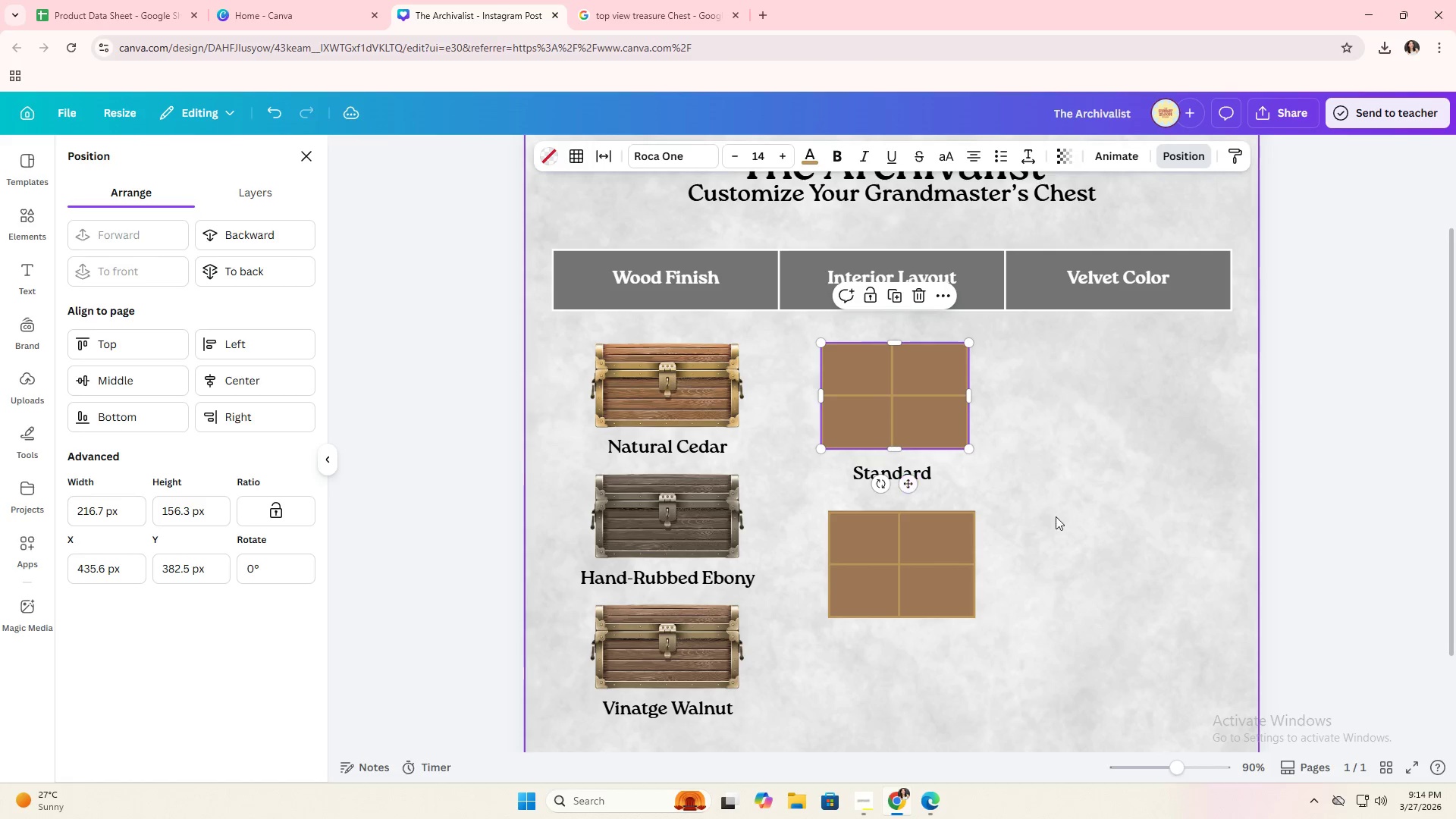 
left_click([1056, 516])
 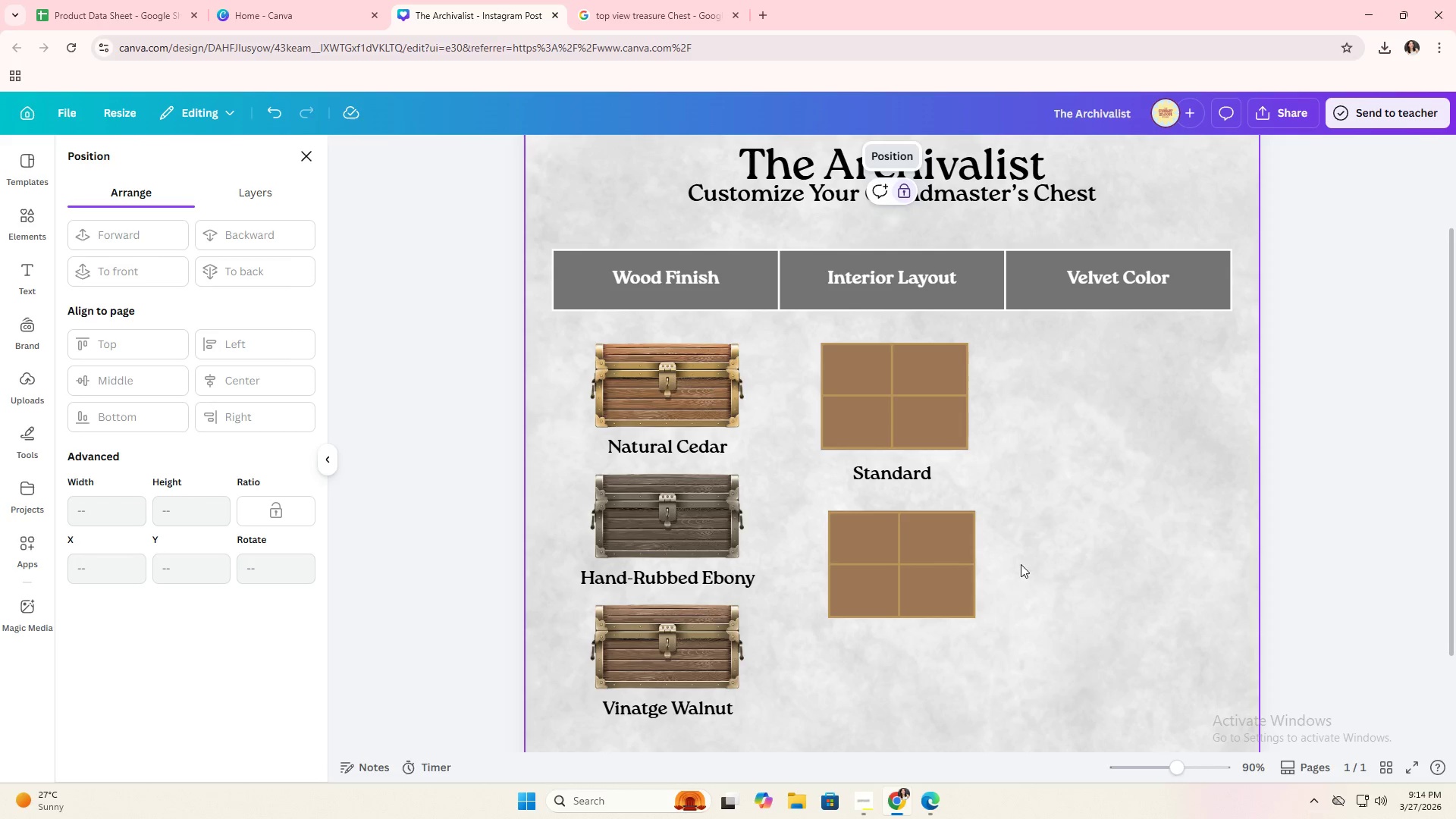 
scroll: coordinate [1029, 555], scroll_direction: down, amount: 1.0
 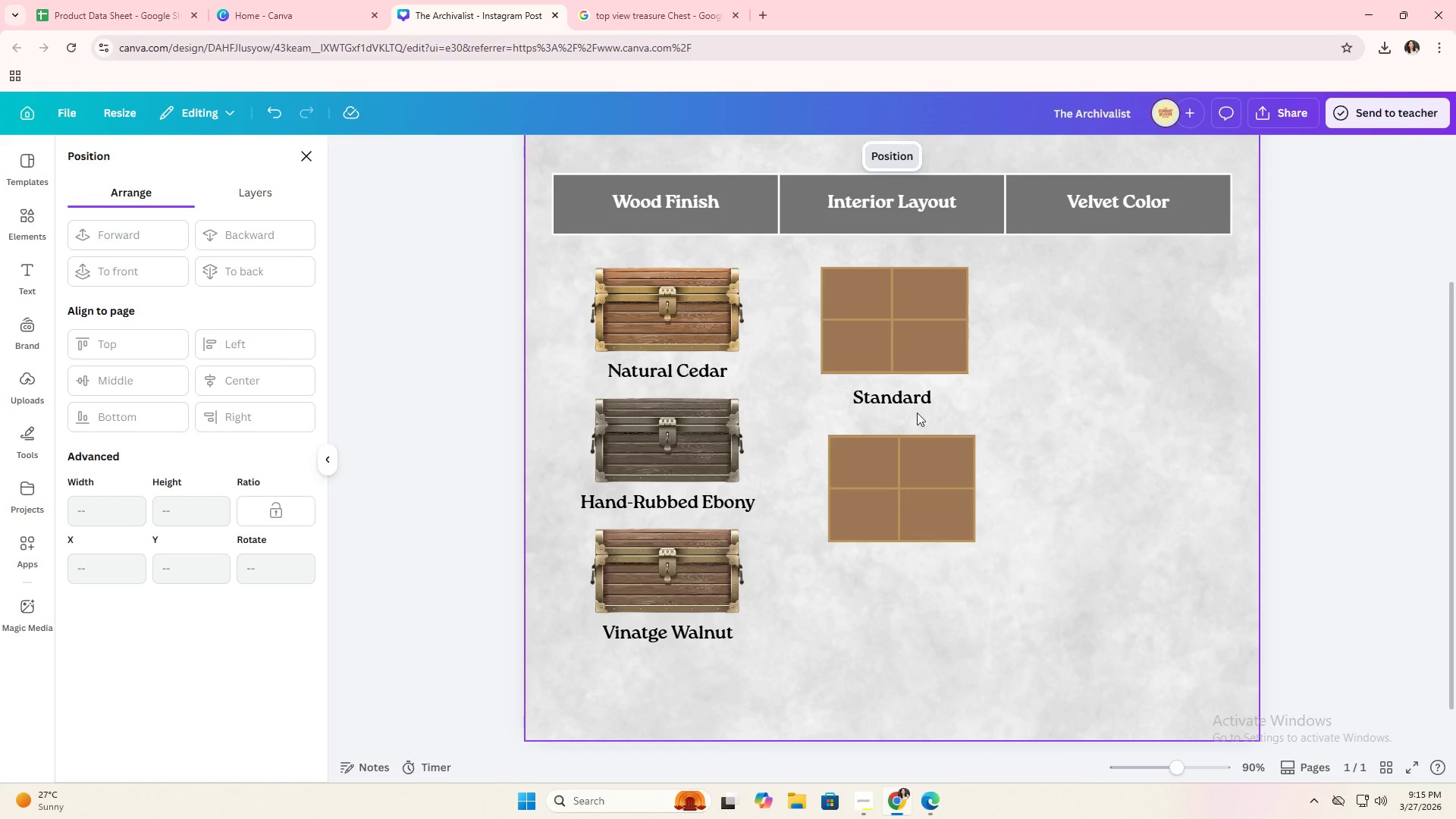 
left_click([1029, 439])
 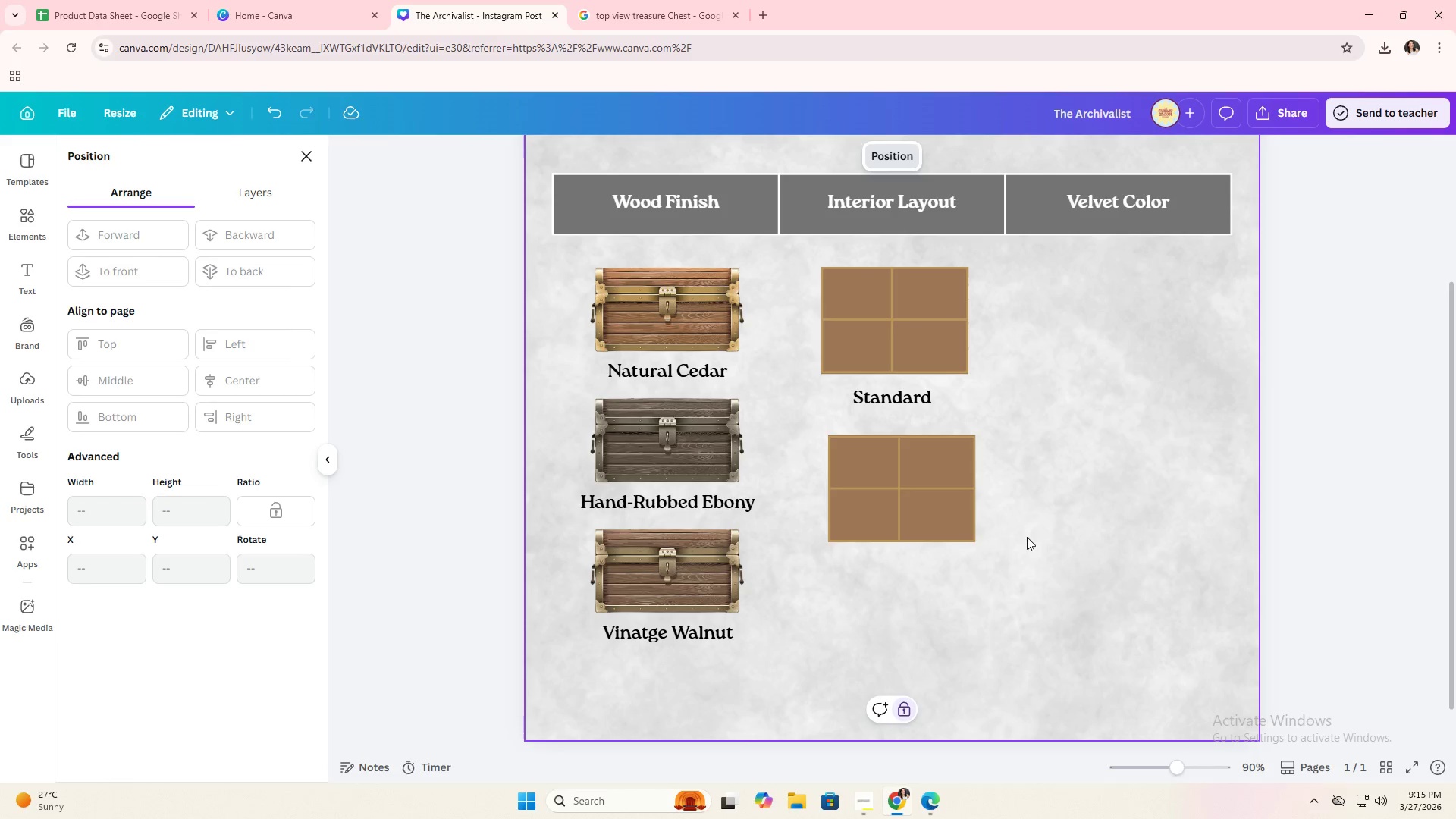 
left_click_drag(start_coordinate=[1026, 443], to_coordinate=[799, 528])
 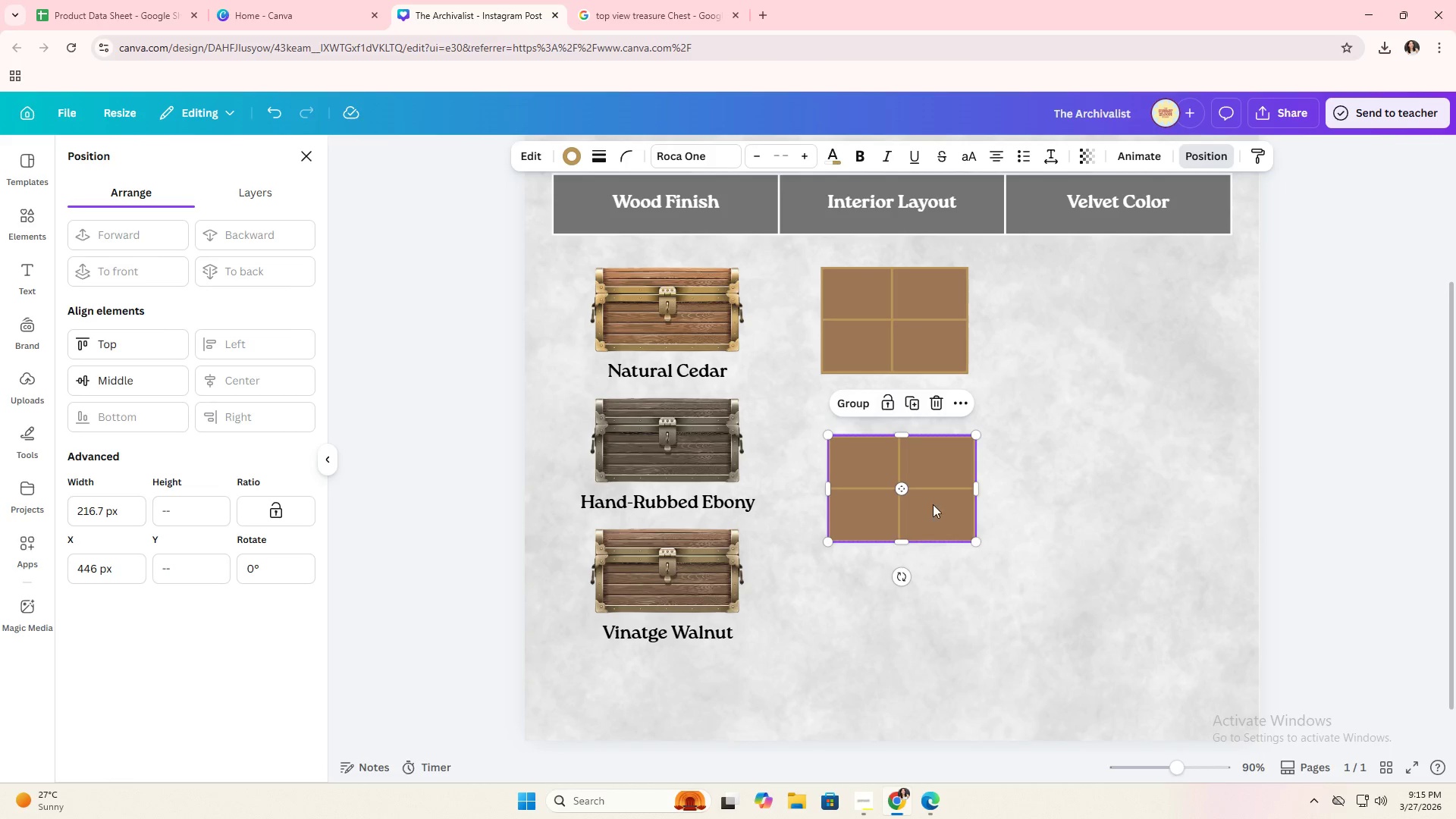 
left_click_drag(start_coordinate=[933, 504], to_coordinate=[929, 488])
 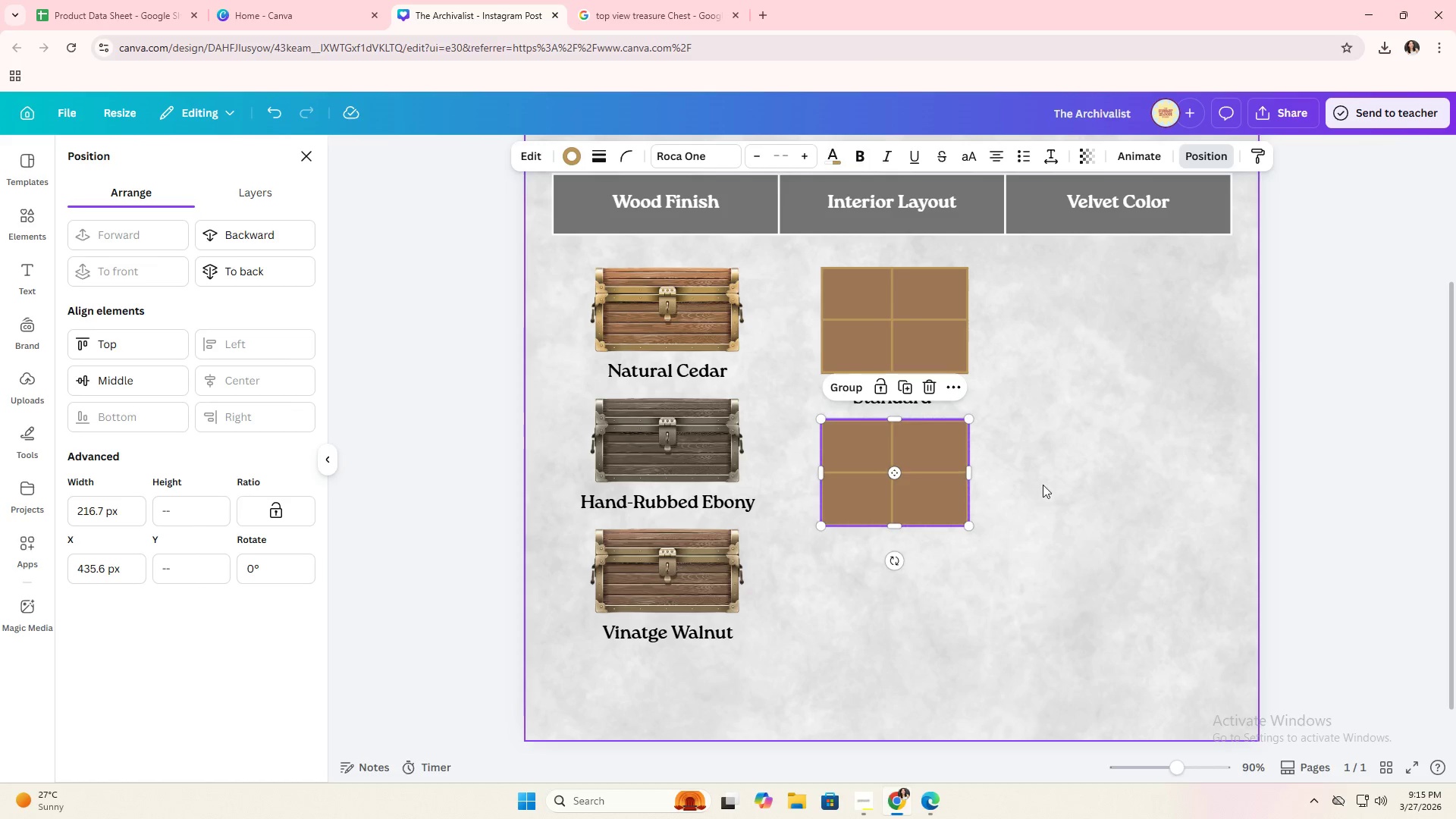 
left_click([1043, 485])
 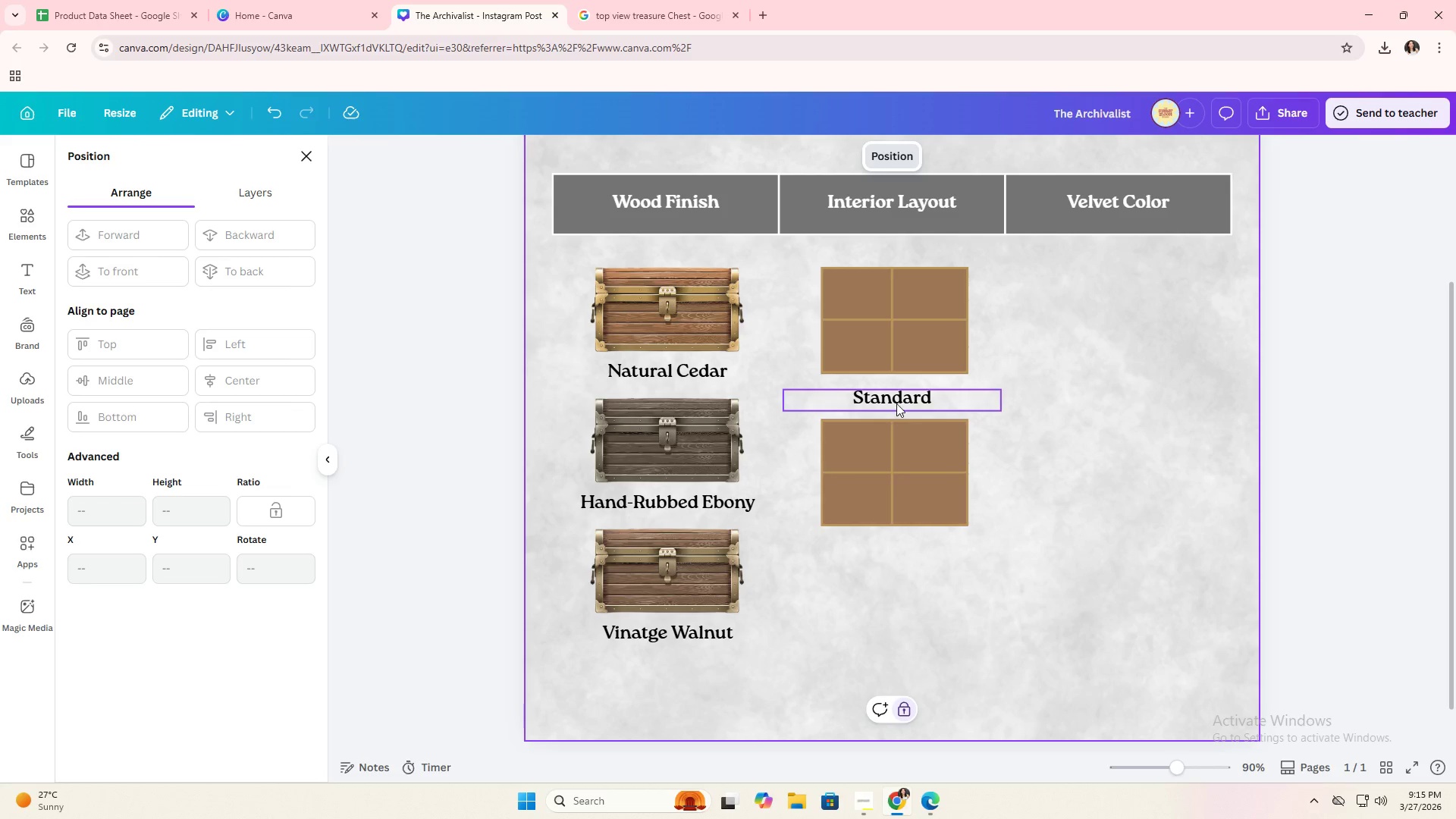 
left_click([919, 466])
 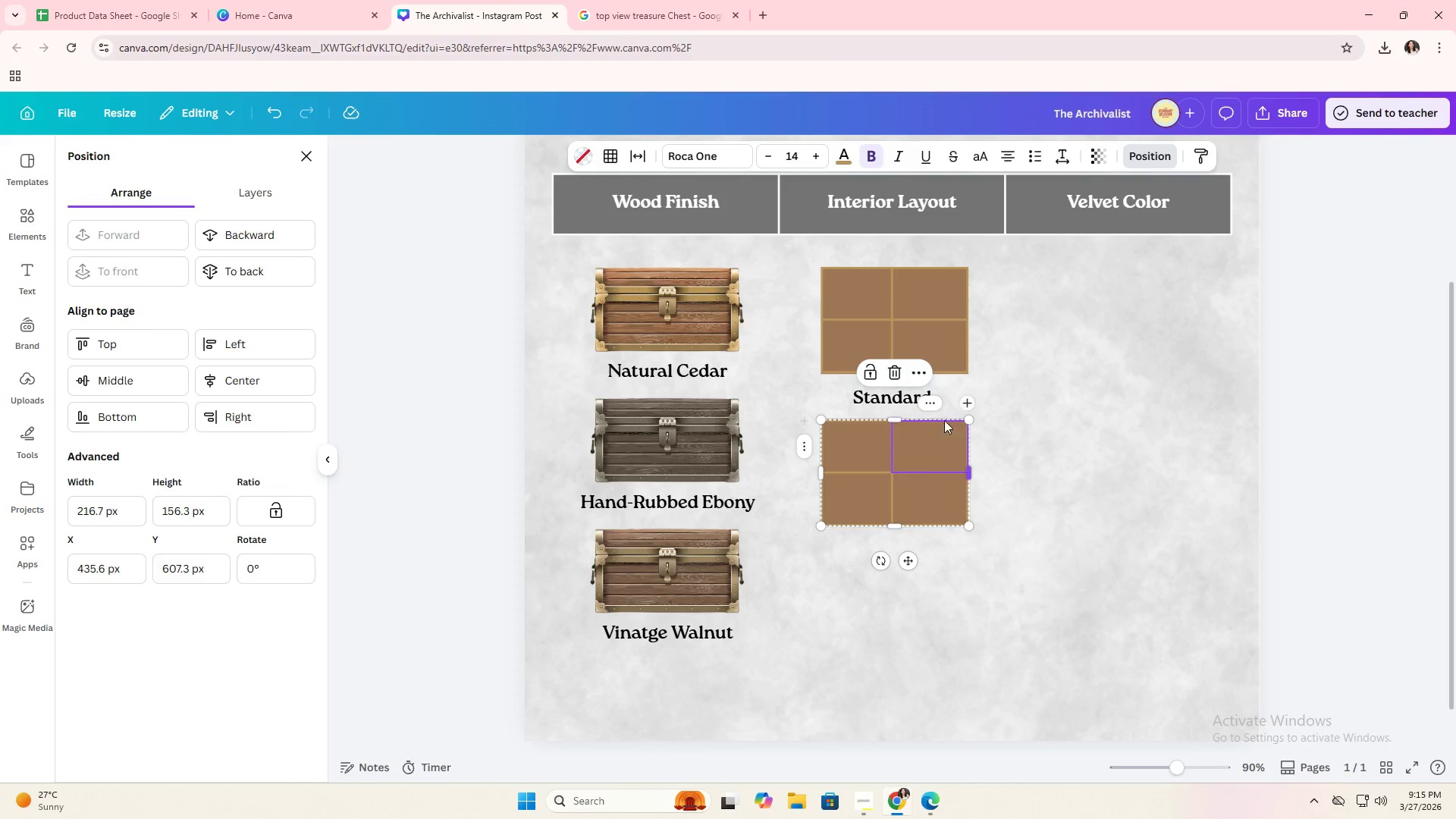 
left_click([935, 409])
 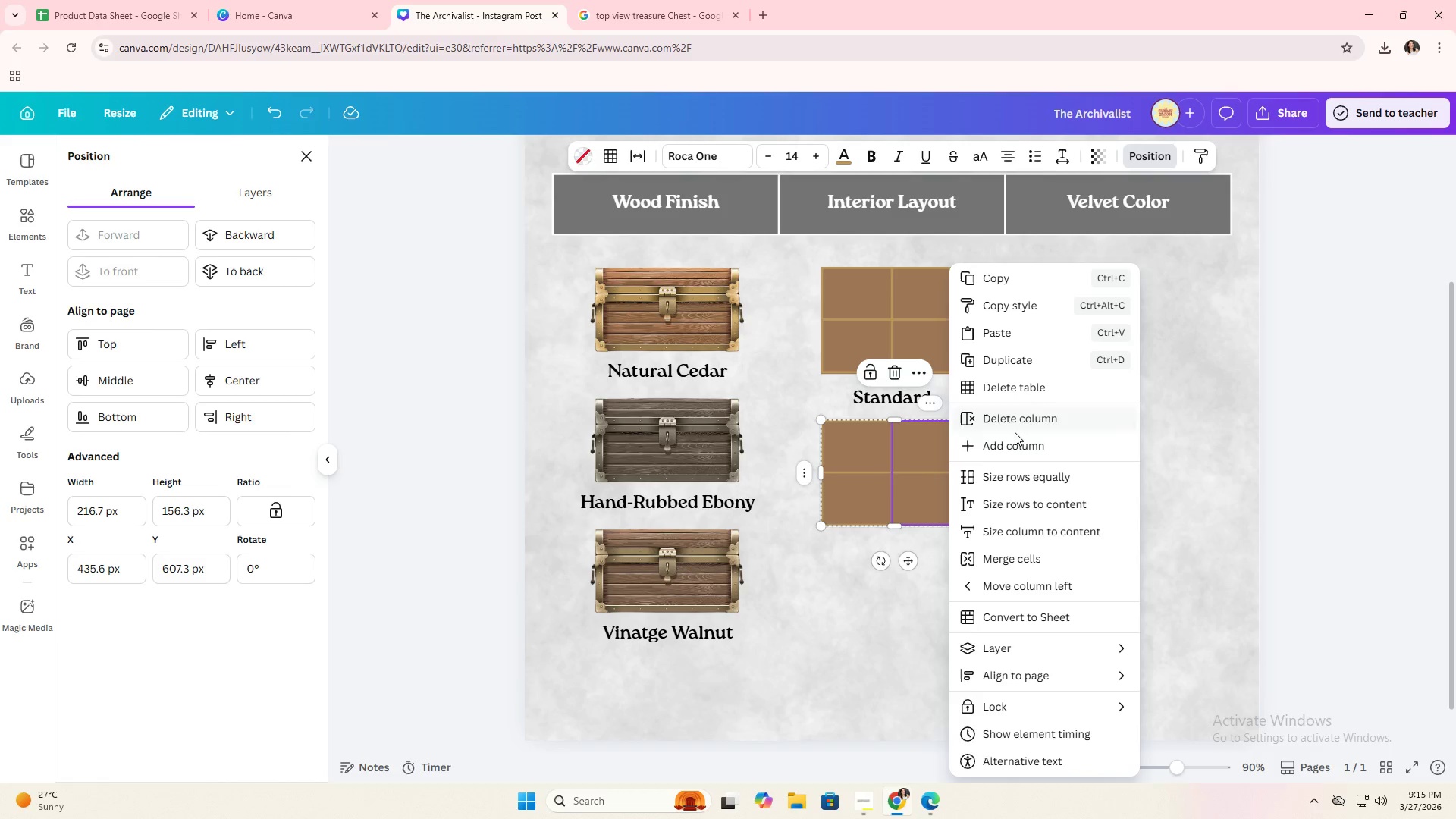 
left_click([1015, 435])
 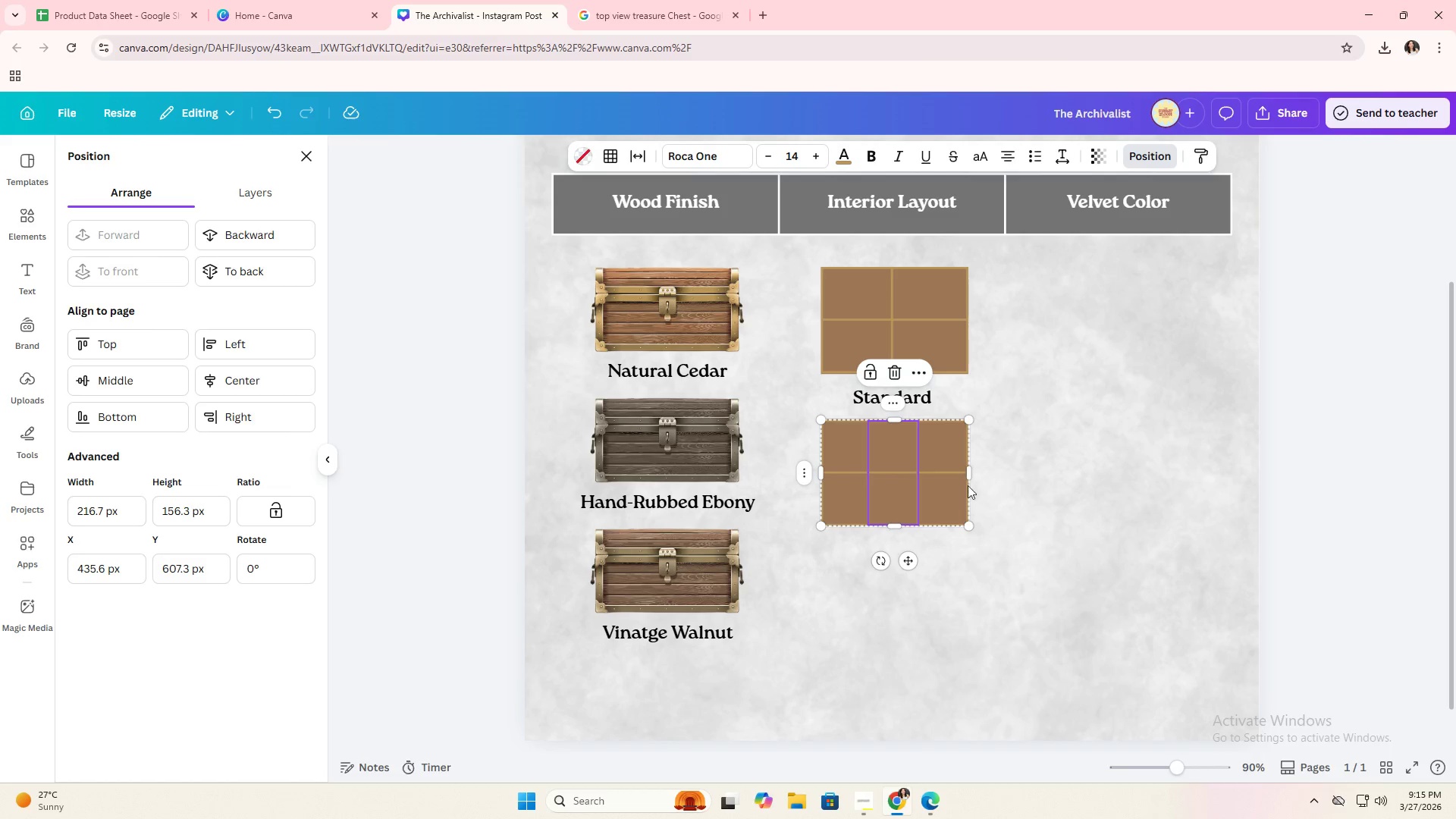 
left_click([1024, 492])
 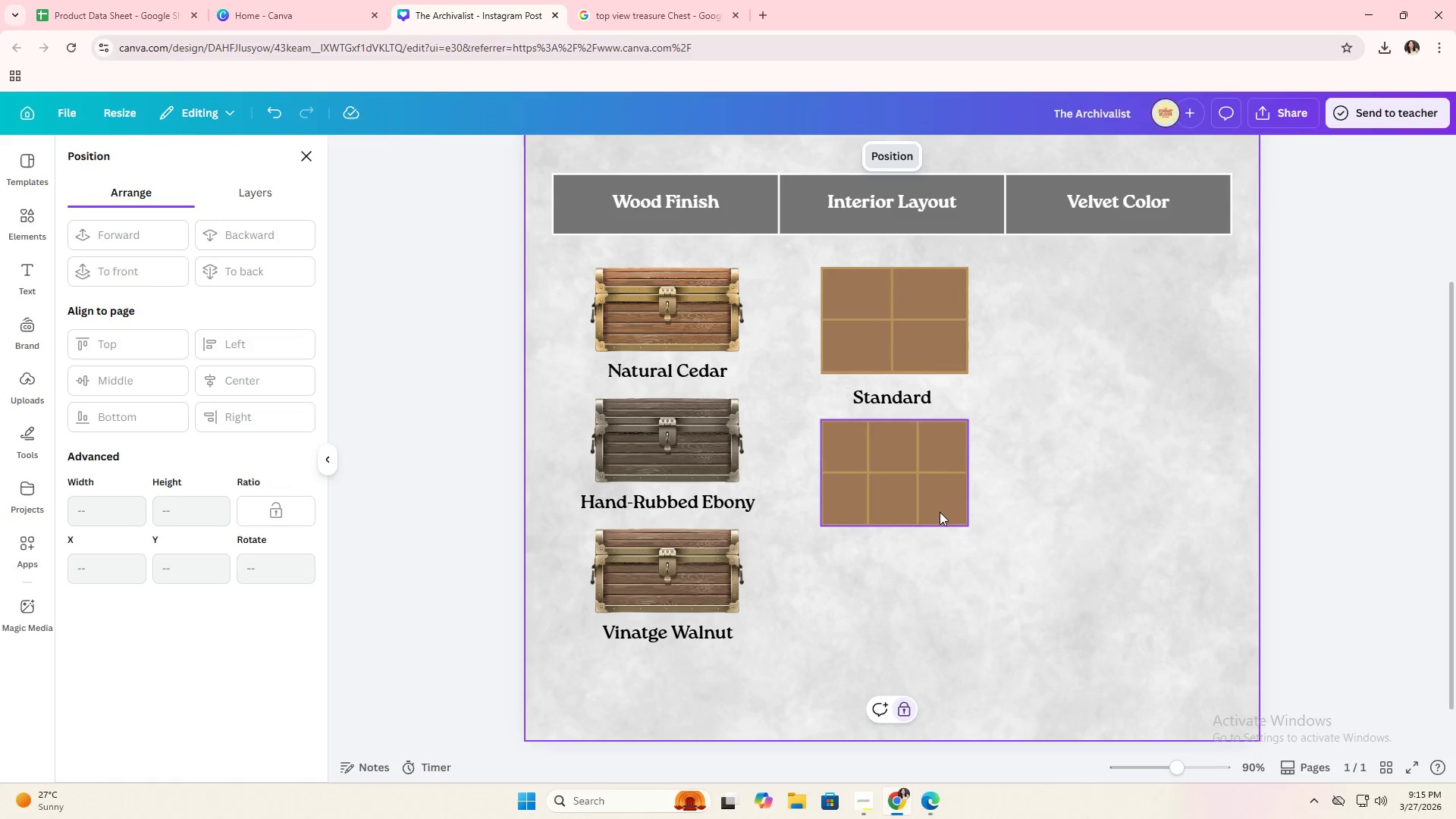 
key(Alt+AltLeft)
 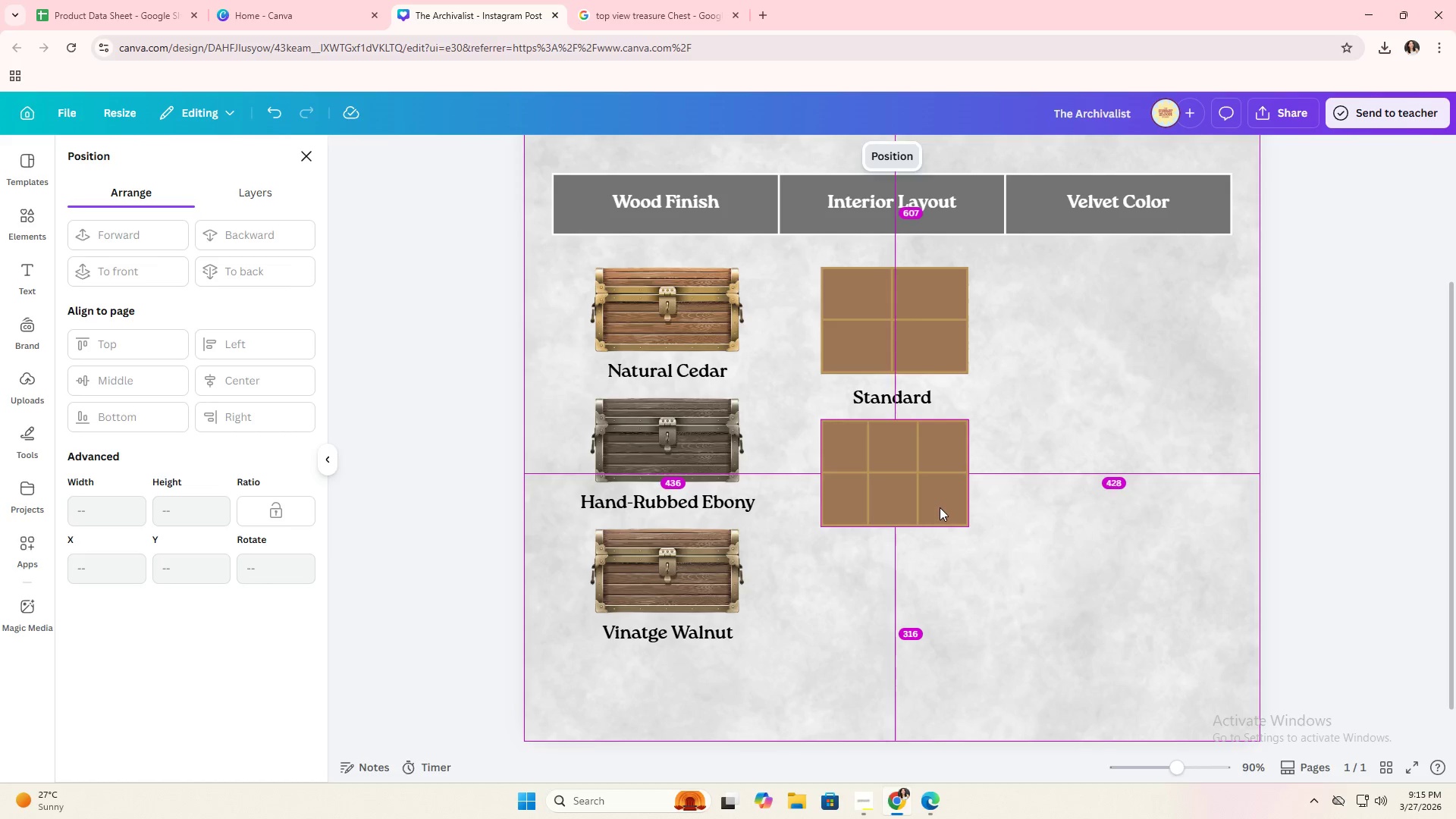 
key(Alt+Tab)
 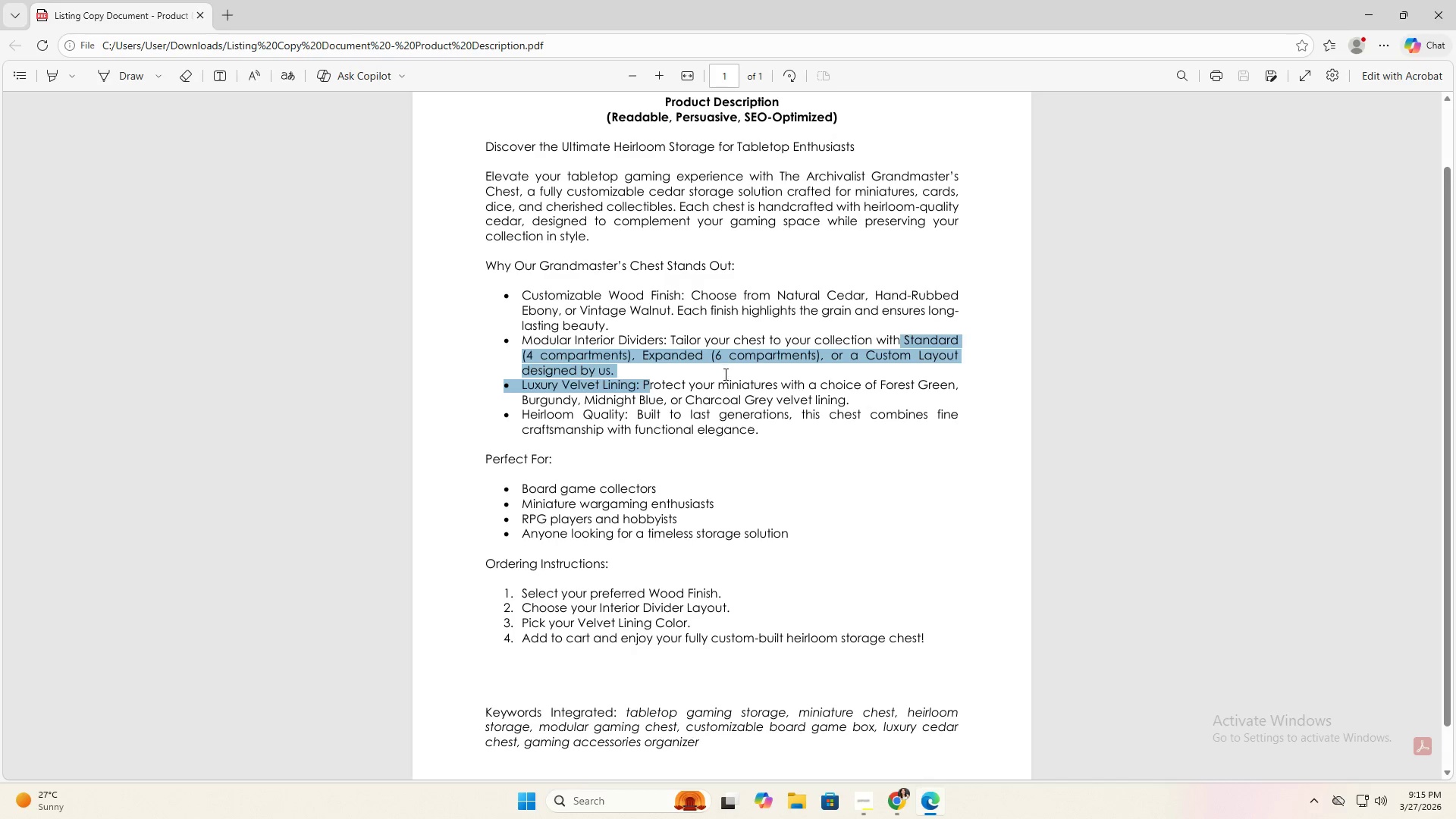 
key(Alt+AltLeft)
 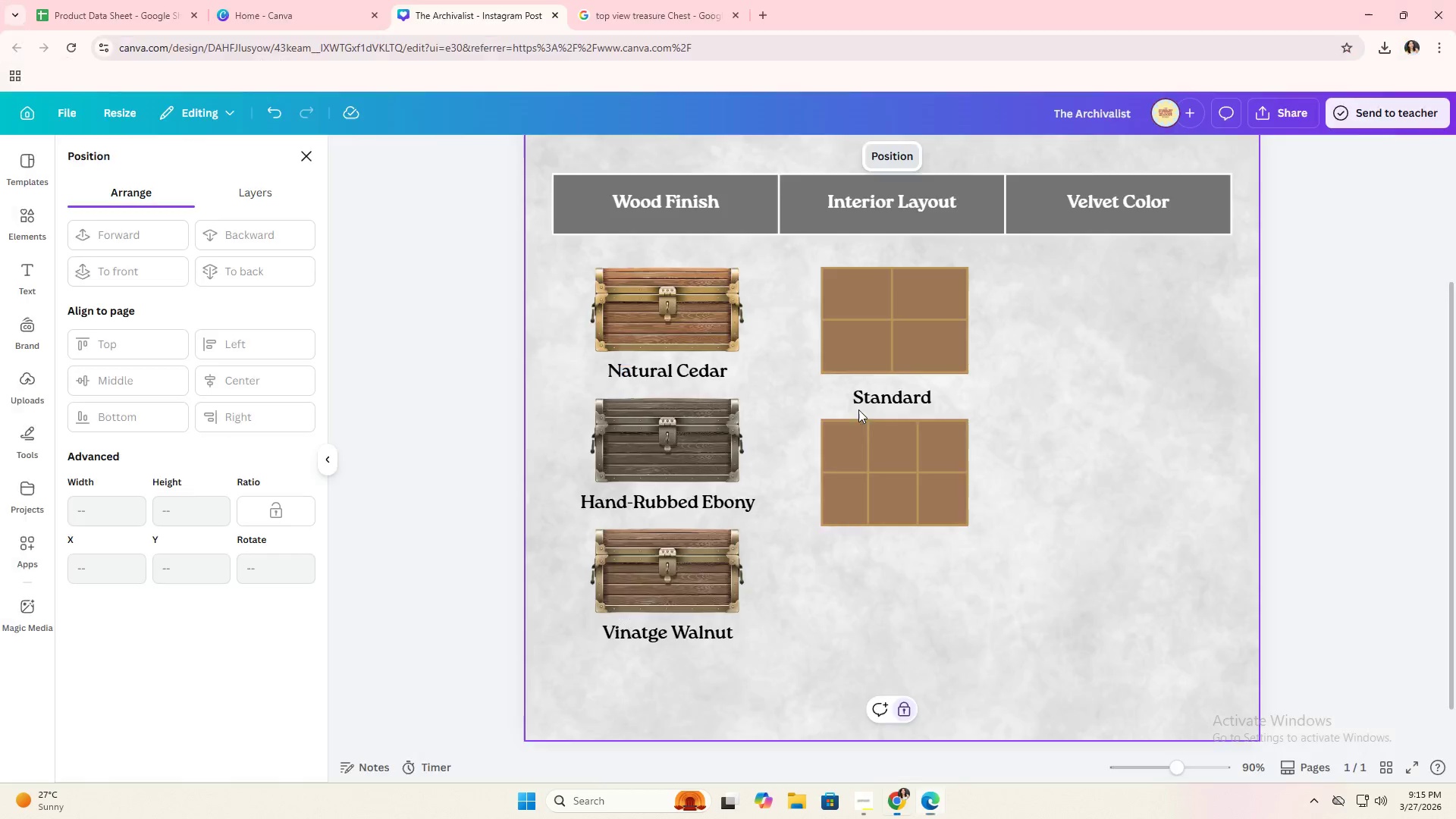 
key(Alt+Tab)
 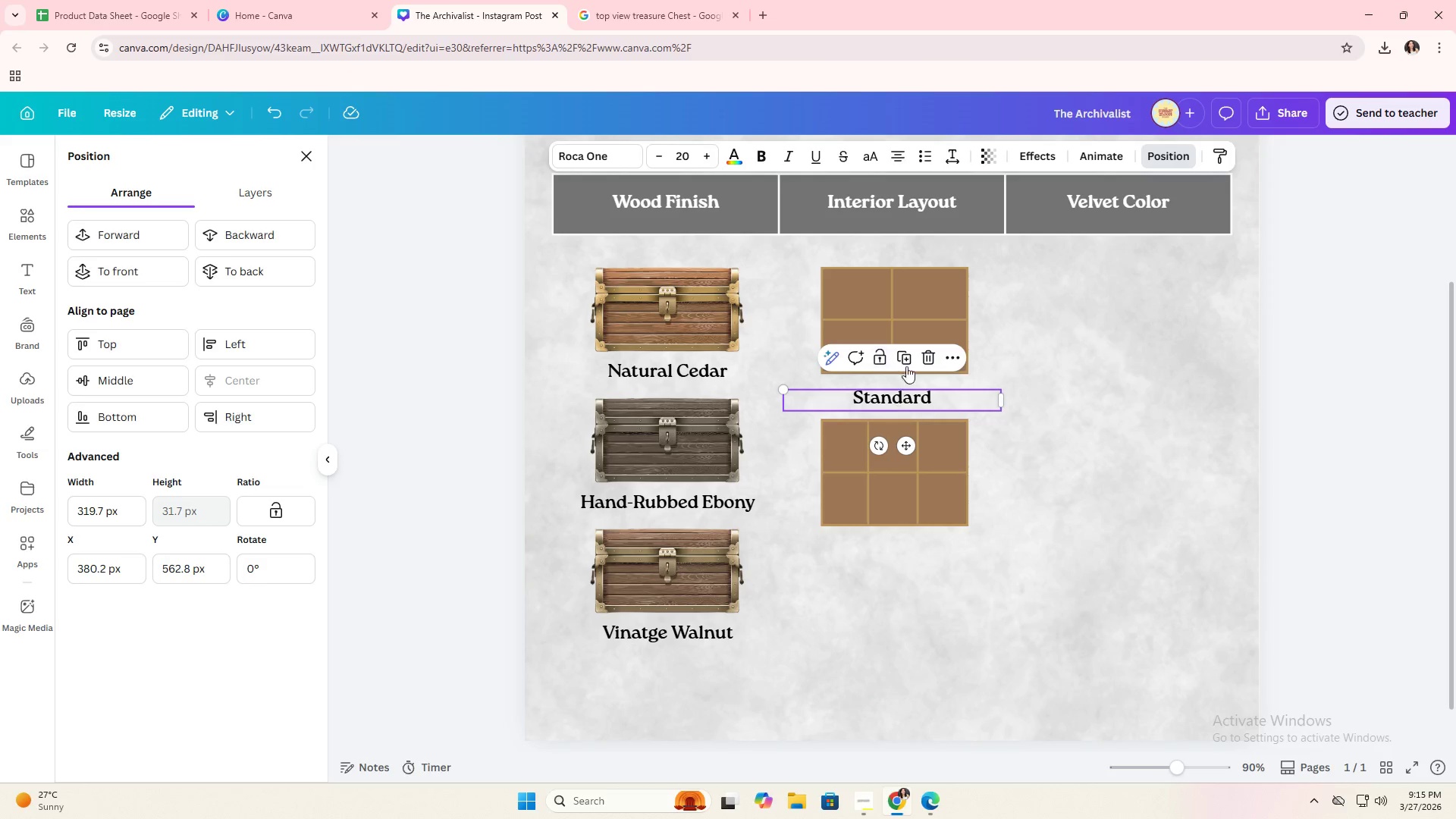 
double_click([908, 361])
 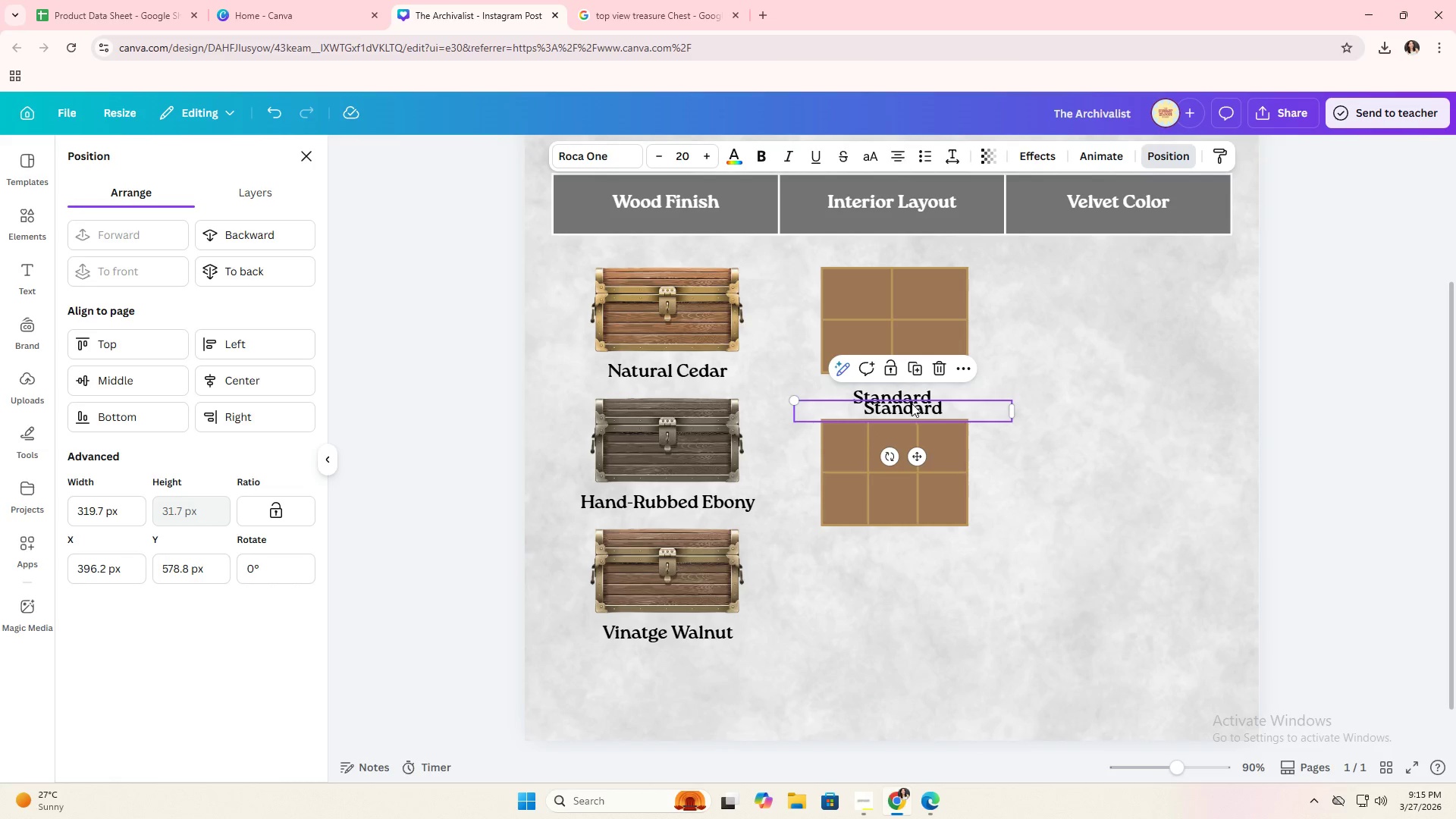 
left_click_drag(start_coordinate=[911, 411], to_coordinate=[899, 551])
 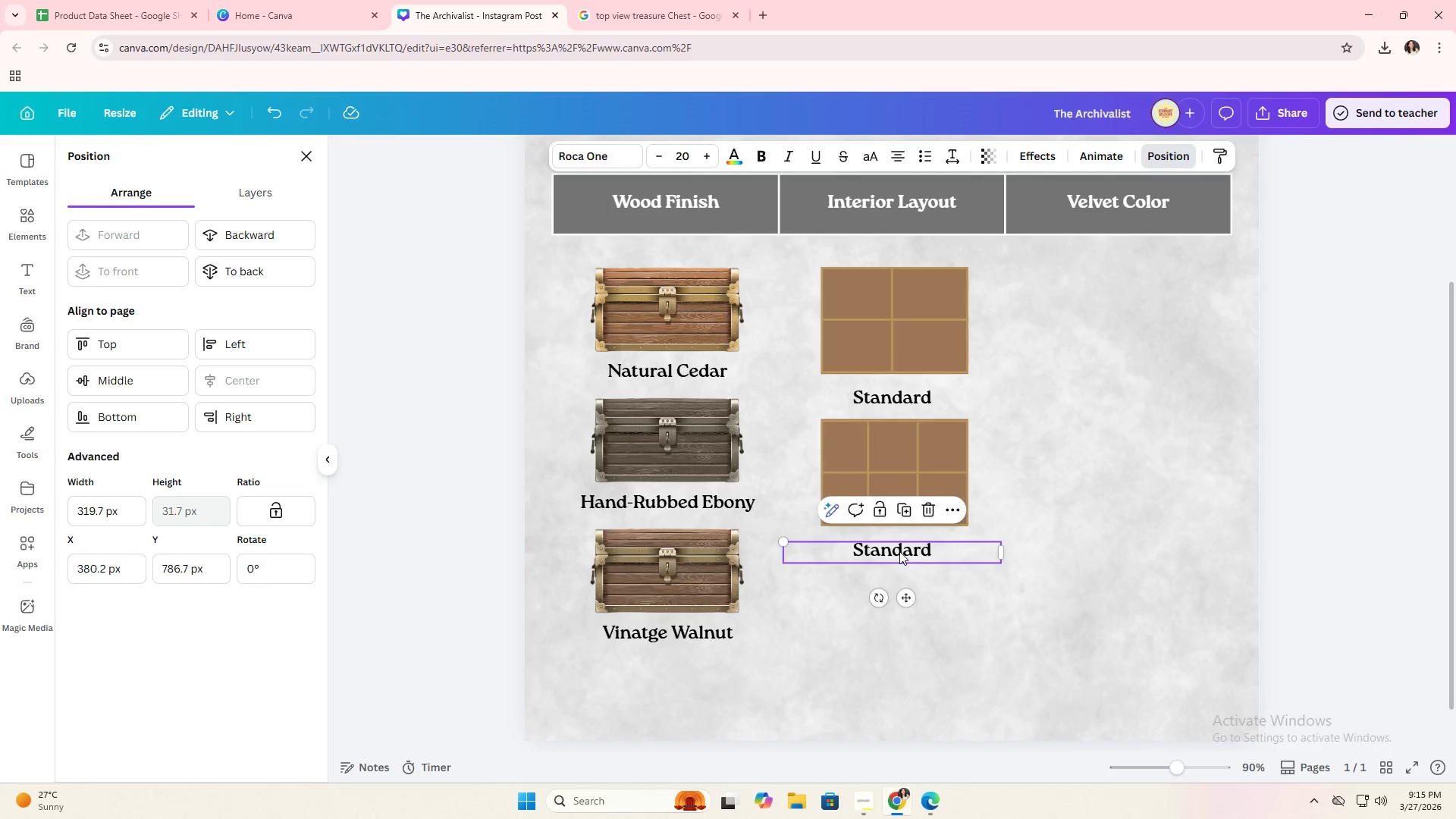 
left_click([899, 551])
 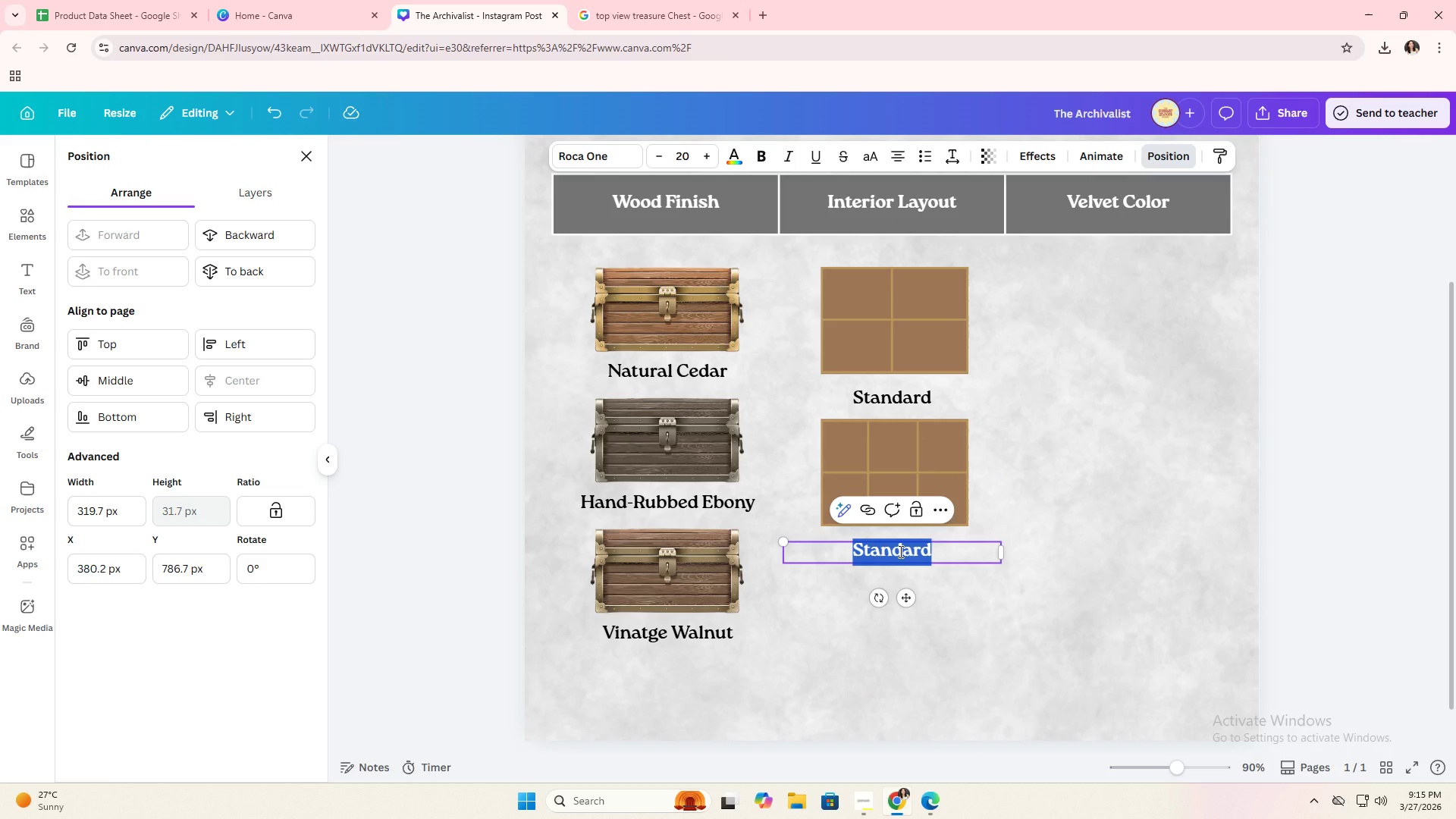 
type(Expanded)
 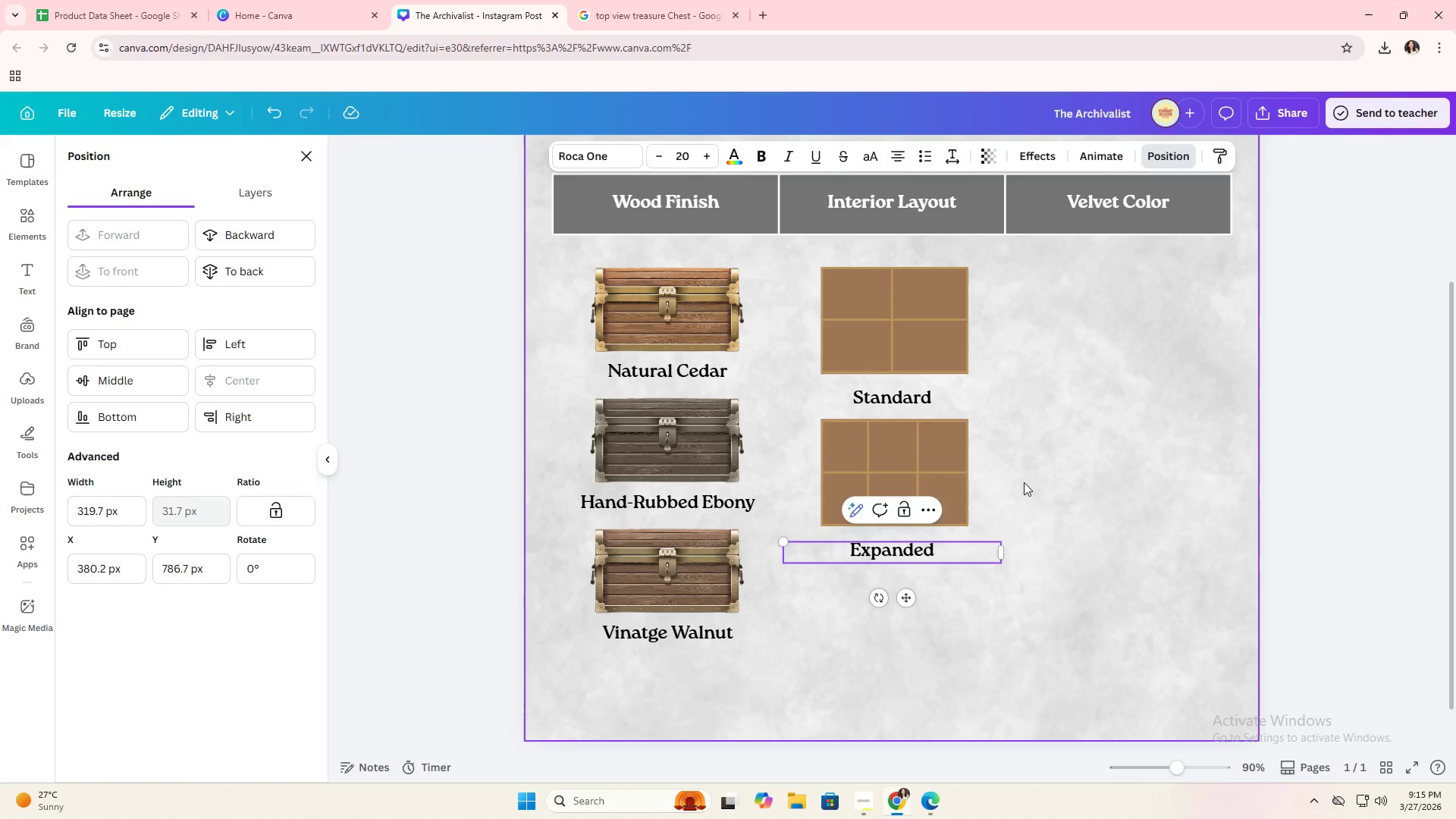 
double_click([1025, 482])
 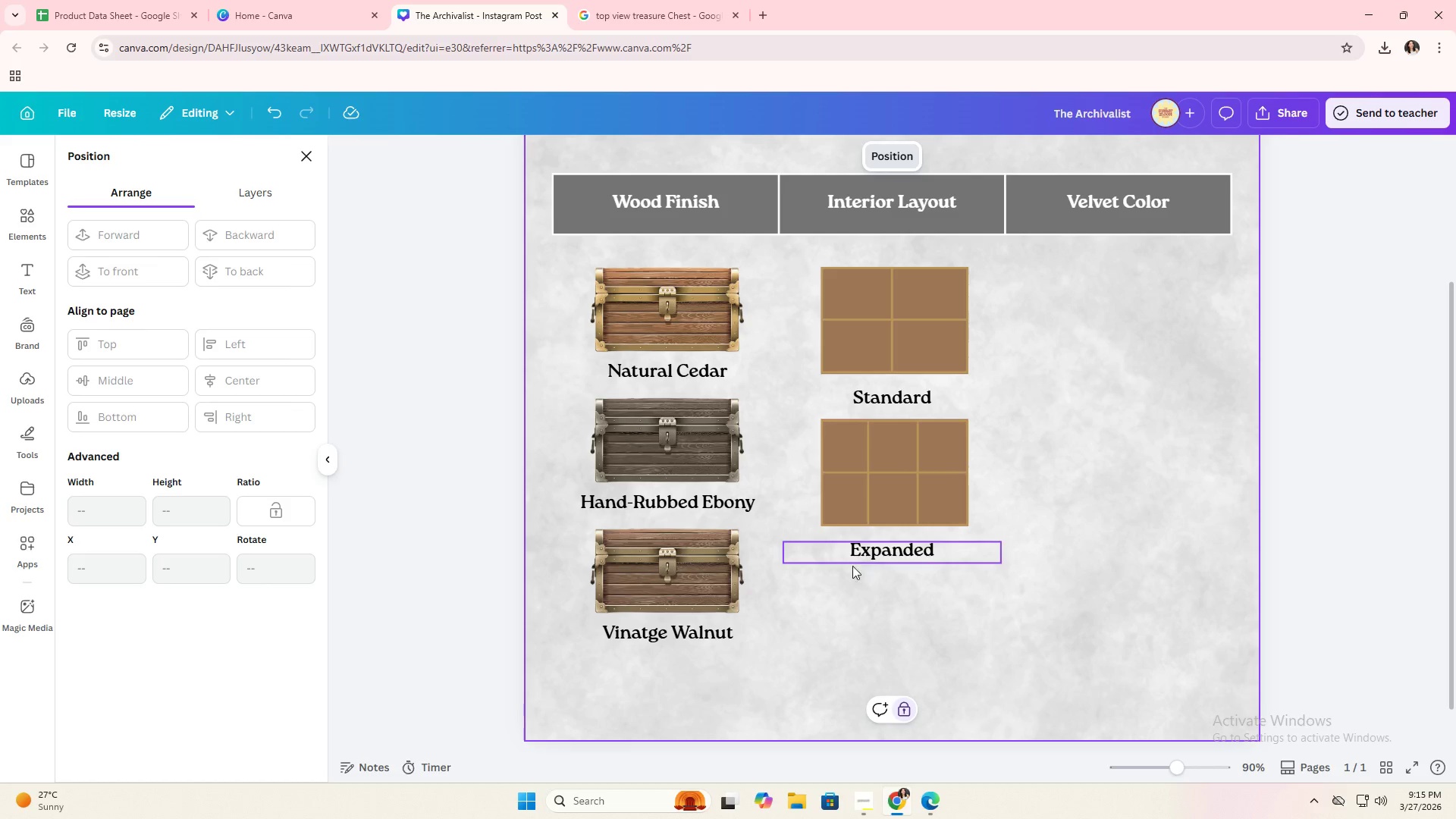 
left_click_drag(start_coordinate=[1006, 489], to_coordinate=[787, 510])
 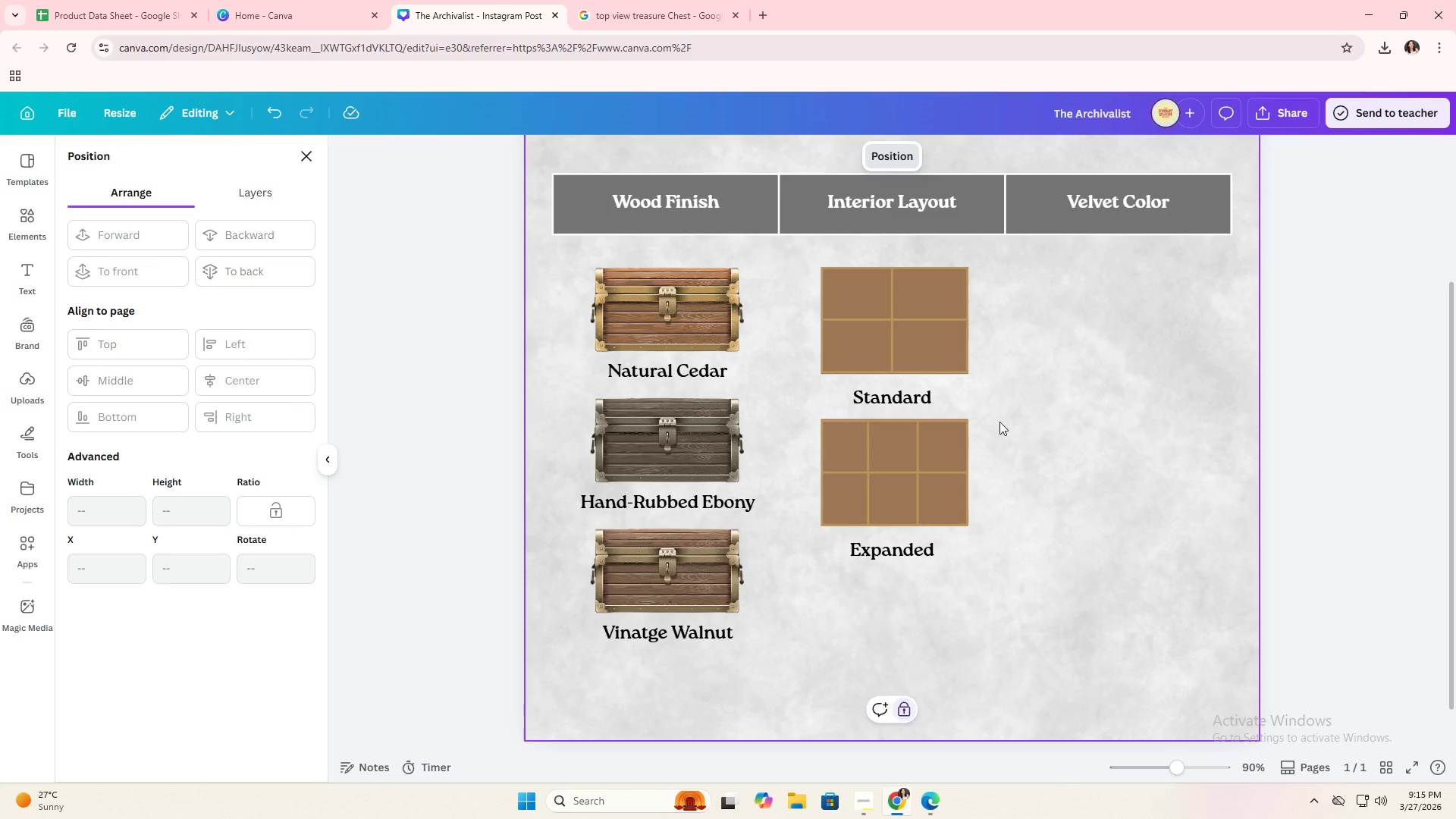 
double_click([943, 453])
 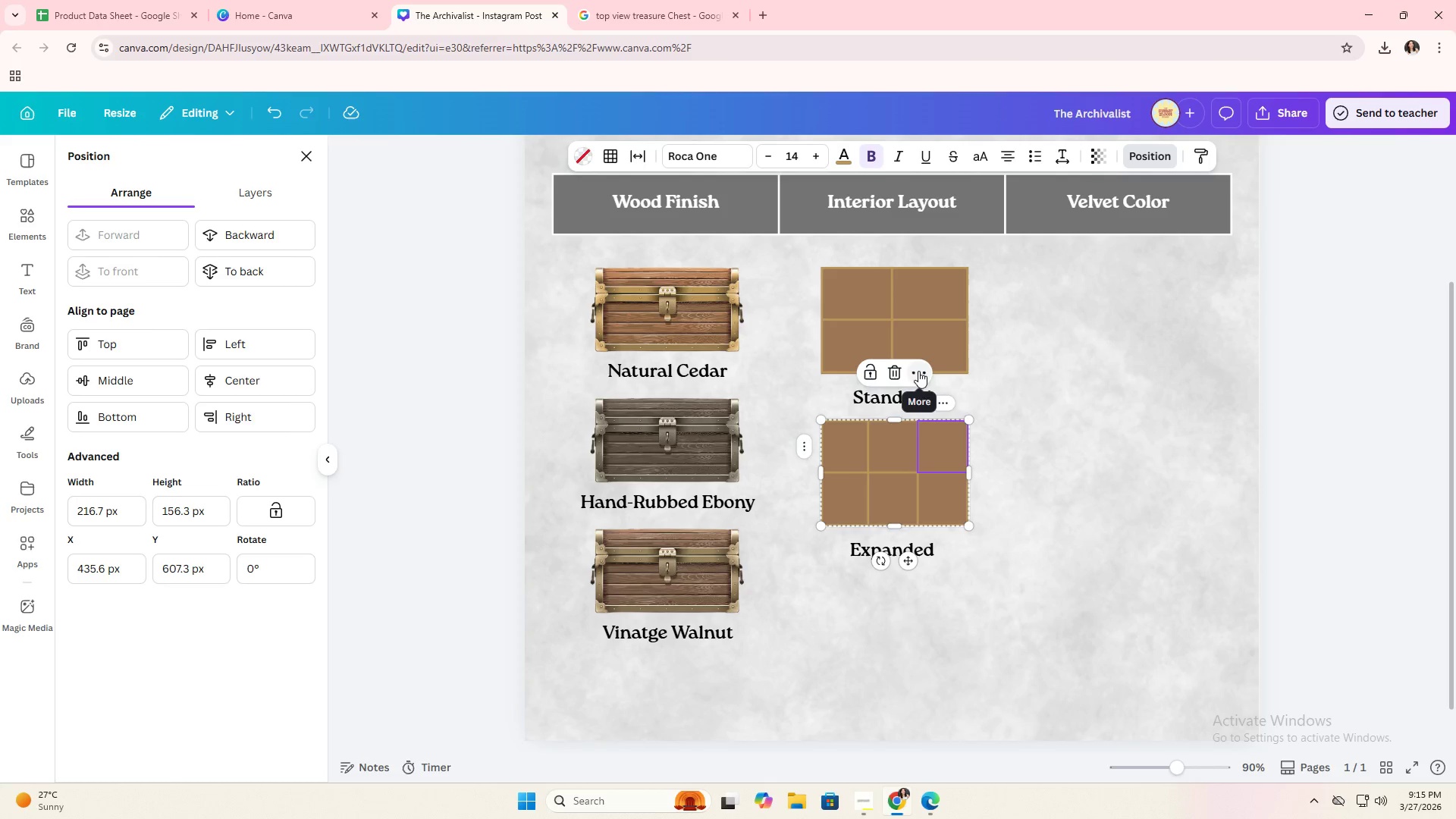 
left_click([1121, 510])
 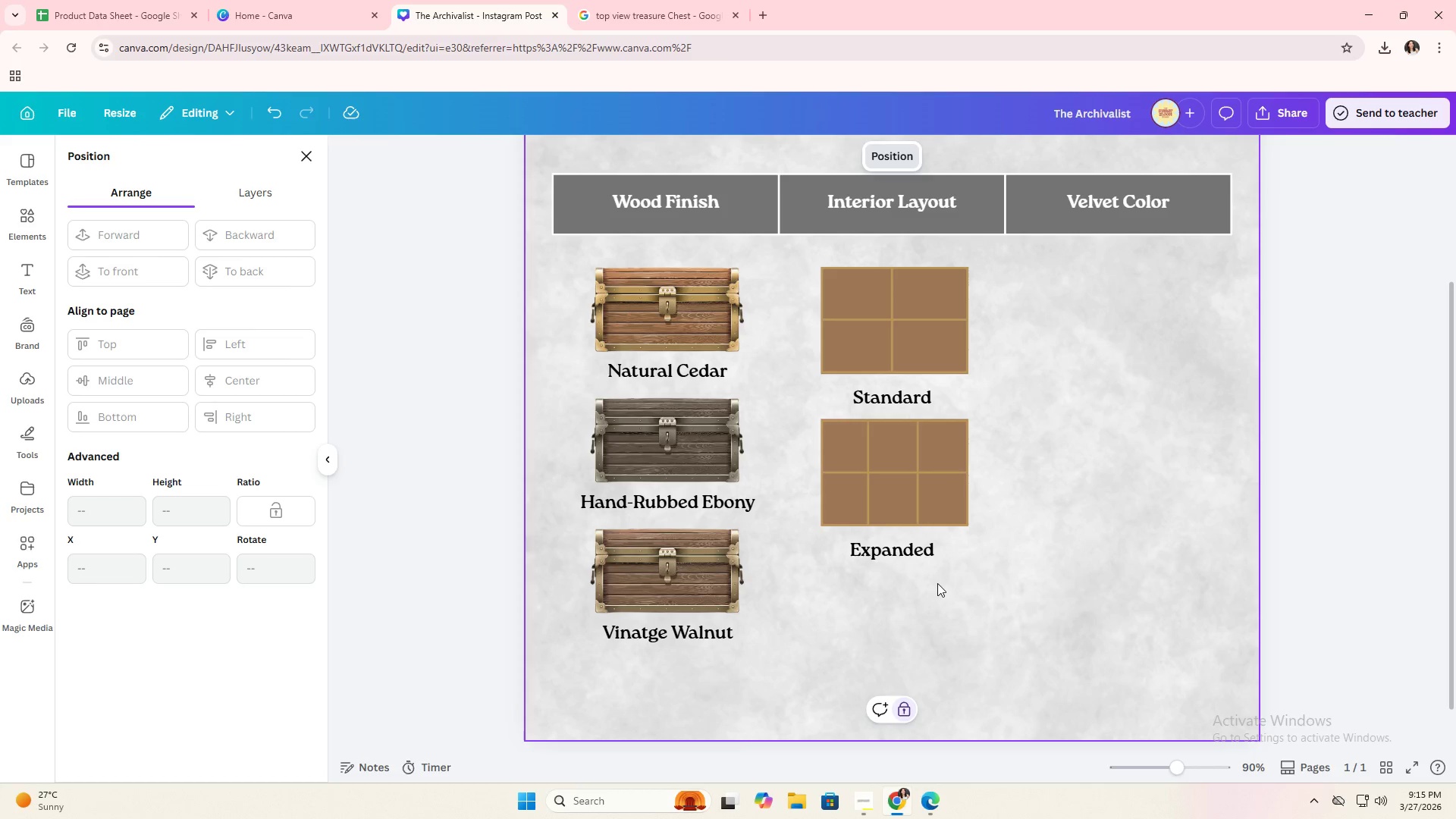 
left_click([932, 485])
 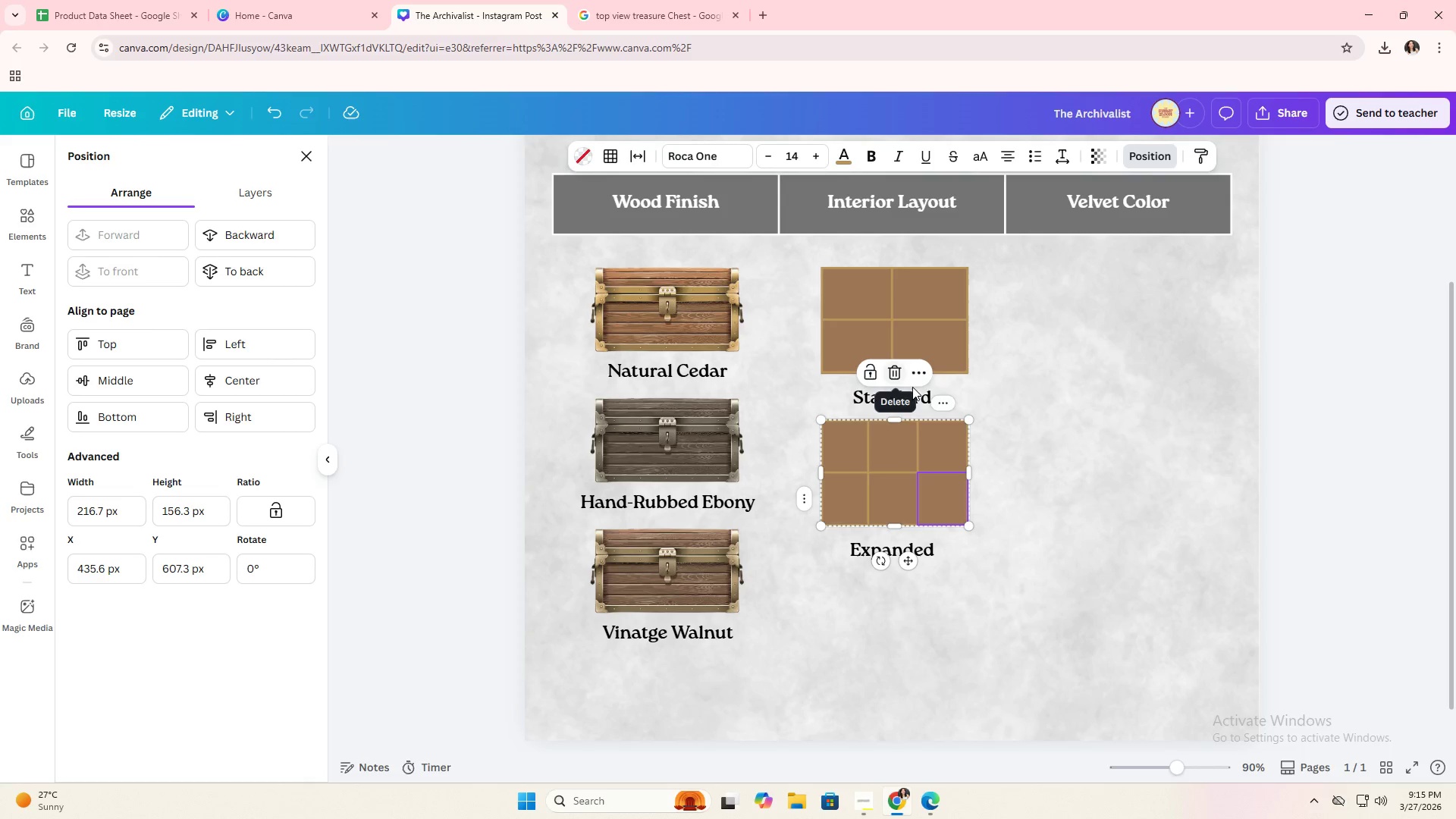 
hold_key(key=ControlLeft, duration=0.48)
left_click([1053, 461])
 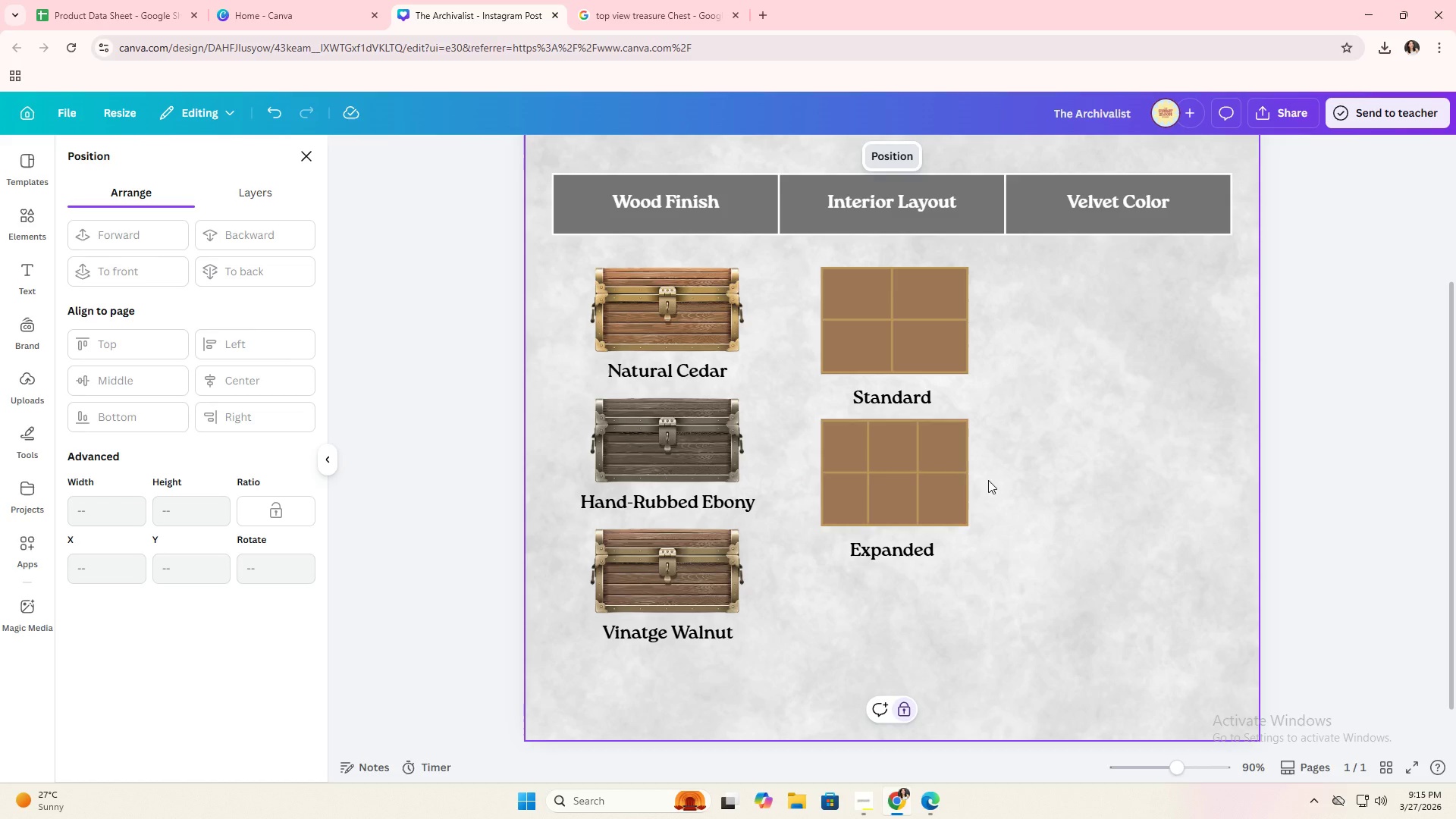 
left_click([943, 512])
 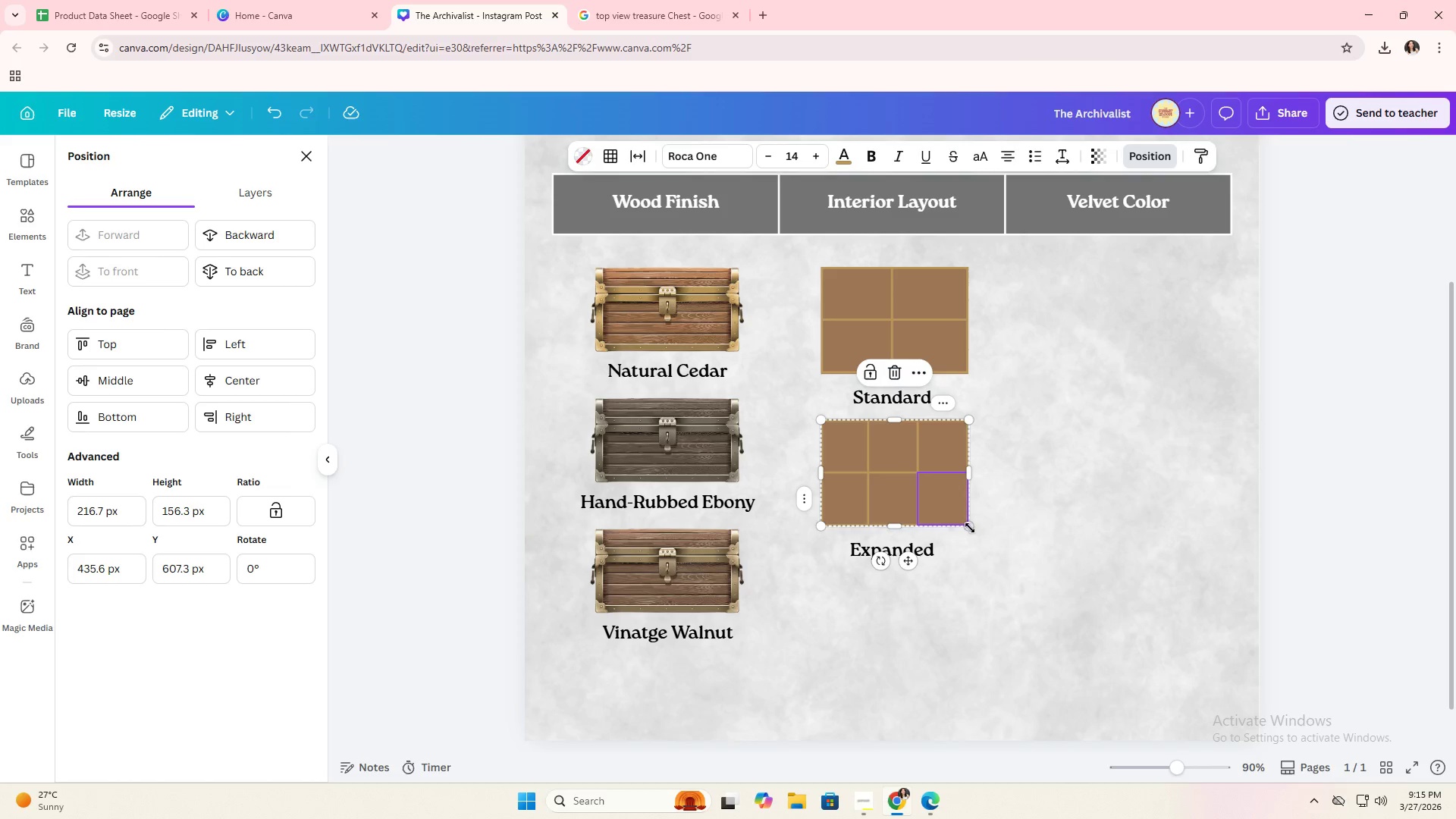 
left_click([968, 526])
 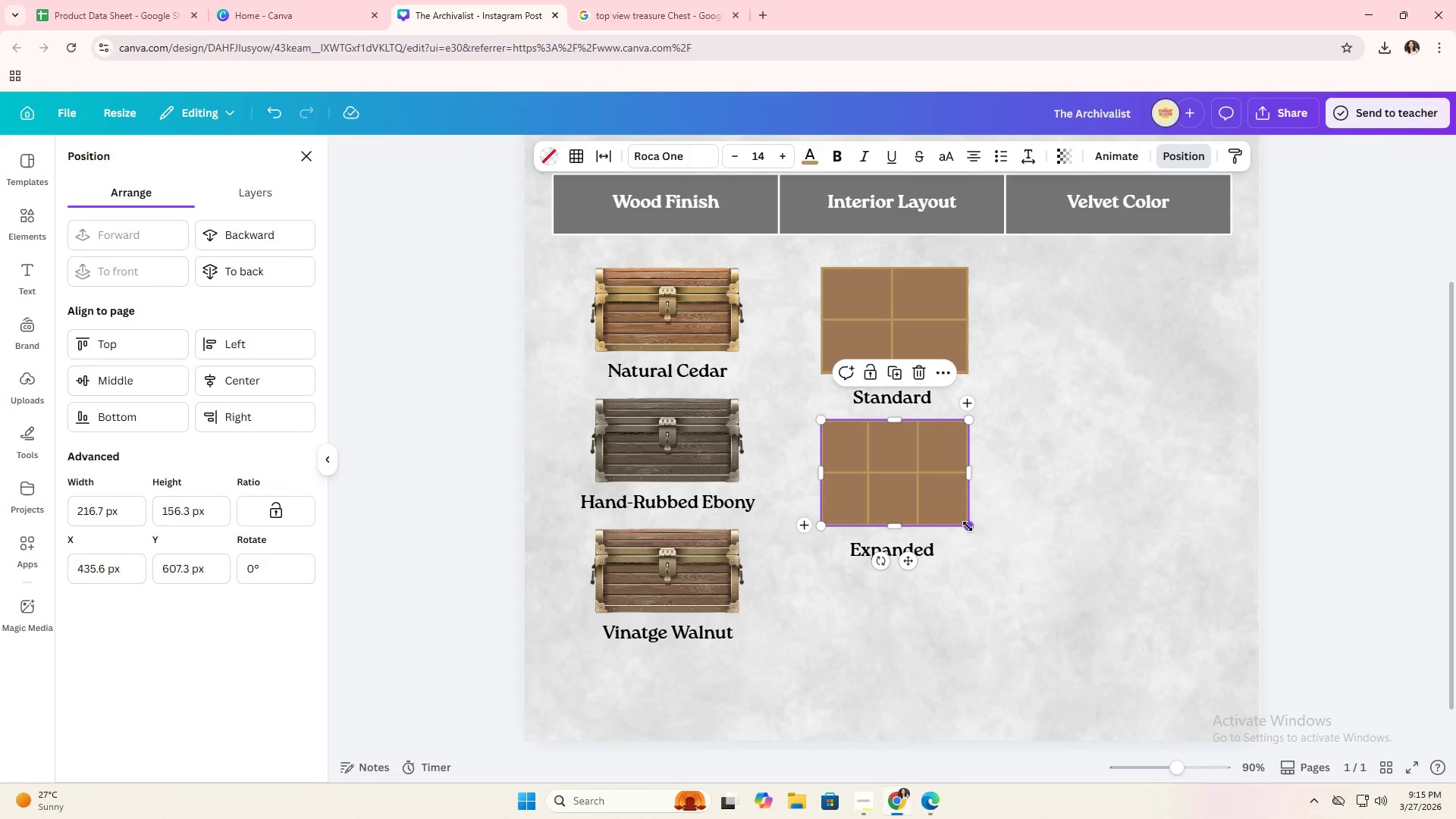 
key(Control+C)
 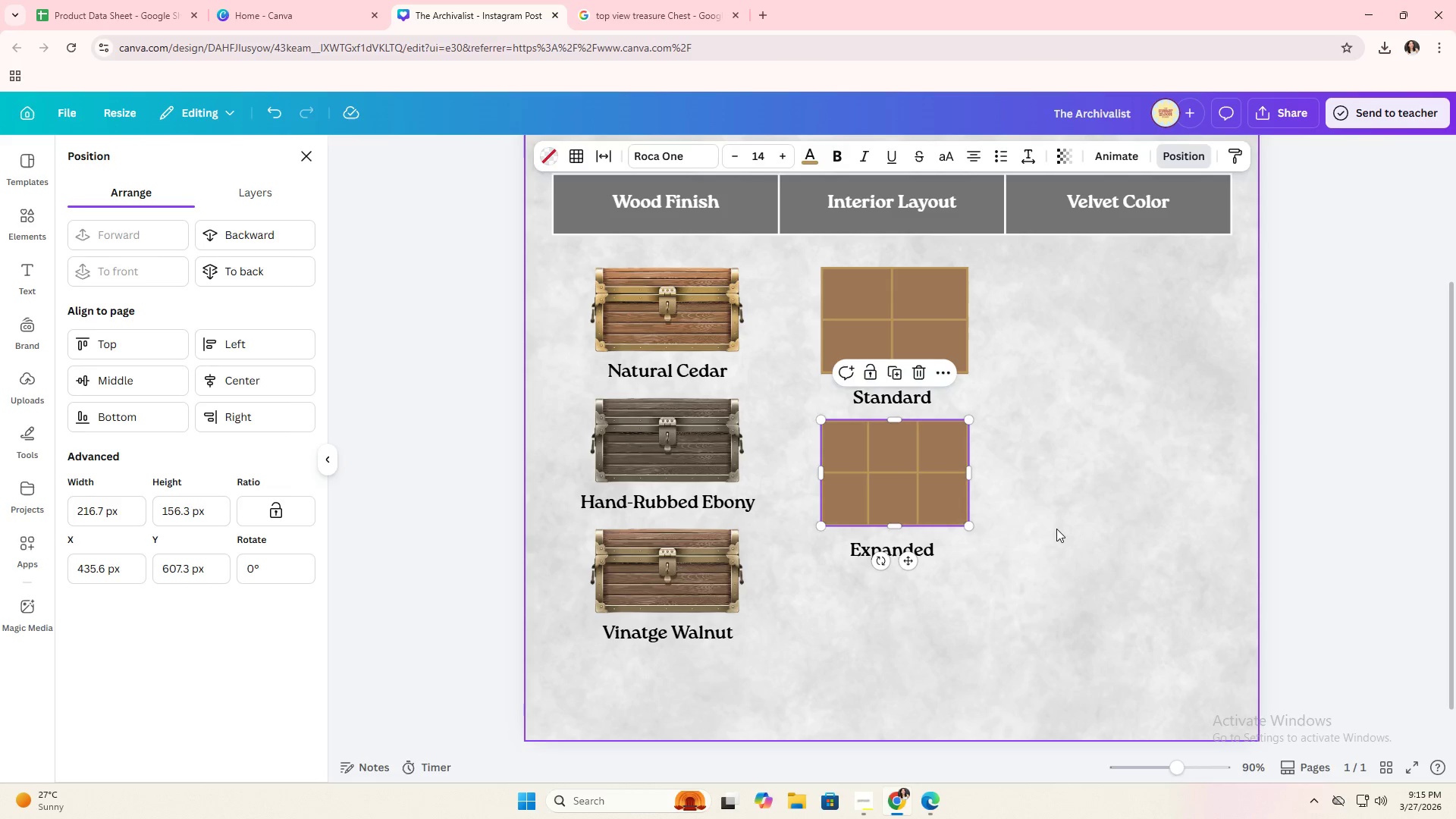 
left_click([1057, 529])
 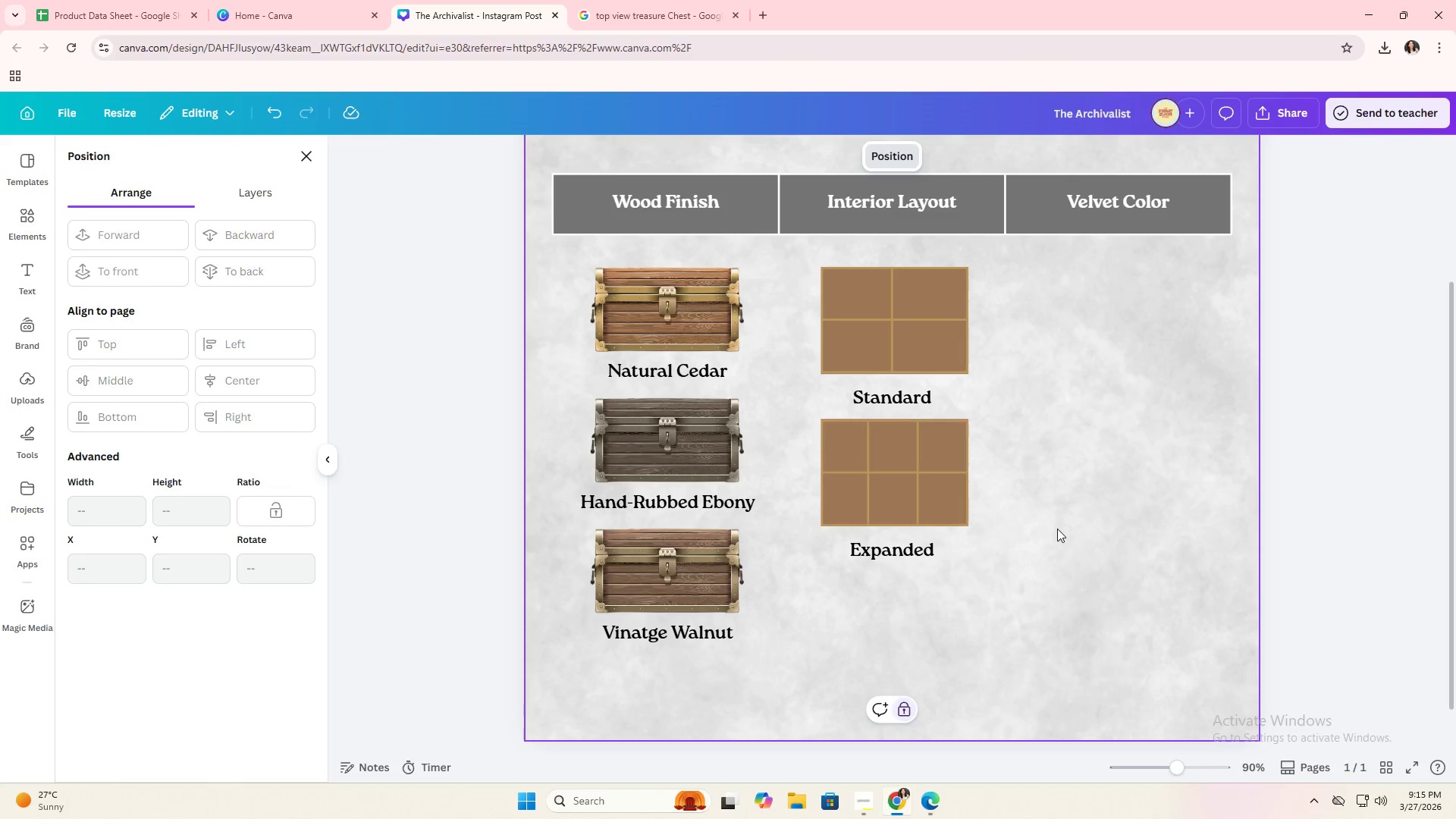 
key(Control+V)
 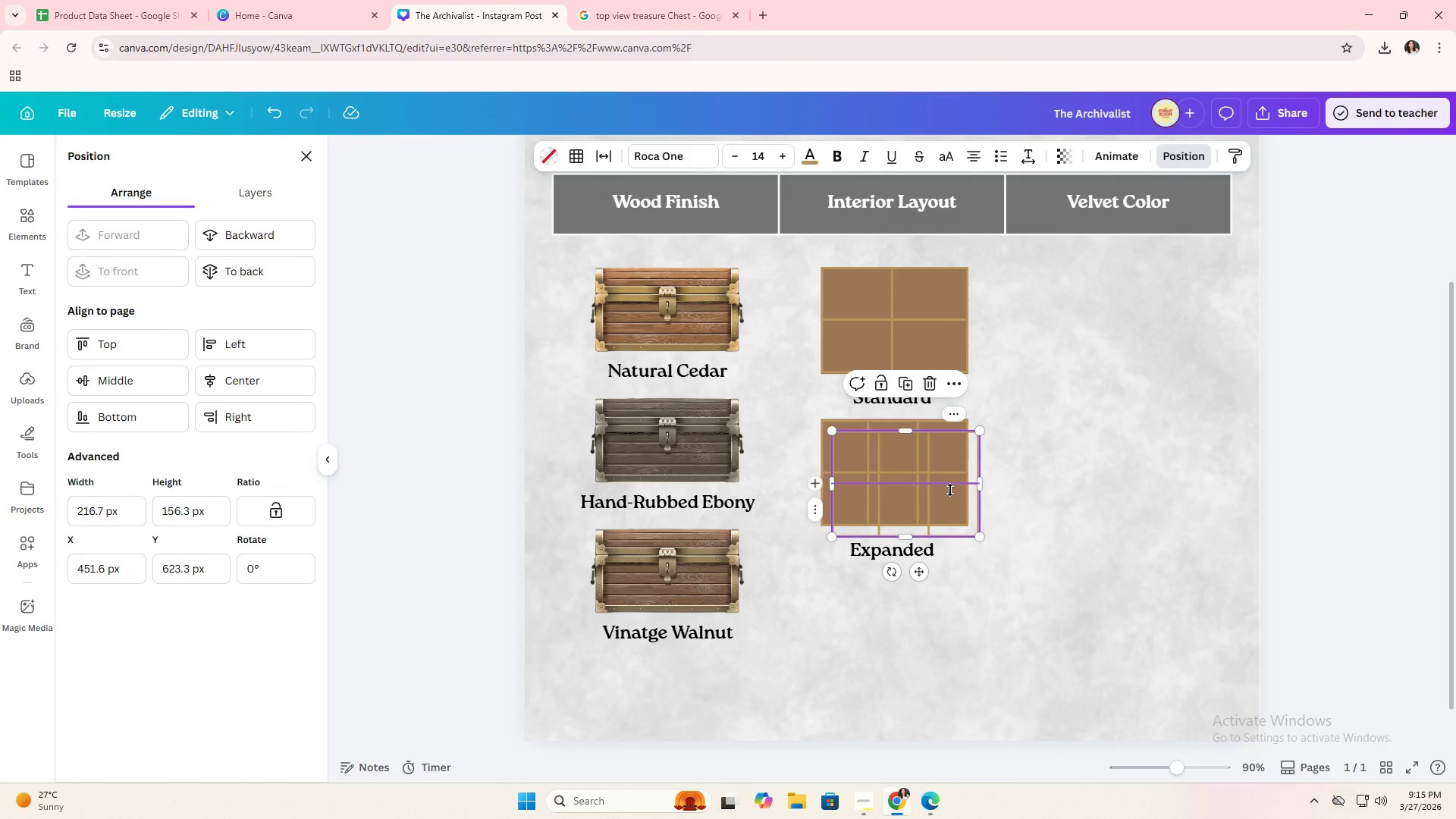 
left_click_drag(start_coordinate=[950, 490], to_coordinate=[1097, 540])
 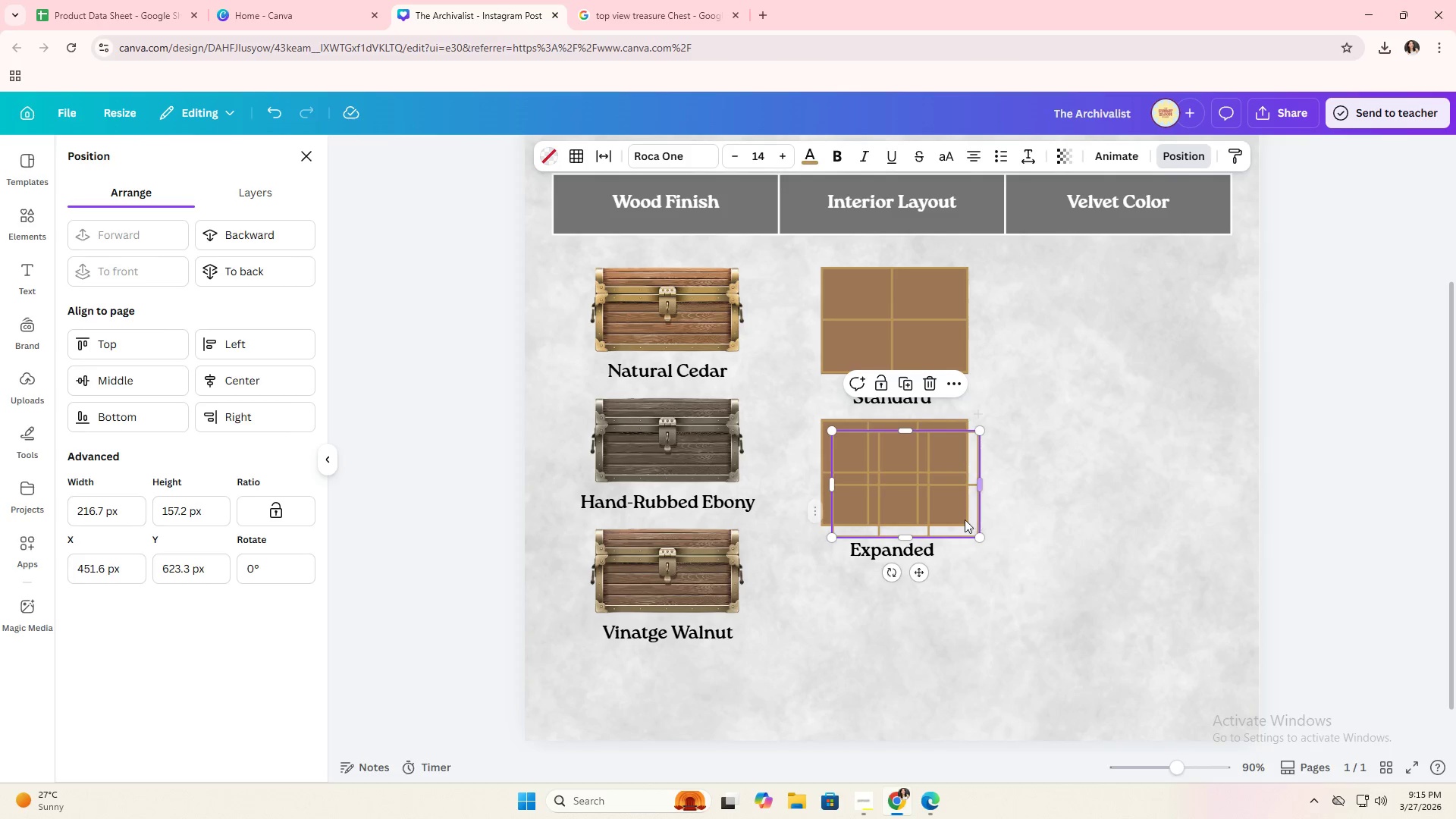 
left_click_drag(start_coordinate=[962, 517], to_coordinate=[1122, 550])
 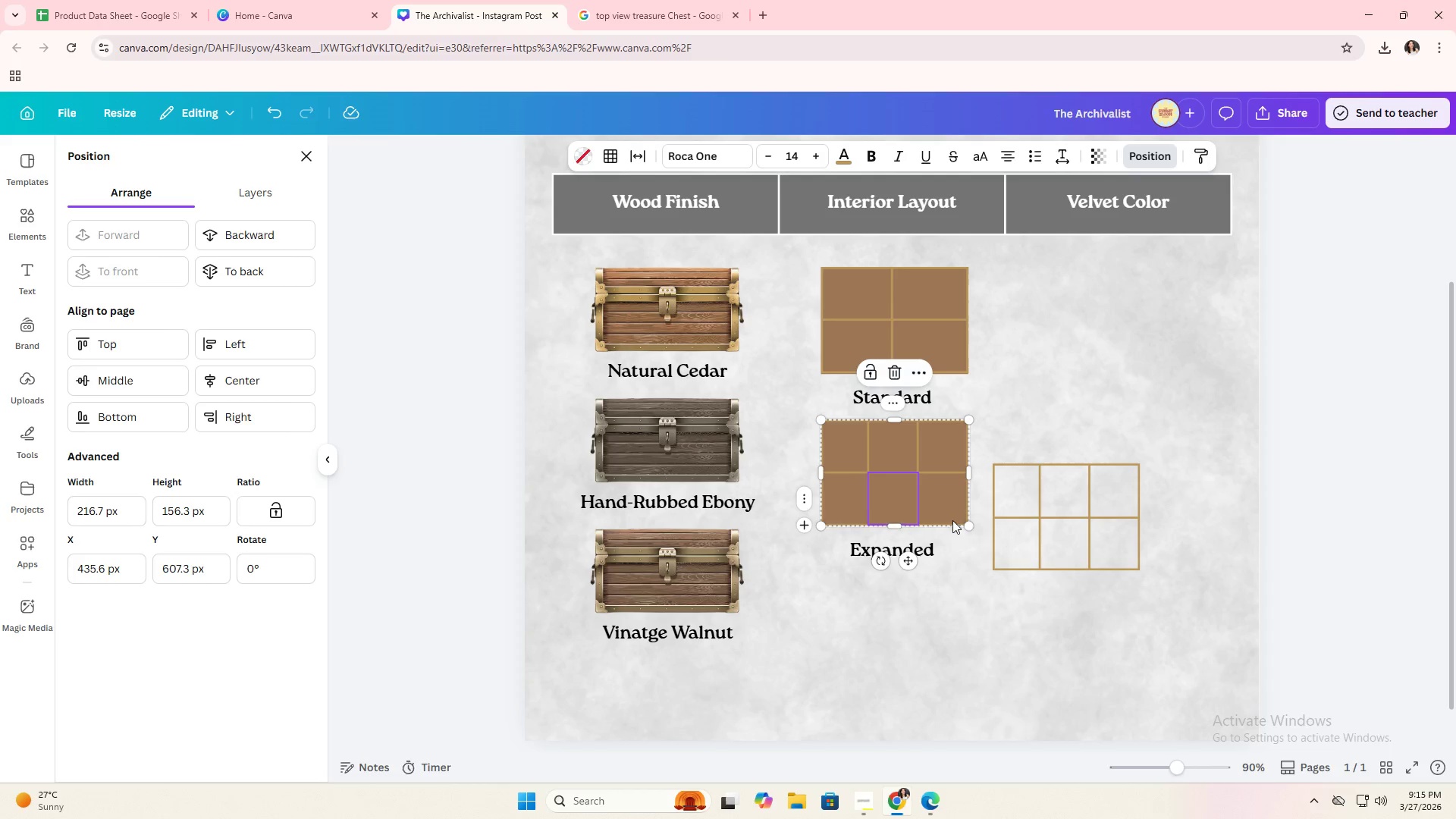 
left_click([967, 525])
 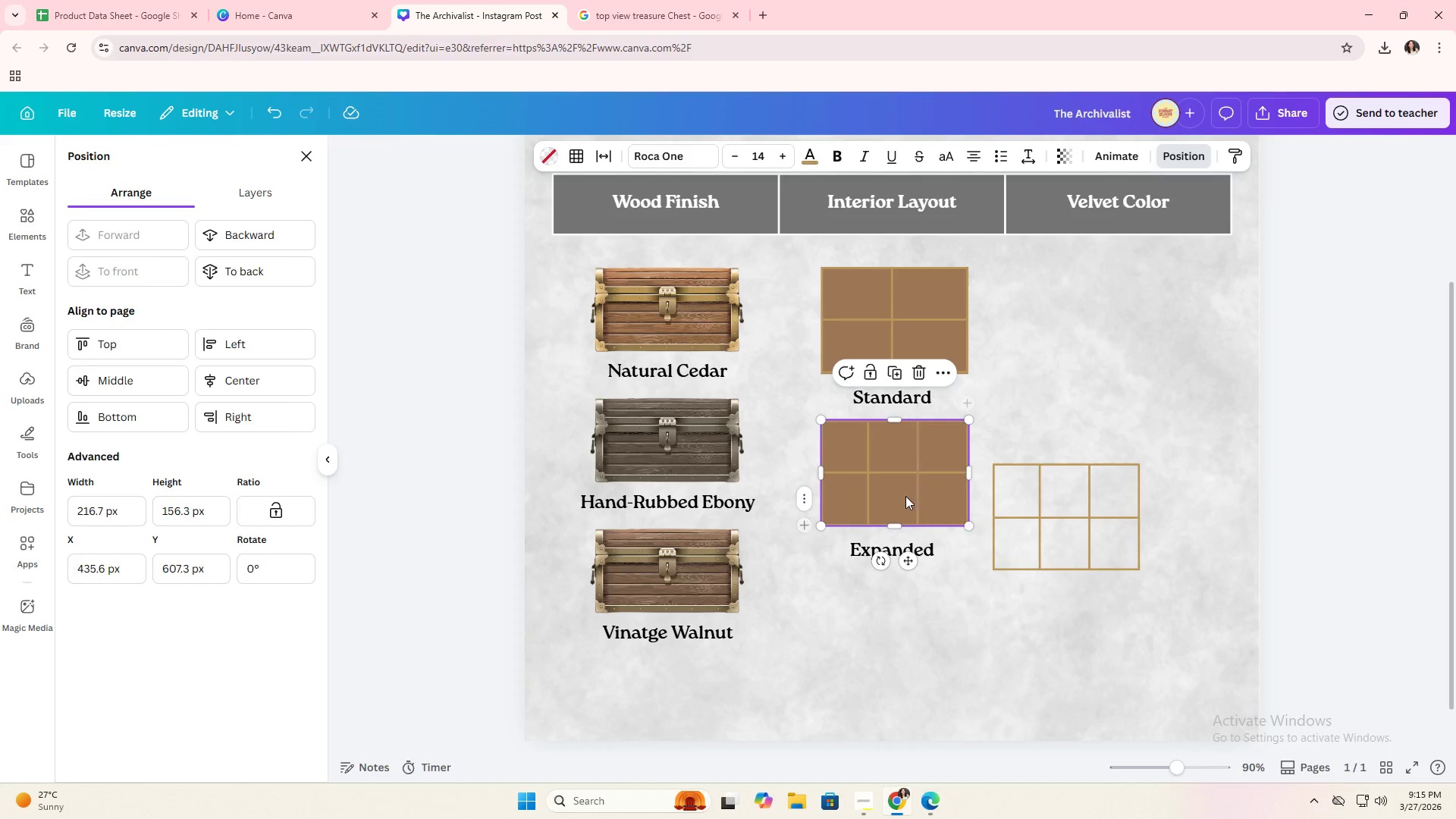 
left_click_drag(start_coordinate=[899, 494], to_coordinate=[1077, 450])
 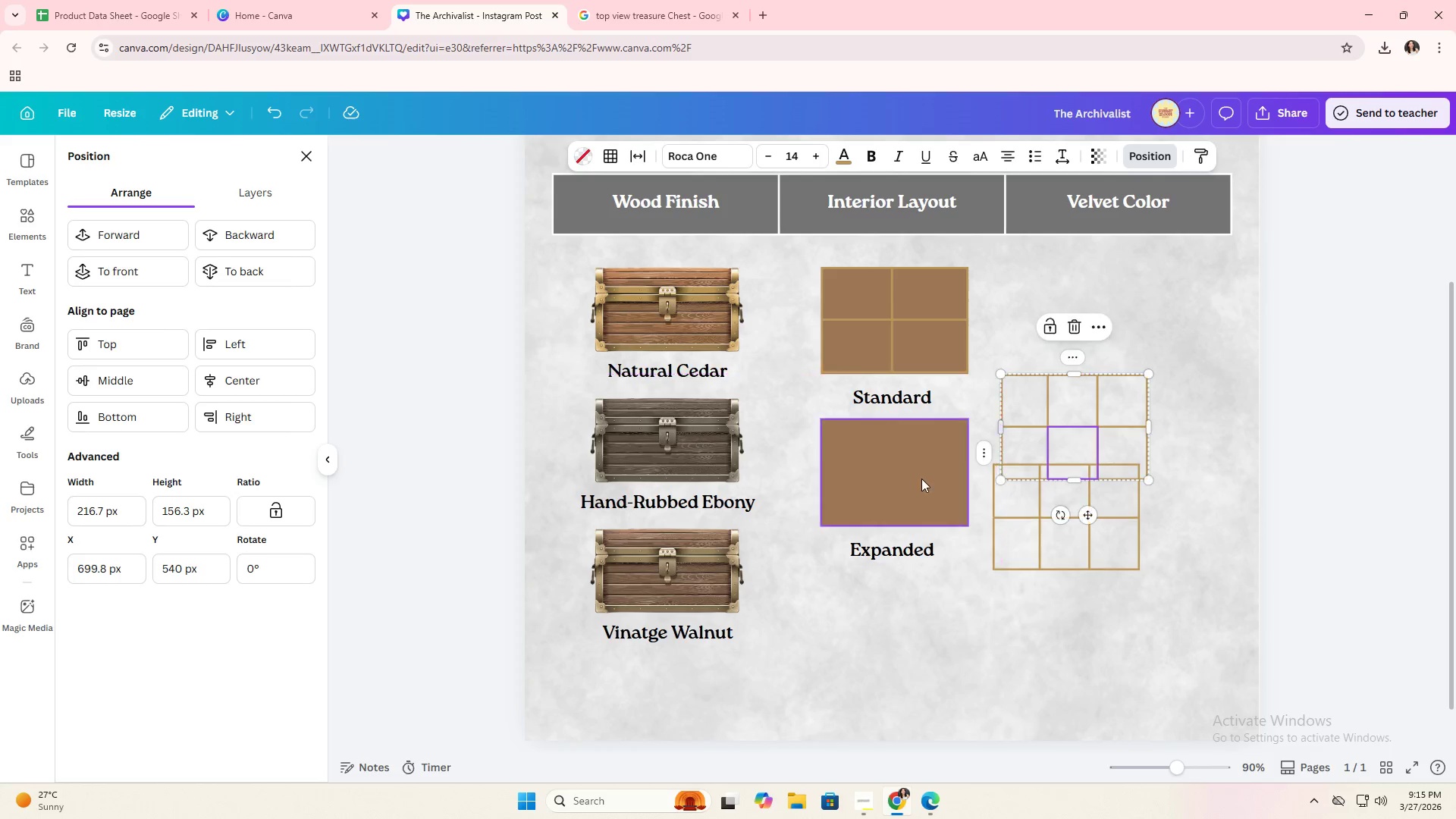 
left_click([920, 479])
 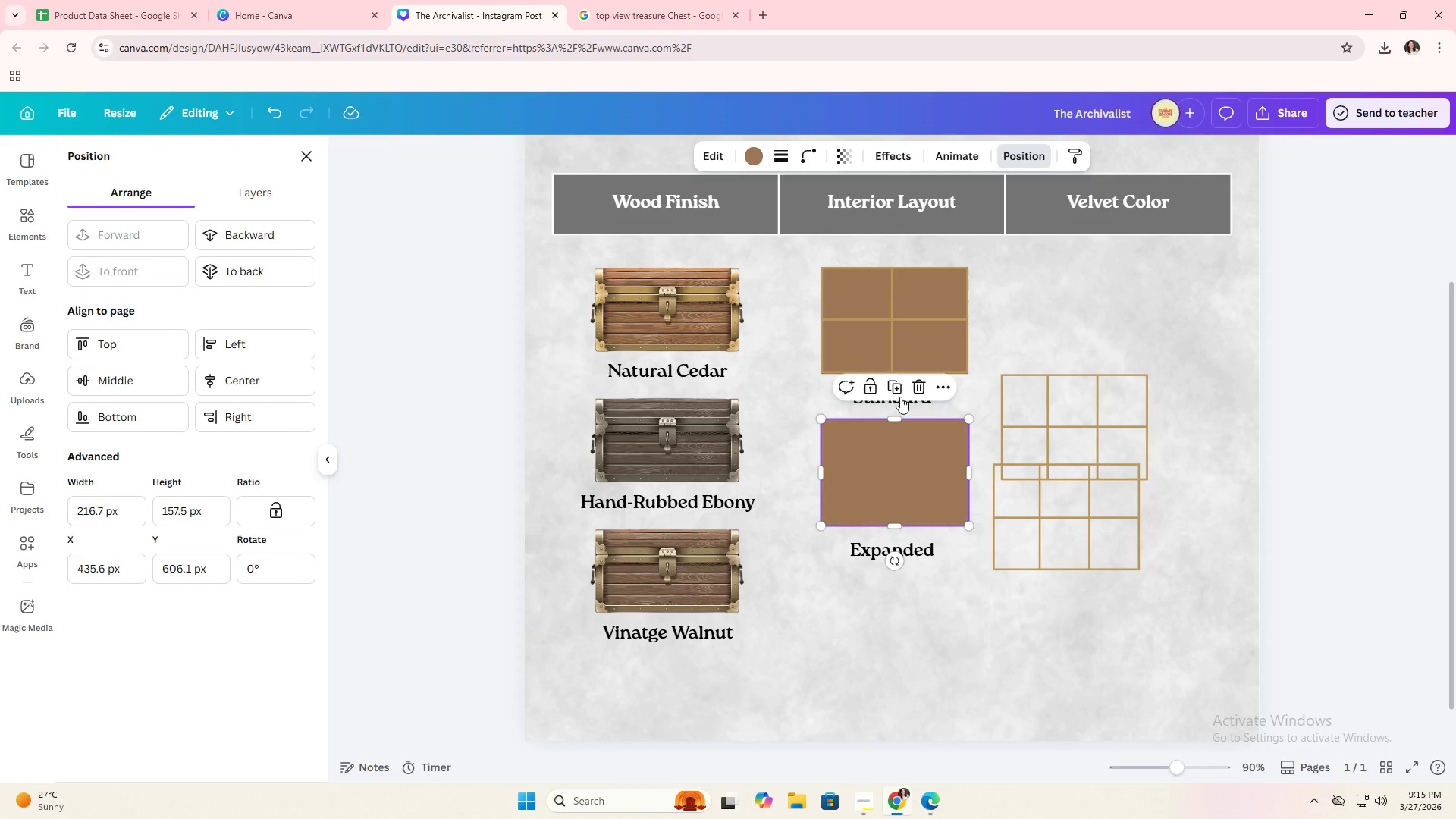 
left_click([900, 392])
 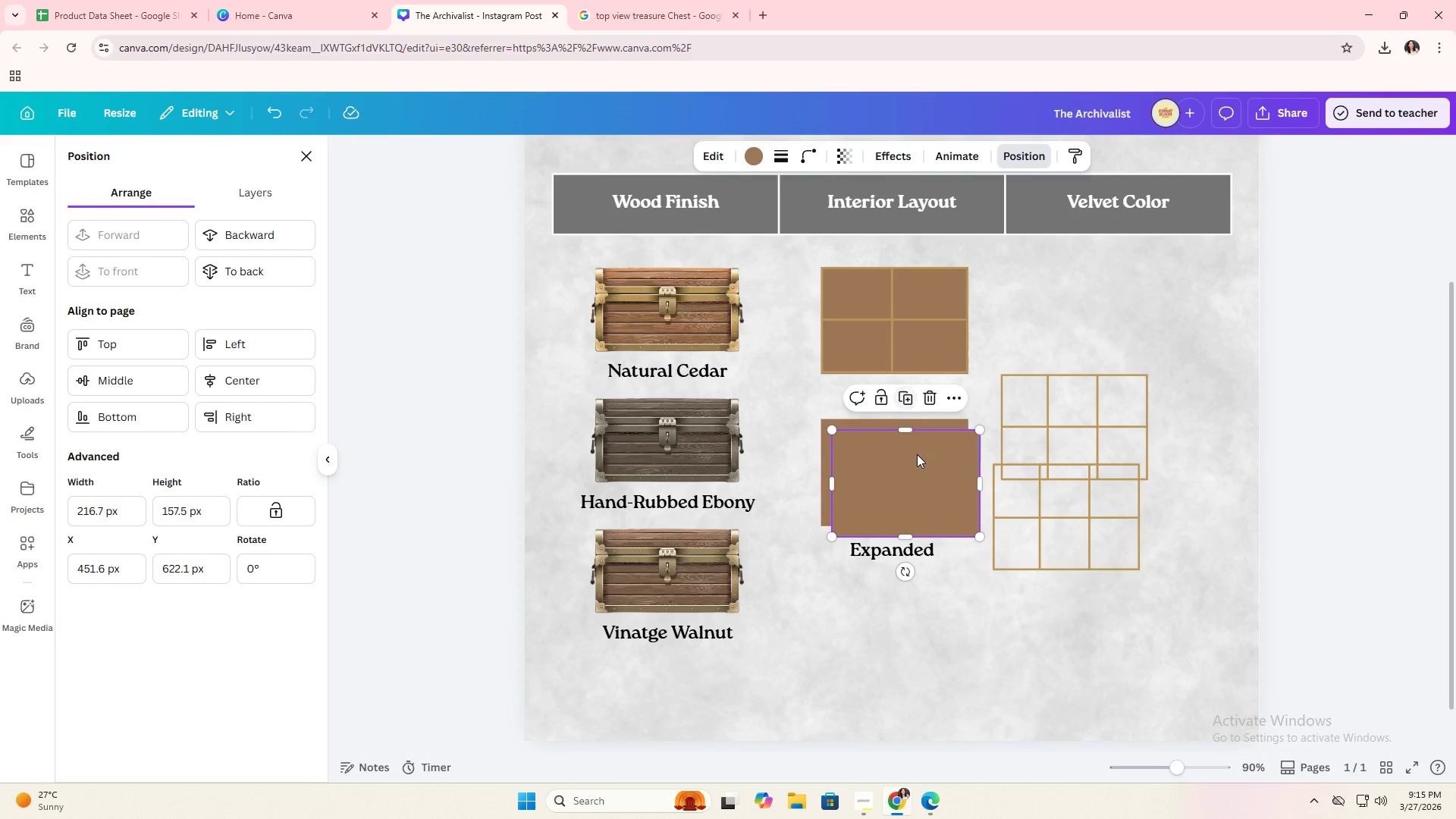 
left_click_drag(start_coordinate=[917, 459], to_coordinate=[908, 602])
 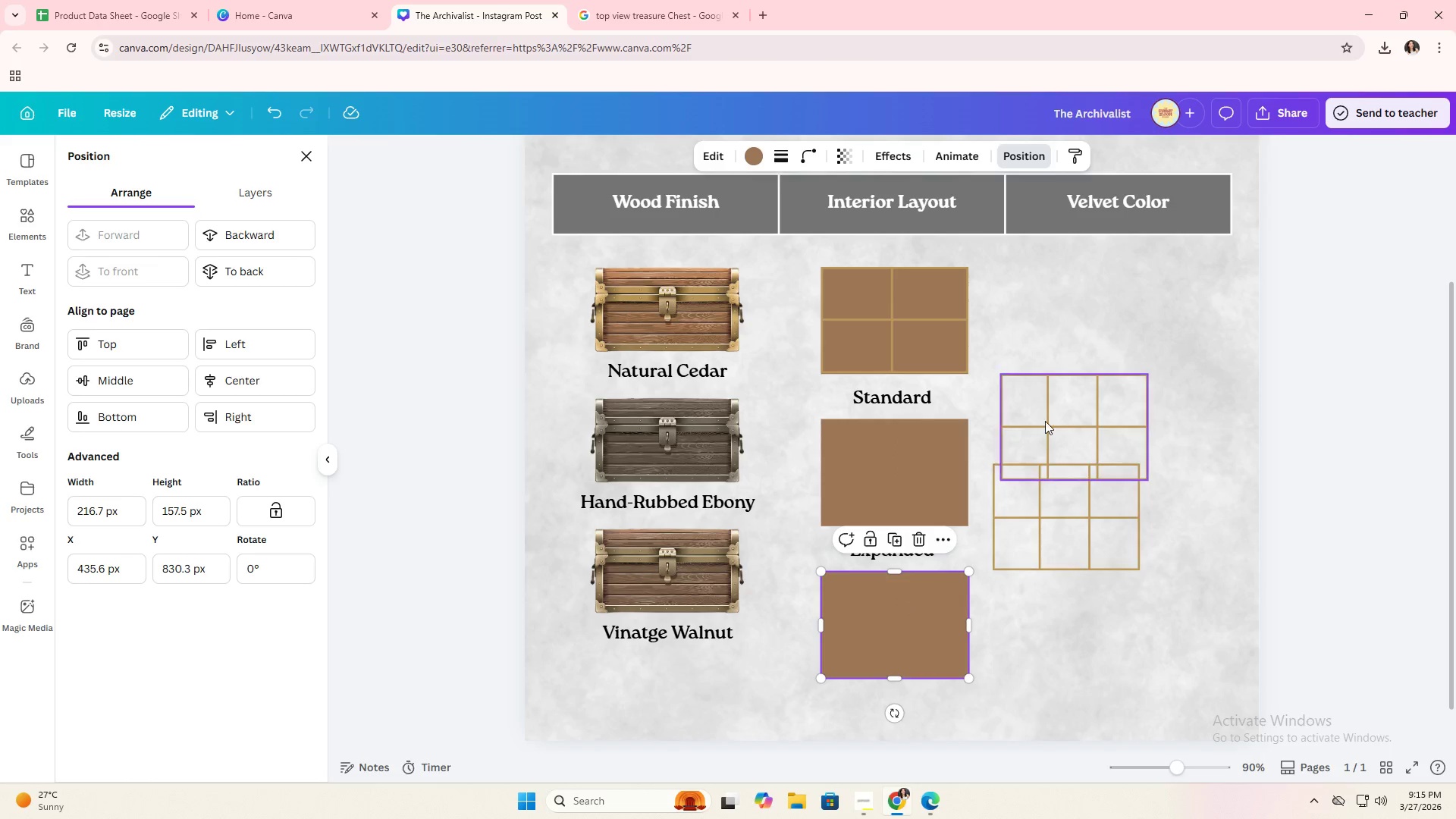 
left_click([1045, 421])
 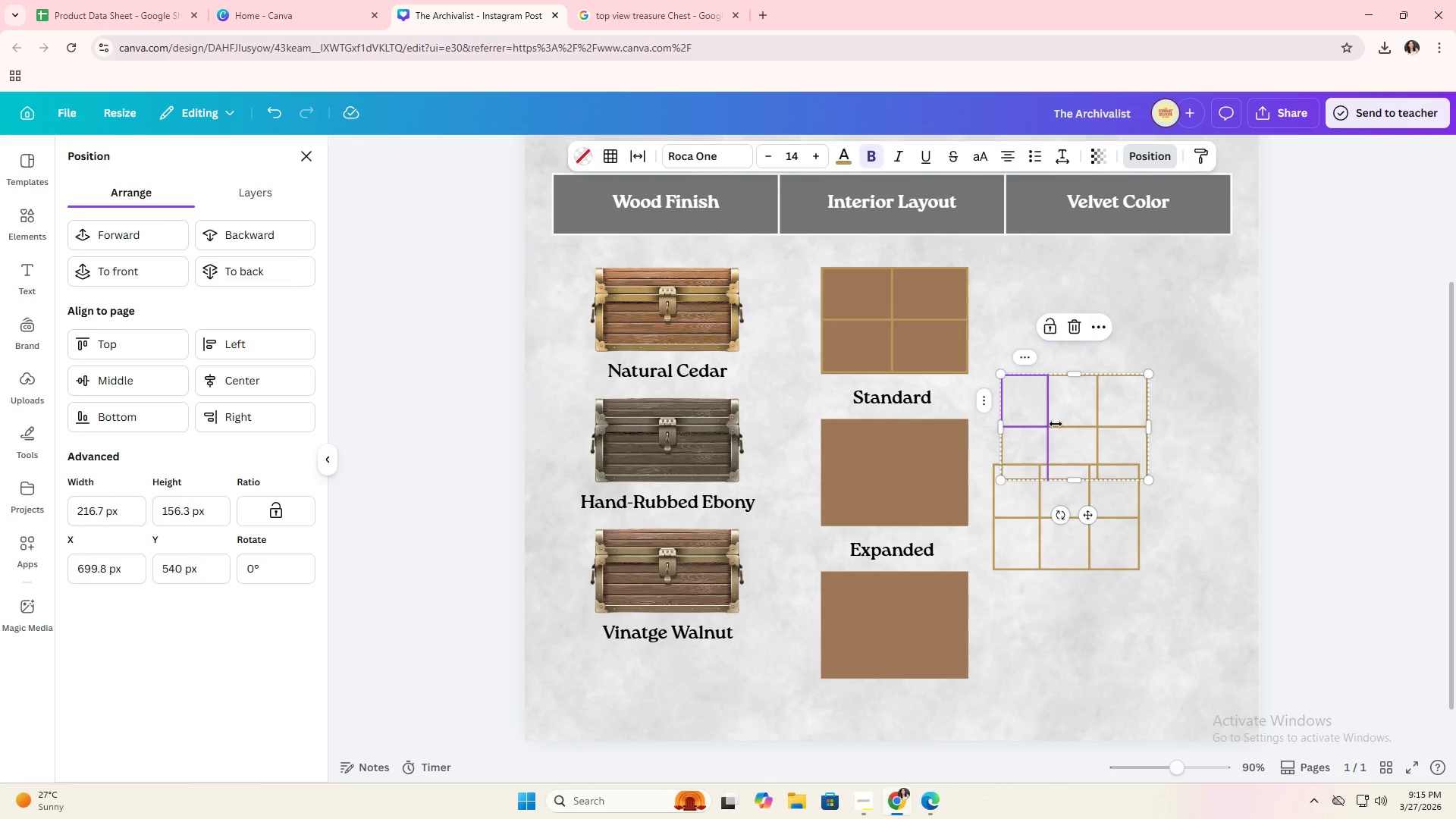 
left_click_drag(start_coordinate=[1057, 424], to_coordinate=[942, 474])
 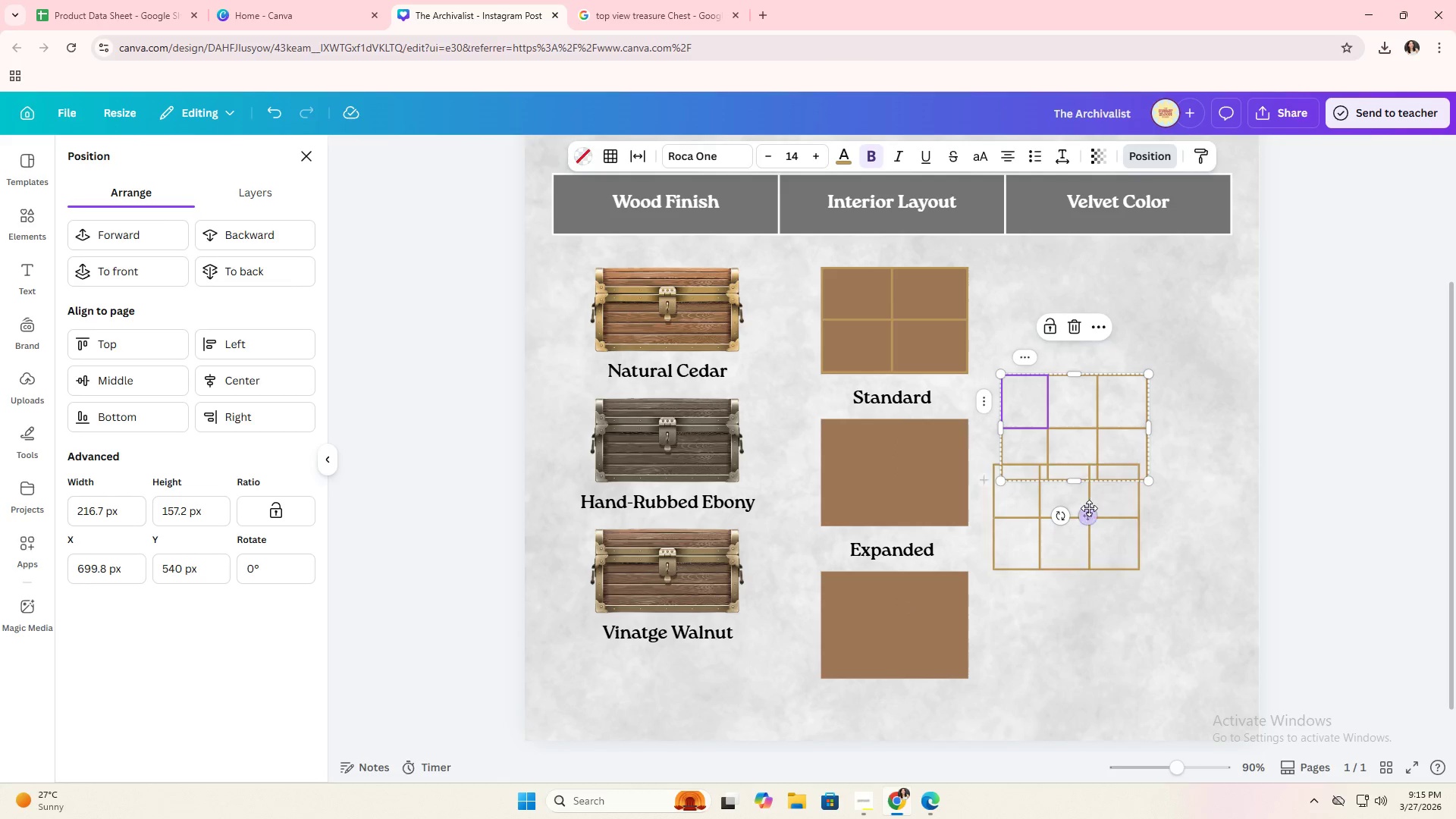 
left_click_drag(start_coordinate=[1088, 513], to_coordinate=[907, 560])
 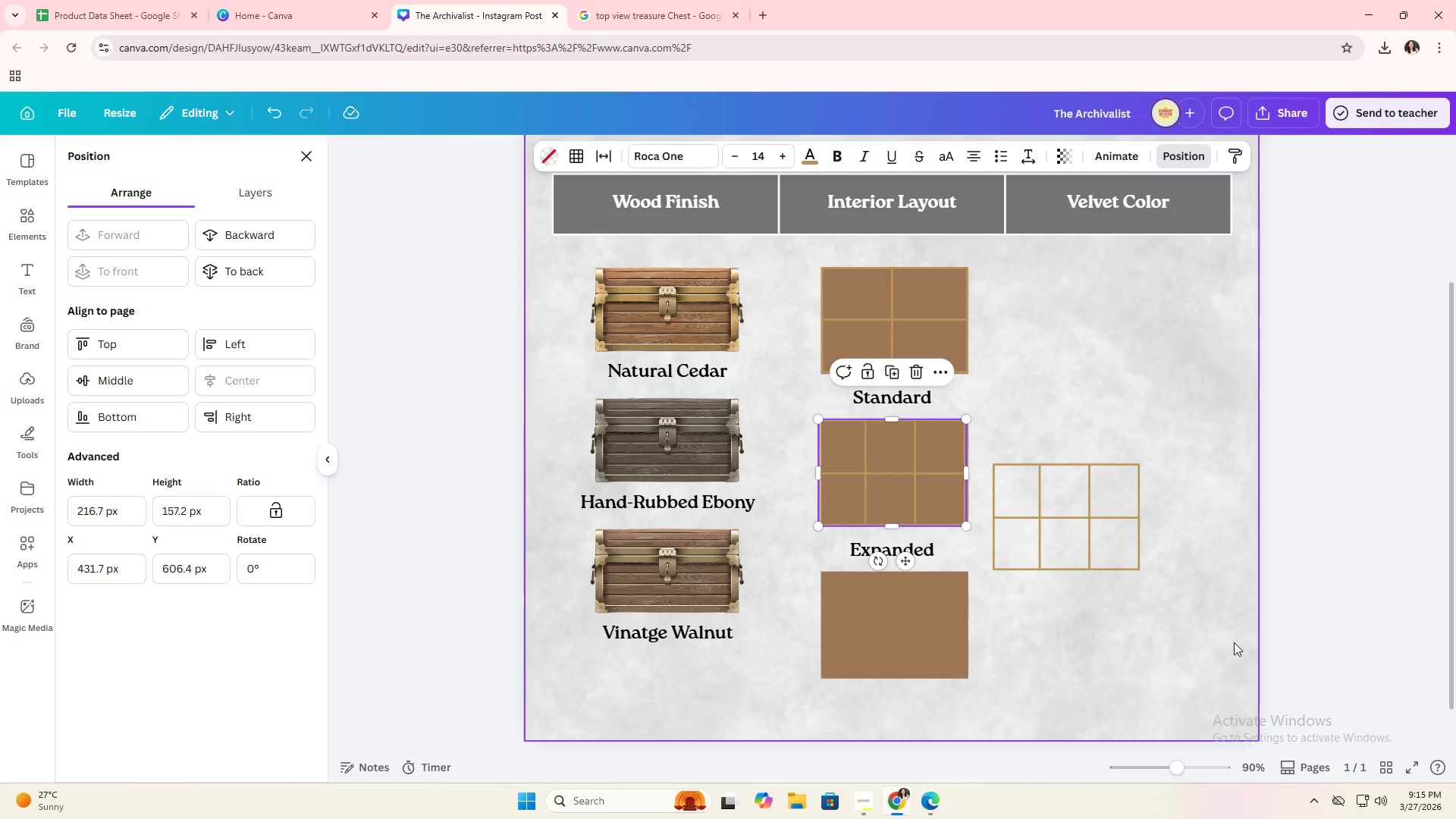 
left_click([1234, 642])
 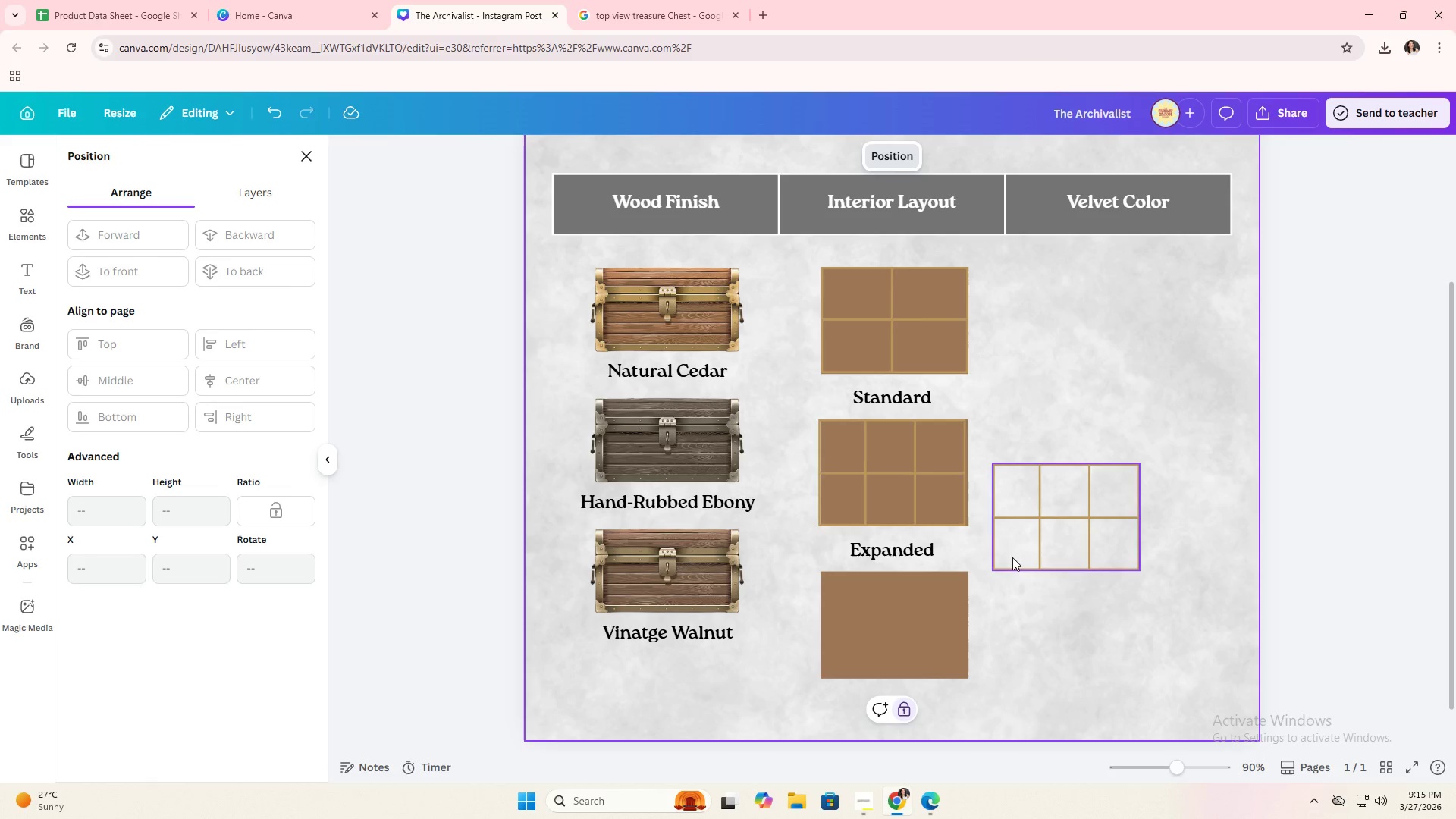 
left_click([947, 501])
 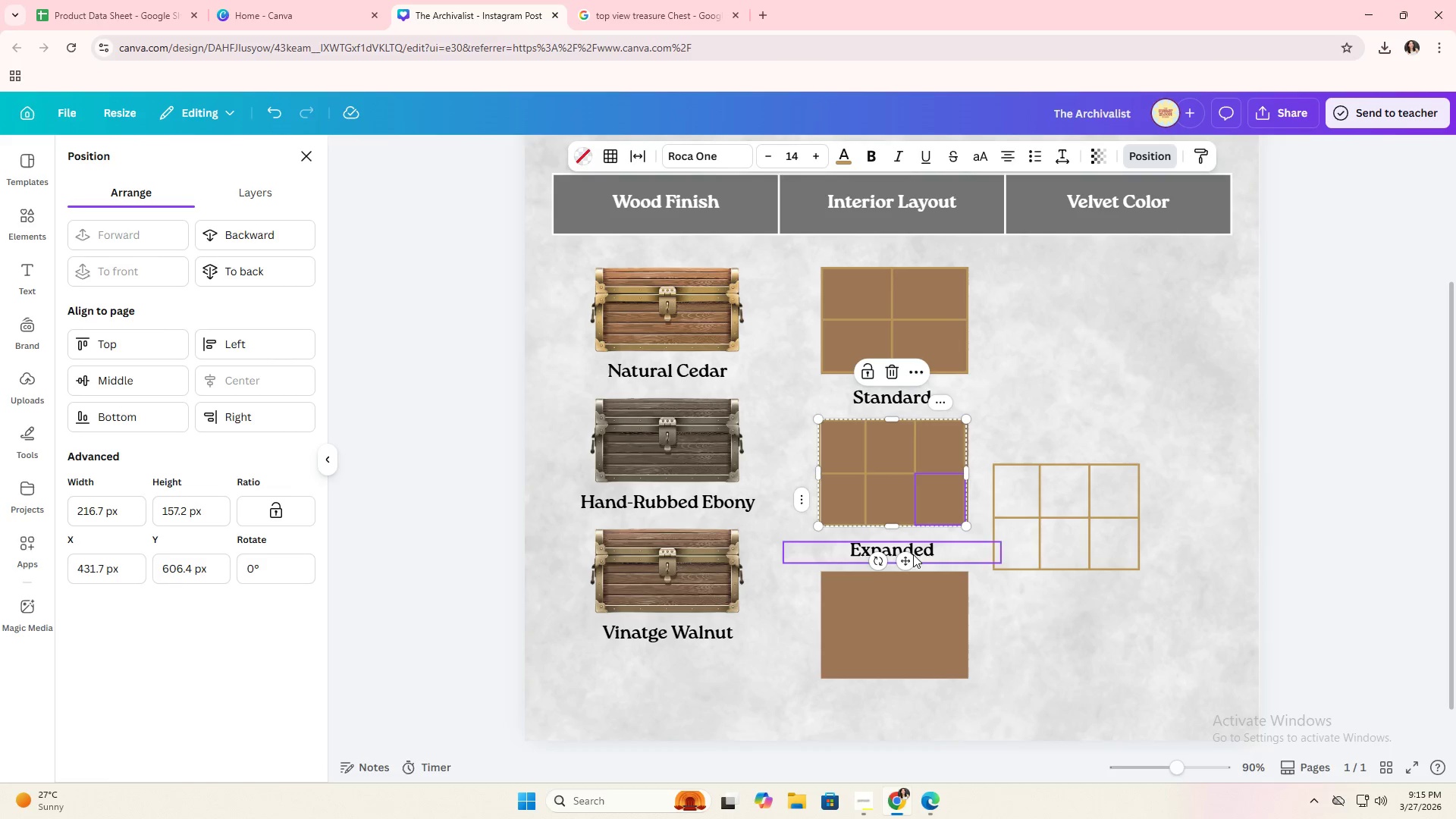 
left_click_drag(start_coordinate=[911, 558], to_coordinate=[915, 557])
 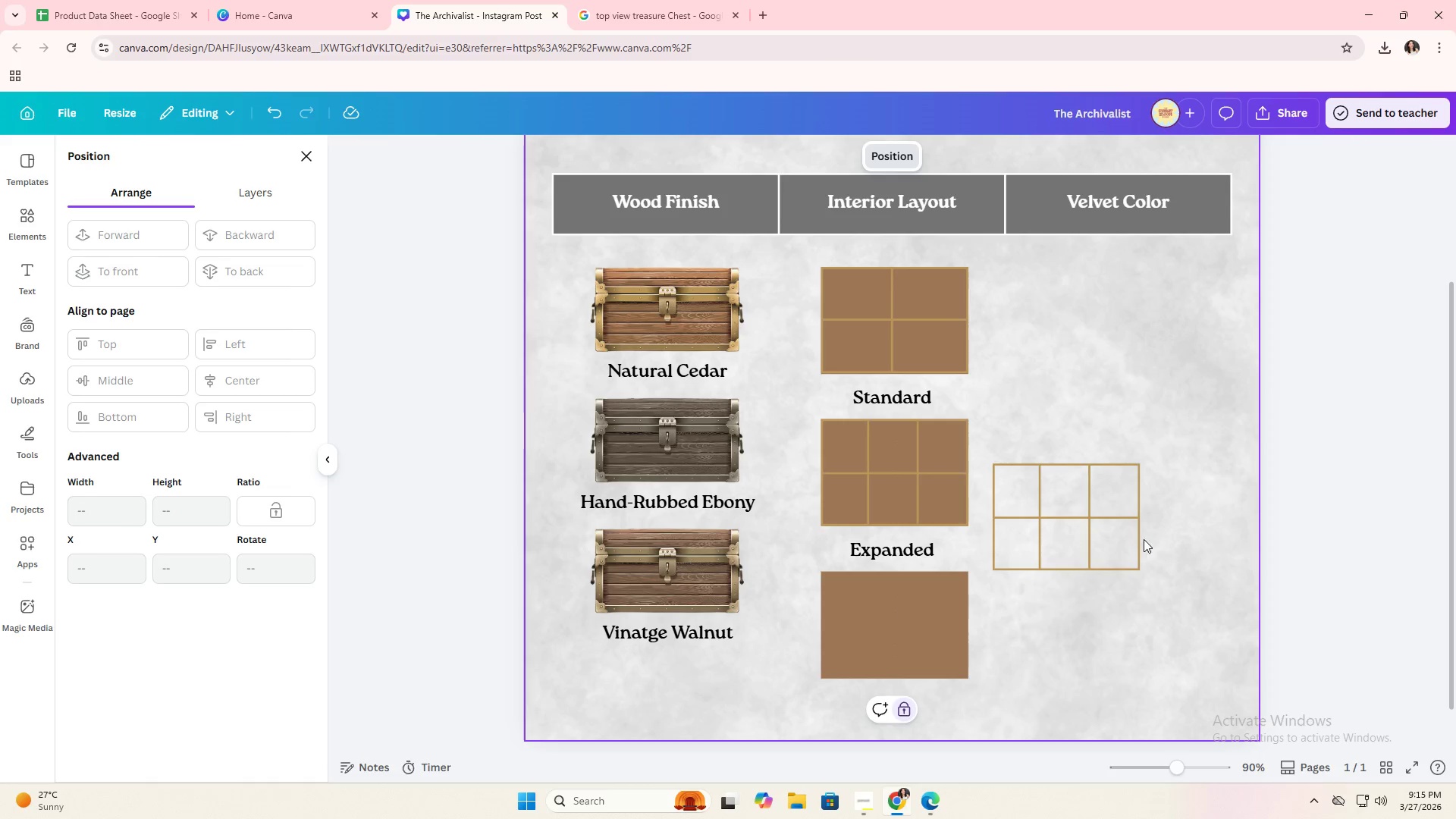 
double_click([1134, 535])
 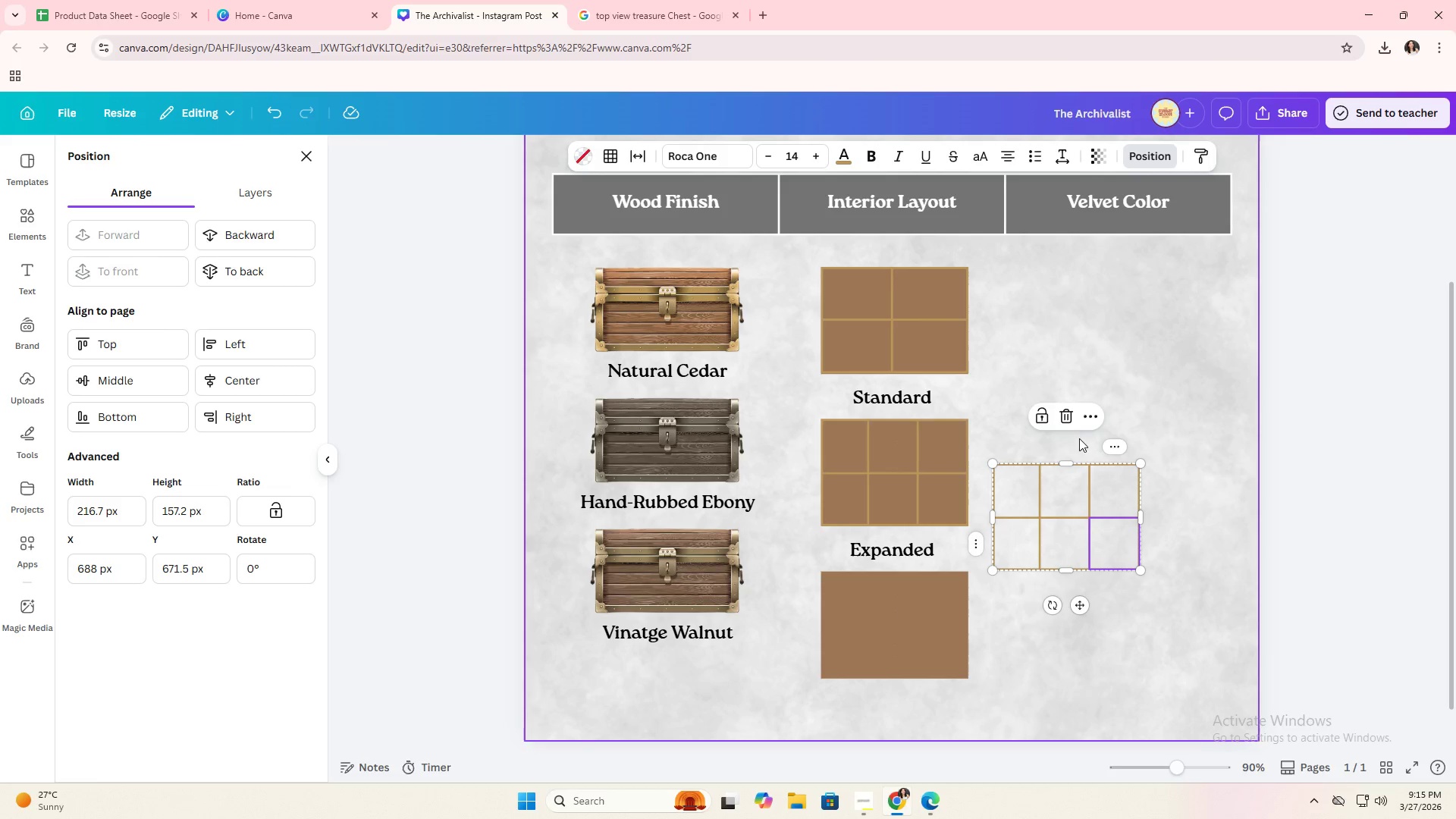 
left_click([1066, 417])
 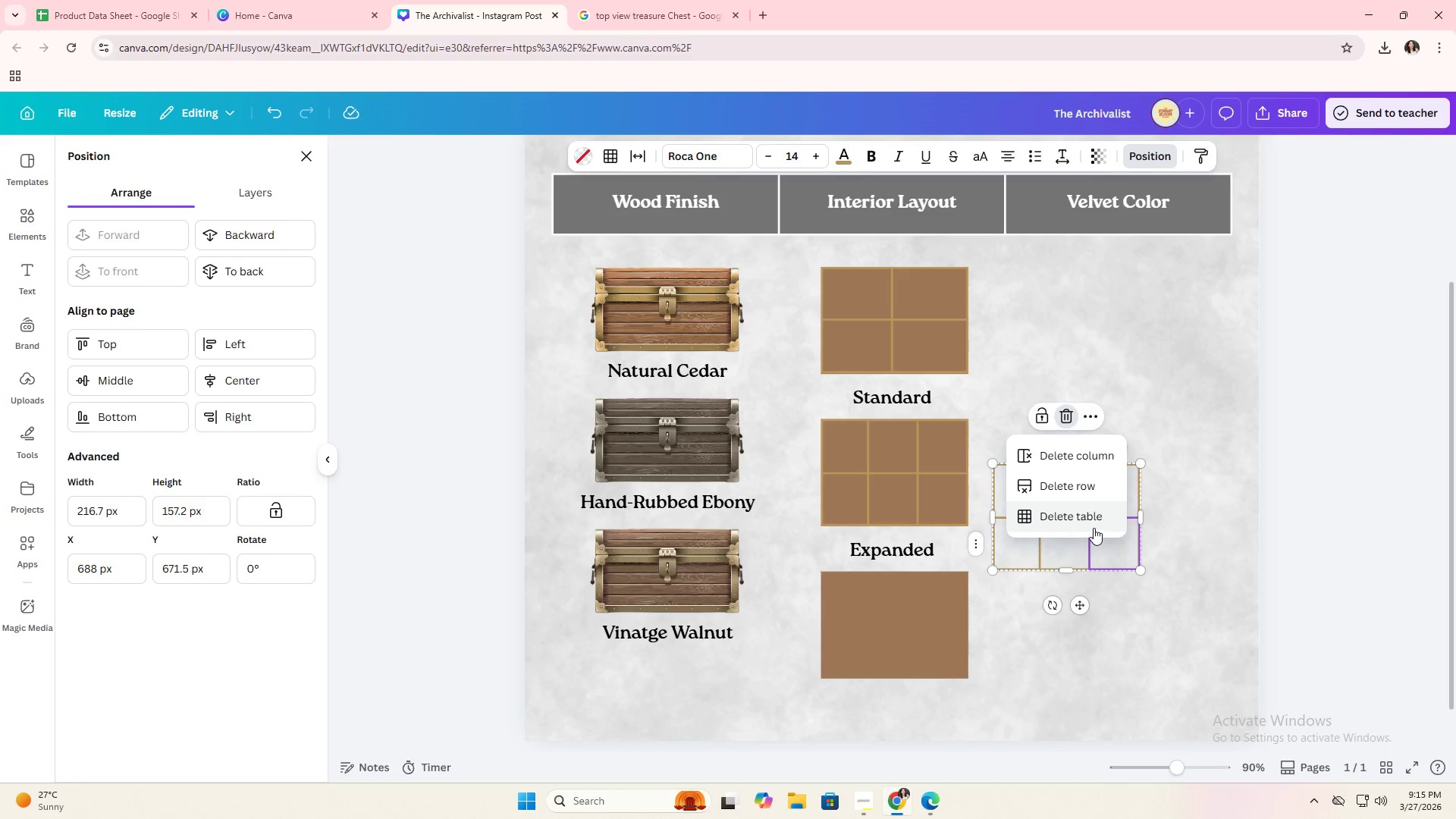 
double_click([905, 545])
 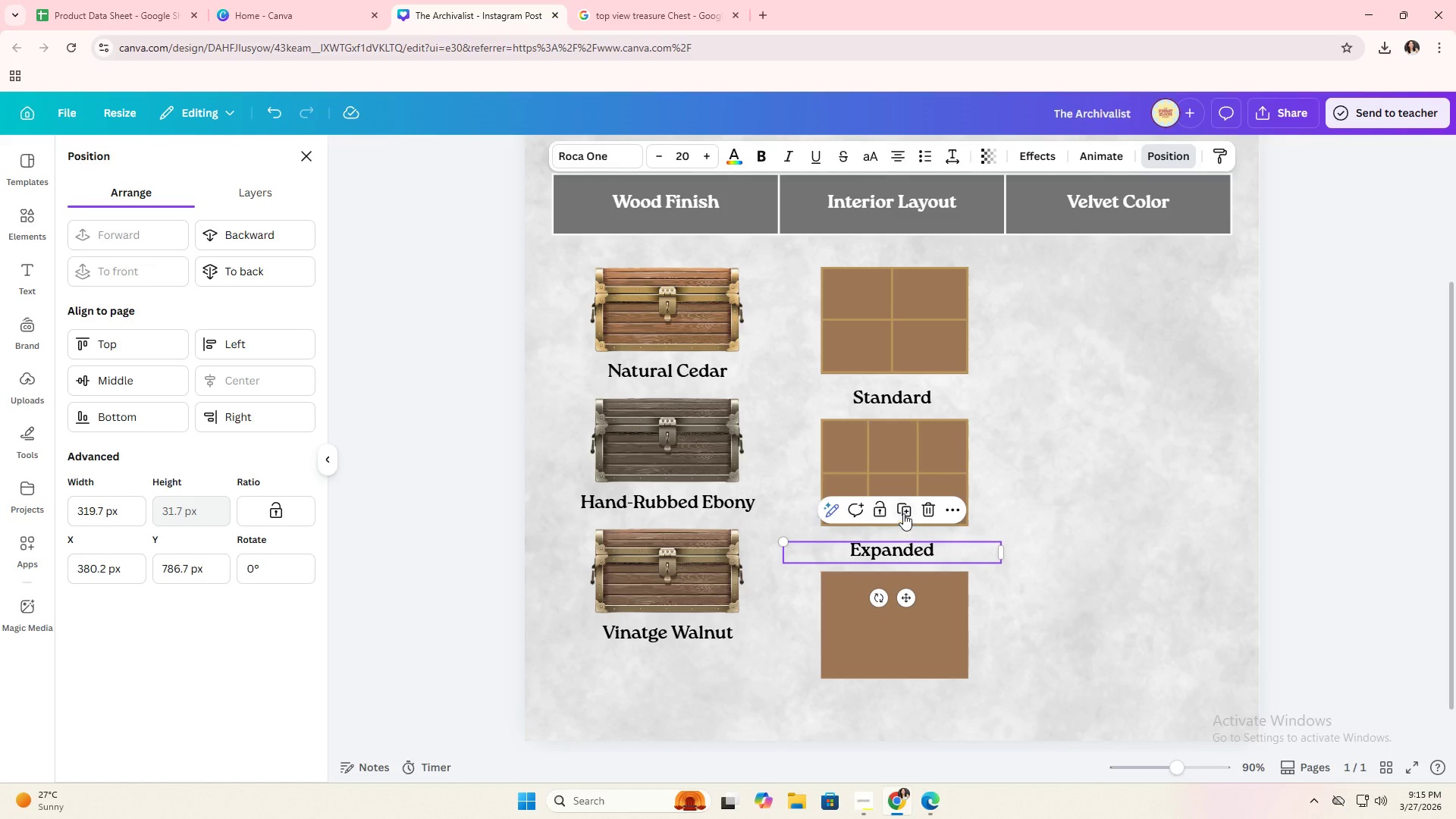 
left_click([903, 513])
 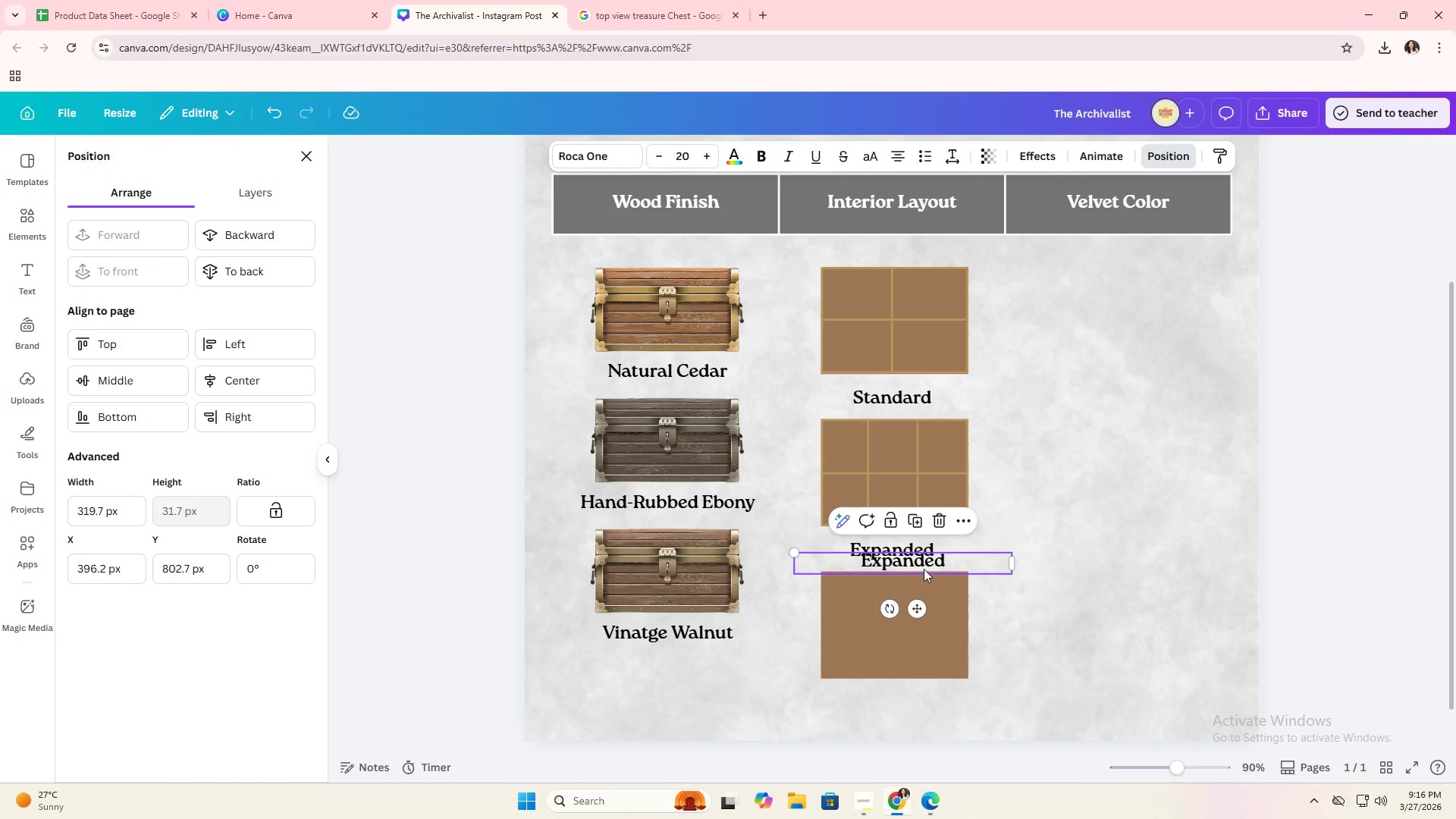 
left_click_drag(start_coordinate=[927, 564], to_coordinate=[916, 701])
 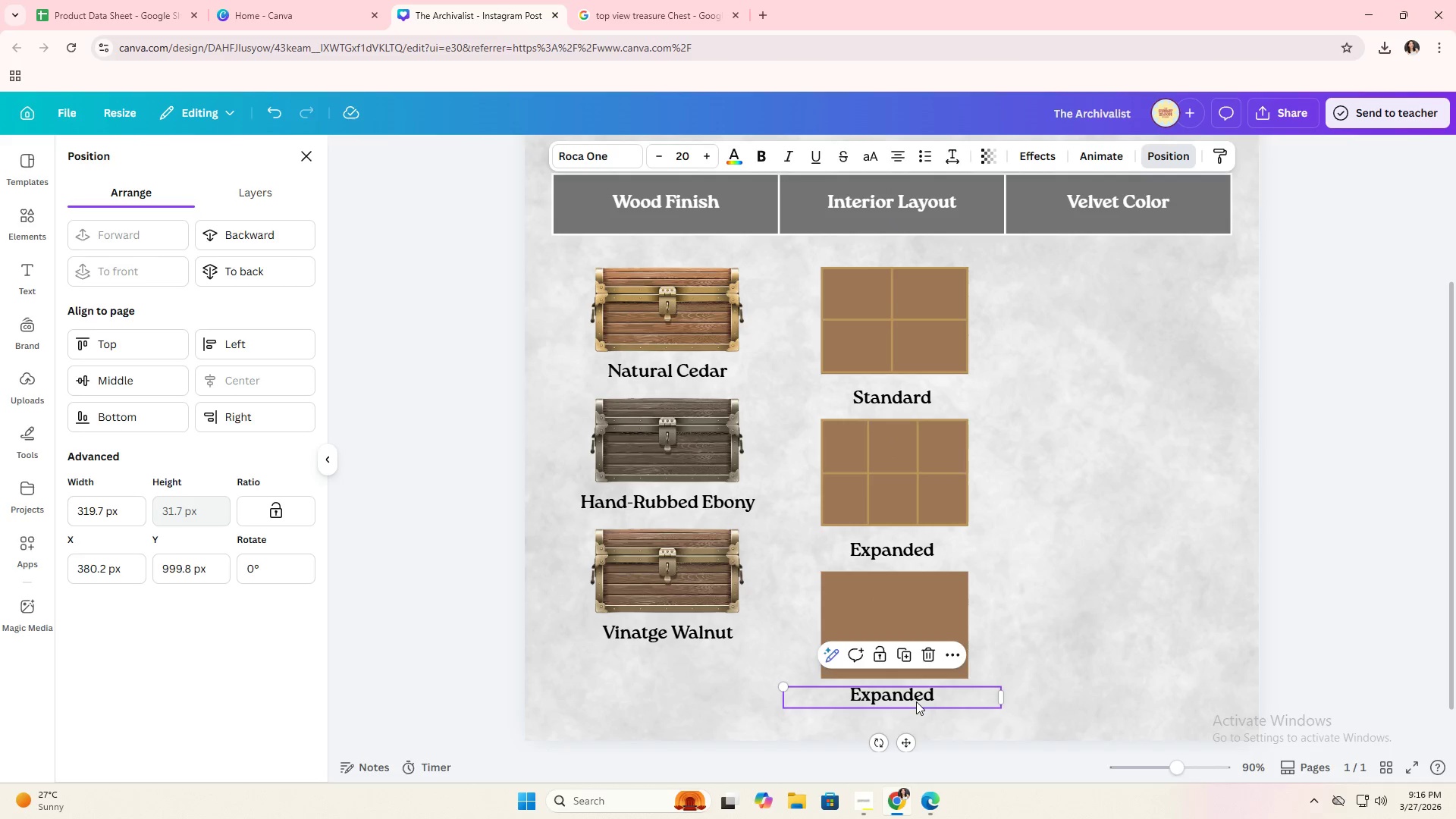 
left_click([916, 701])
 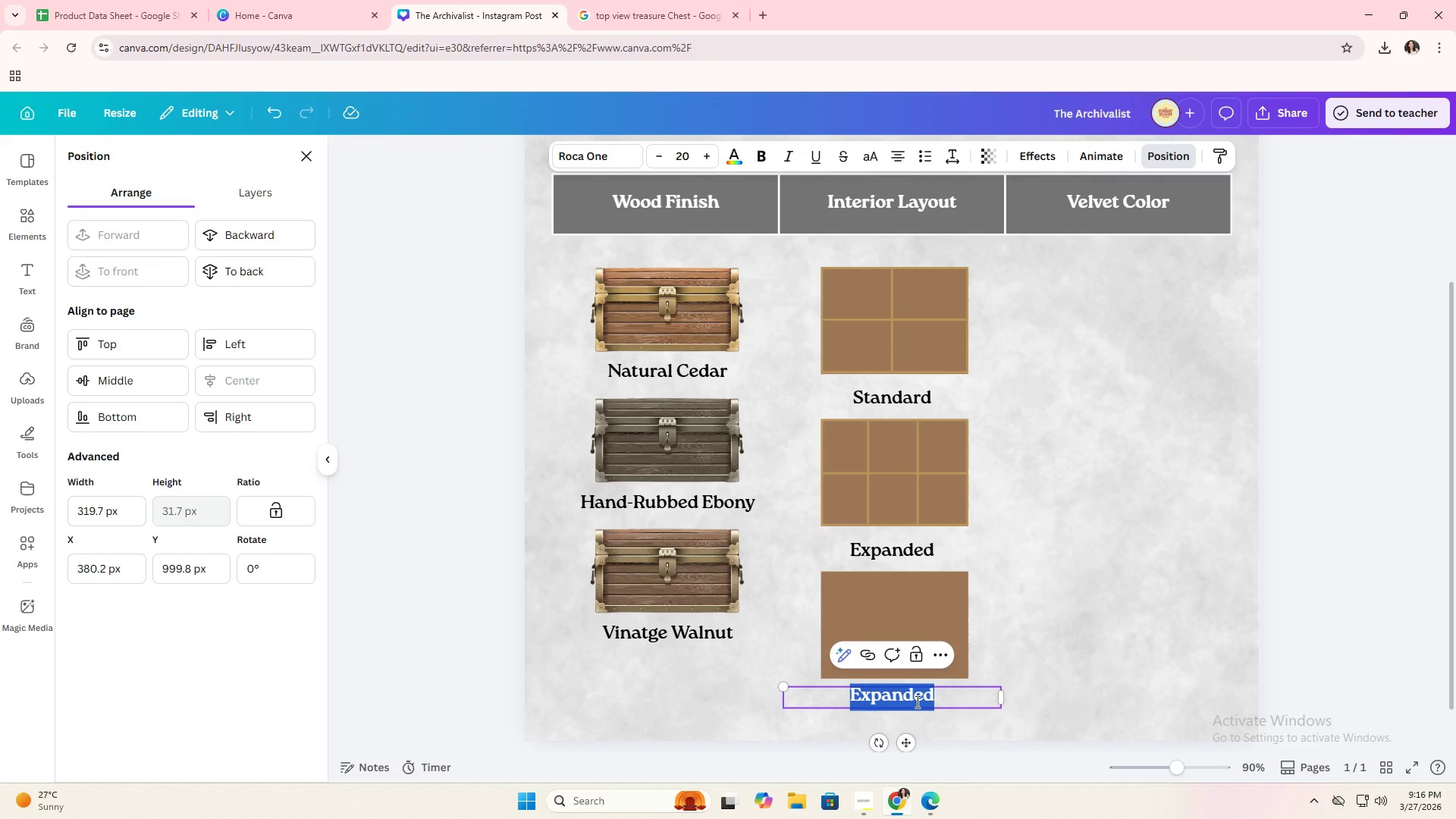 
key(Alt+AltLeft)
 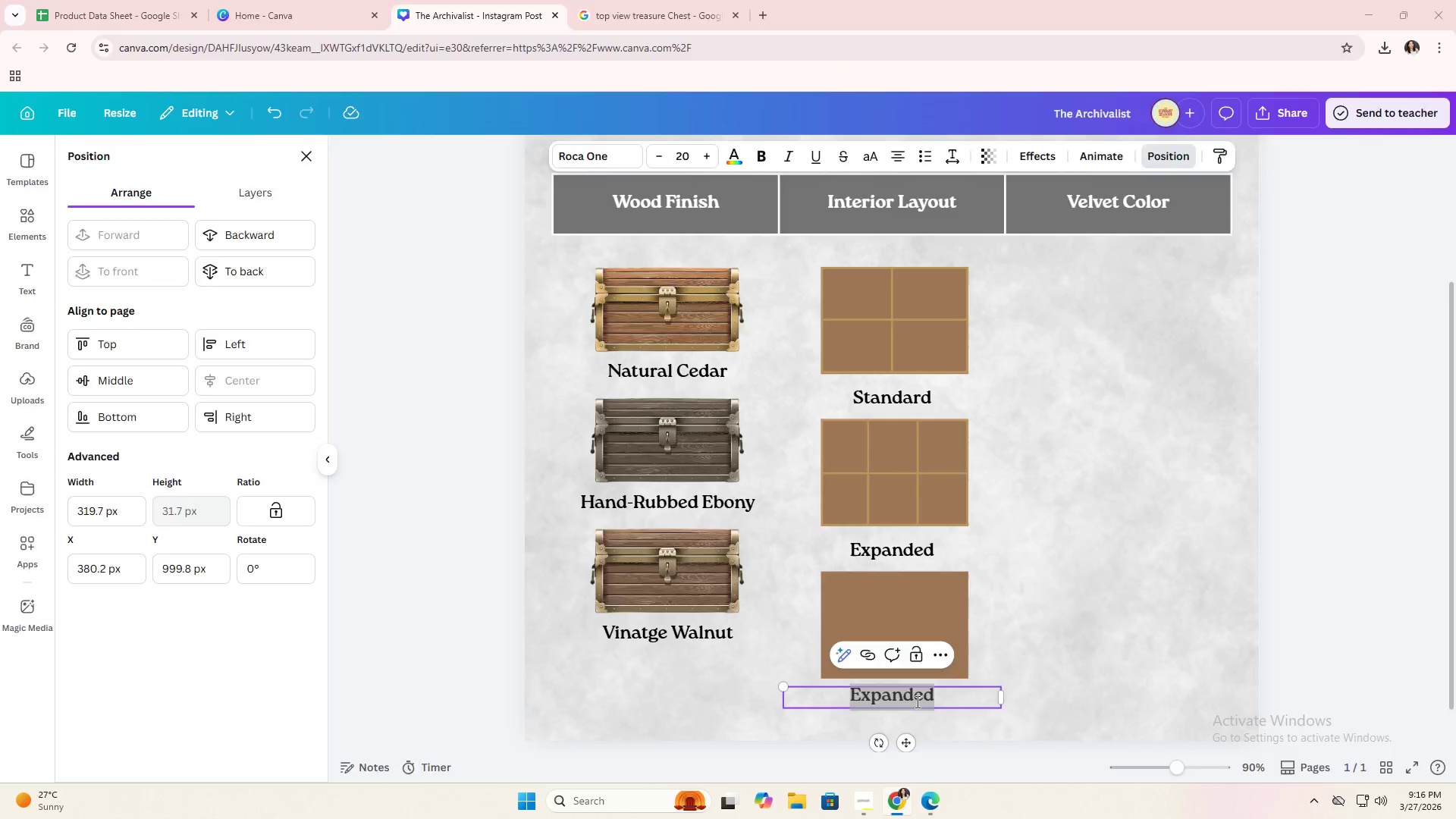 
key(Alt+Tab)
 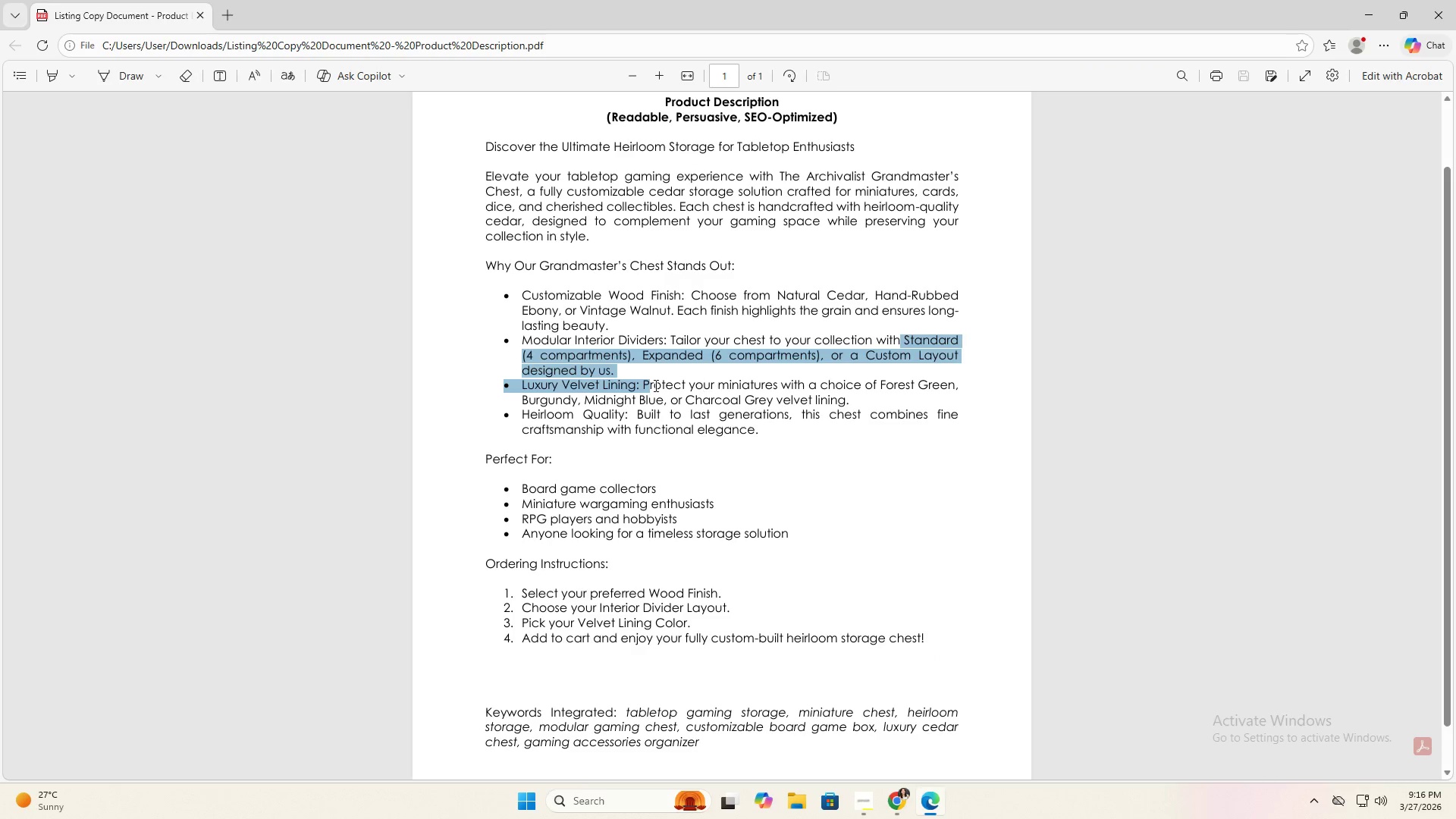 
key(Alt+AltLeft)
 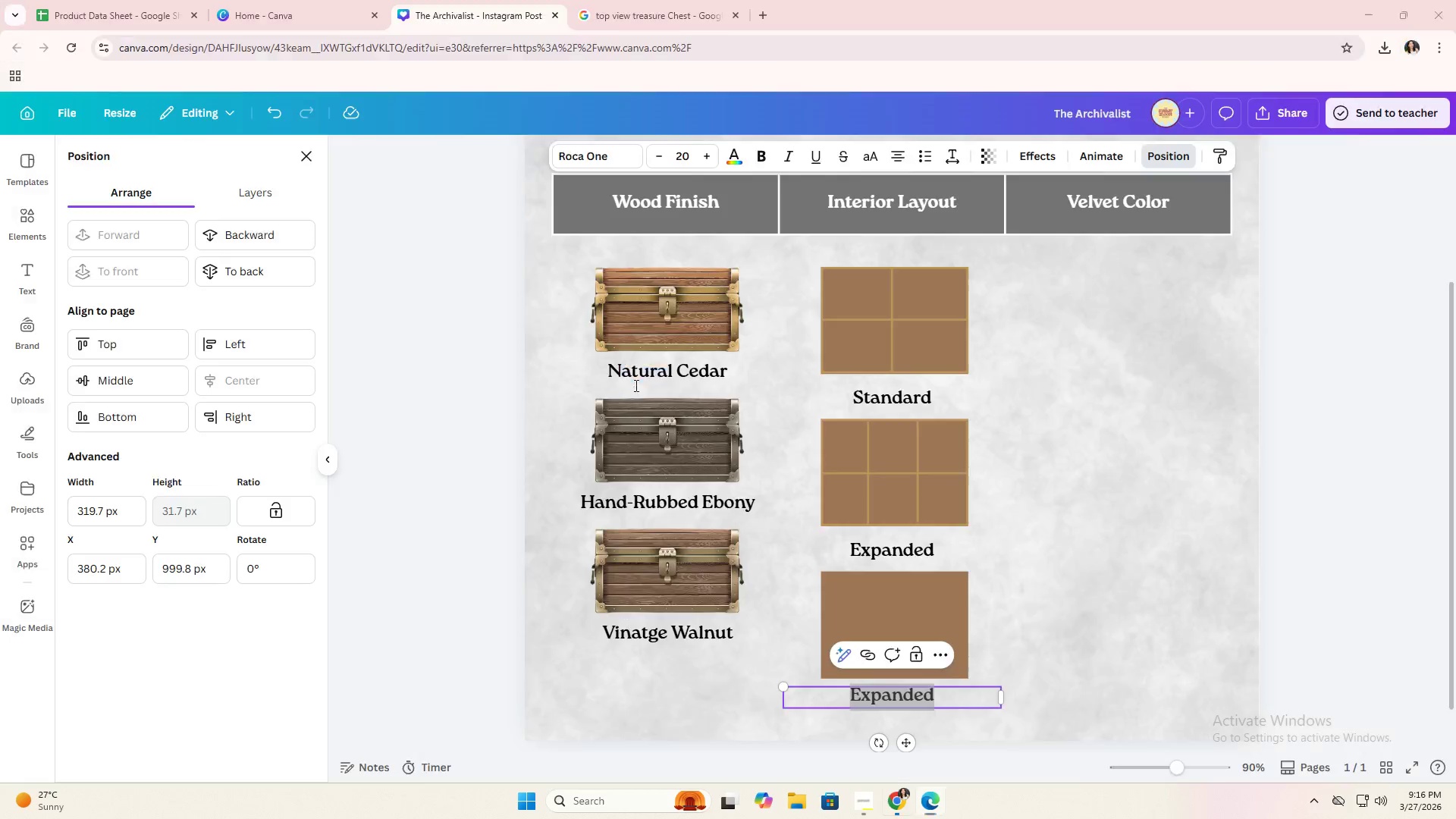 
key(Tab)
type(Custom Layout)
 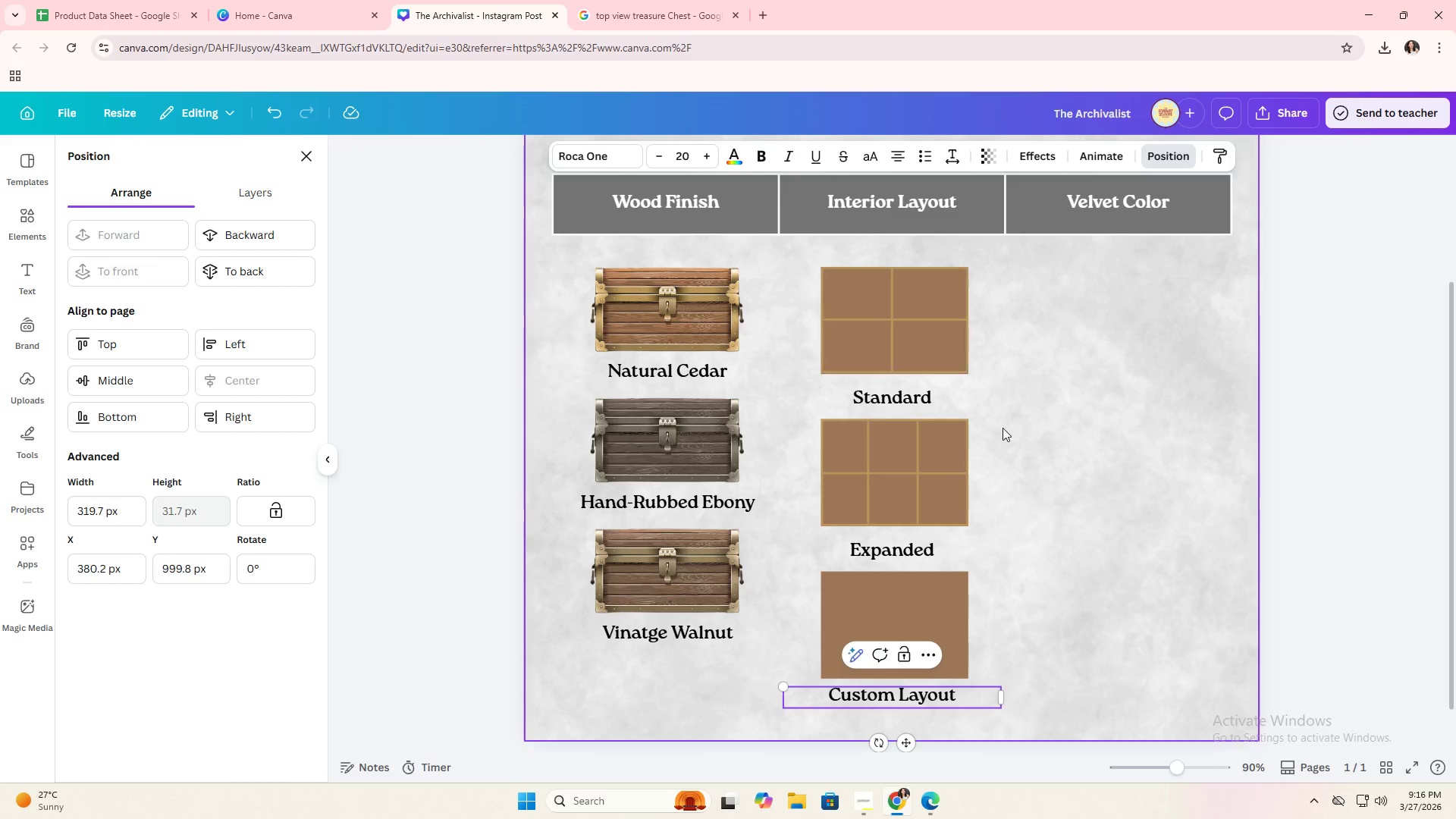 
double_click([1003, 428])
 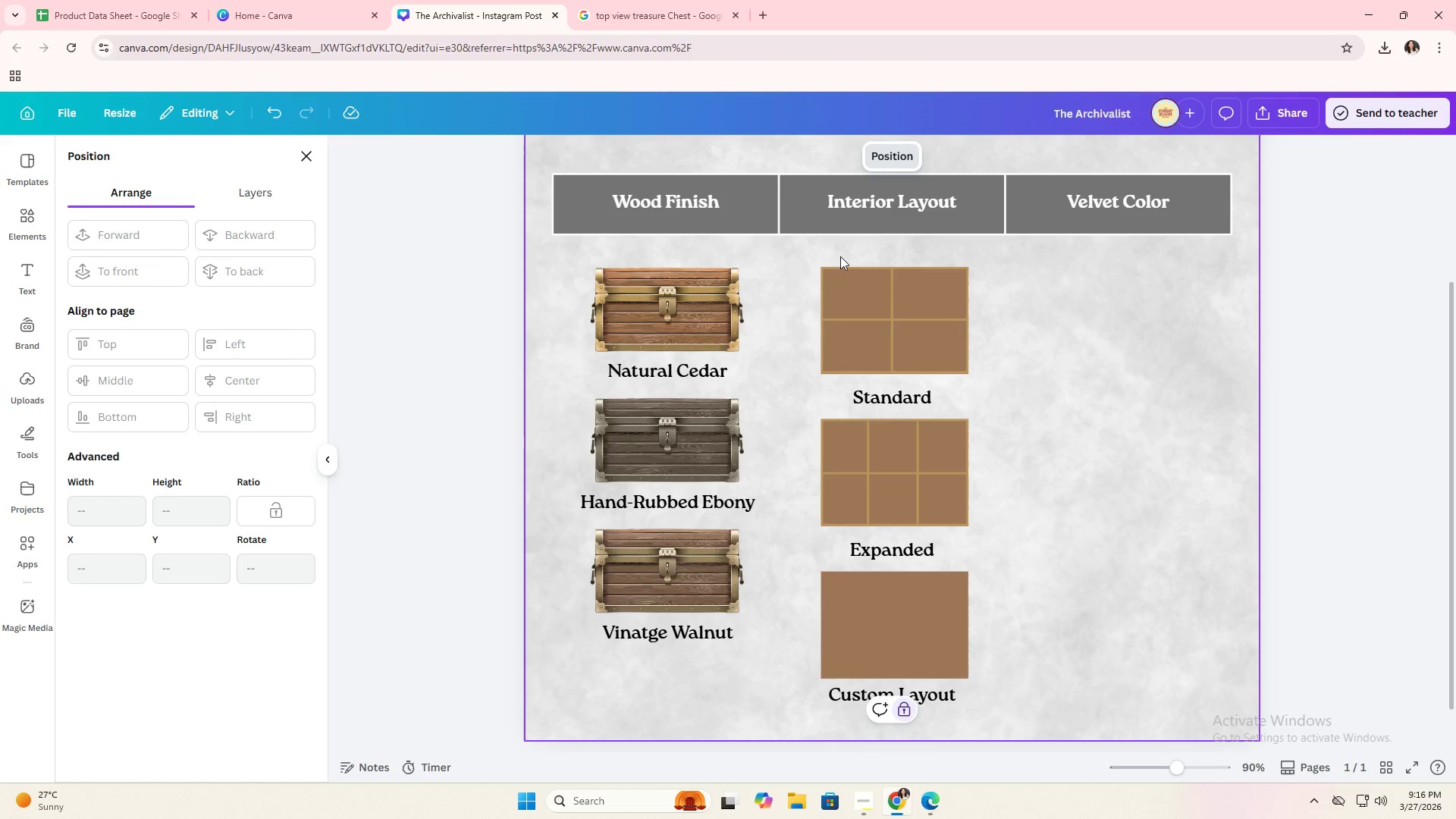 
left_click_drag(start_coordinate=[832, 248], to_coordinate=[956, 718])
 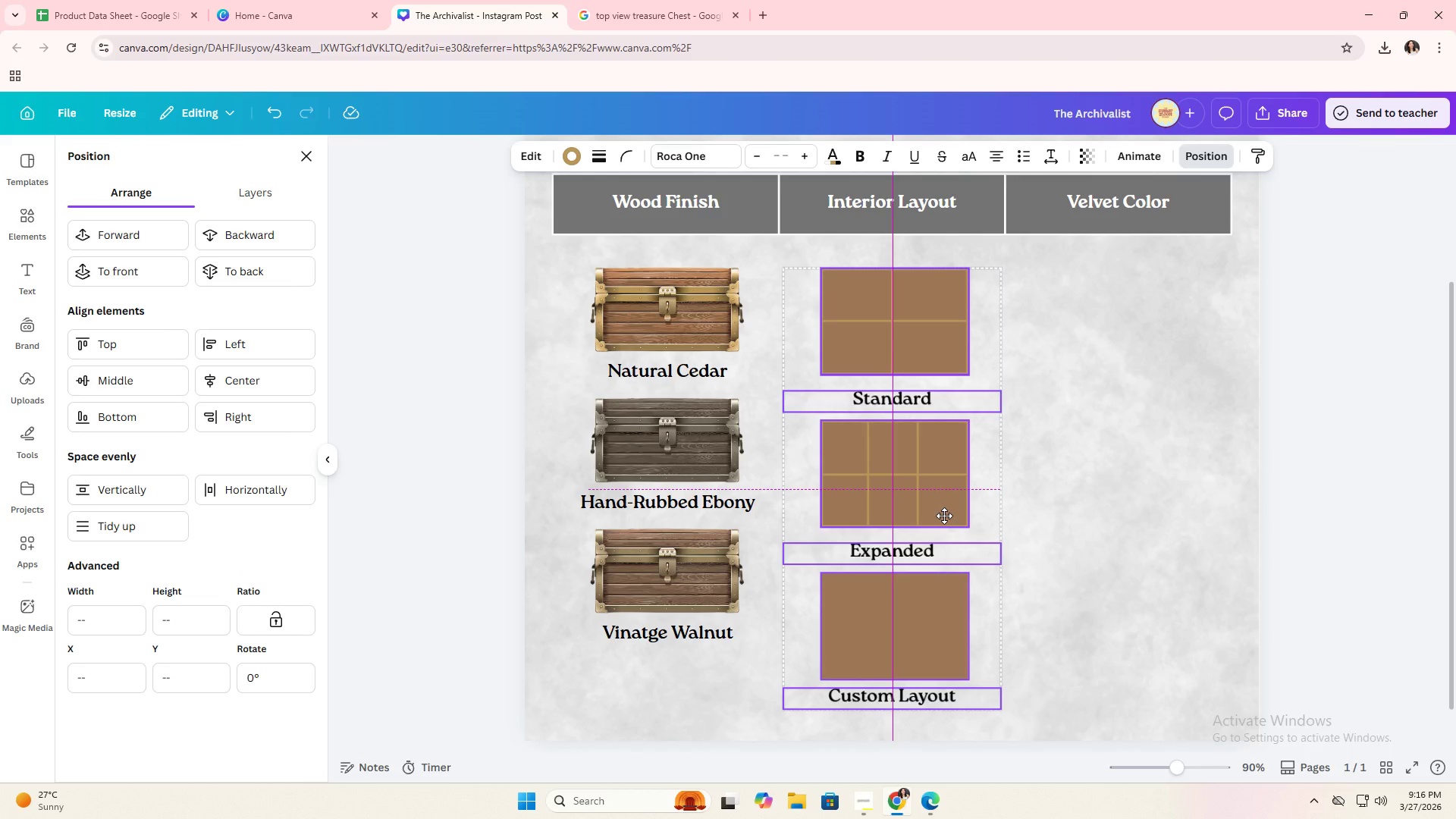 
left_click([944, 516])
 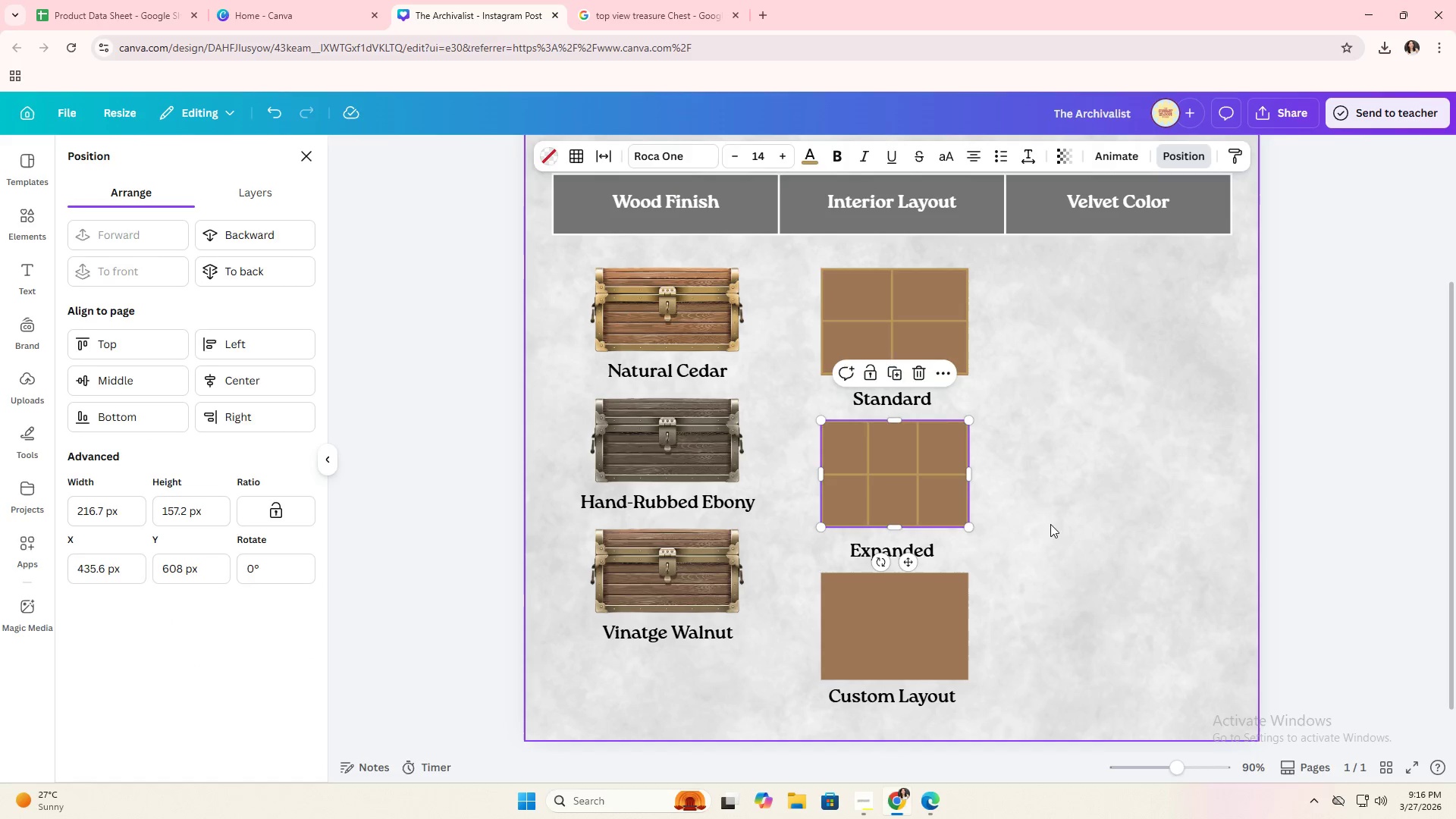 
left_click([1050, 524])
 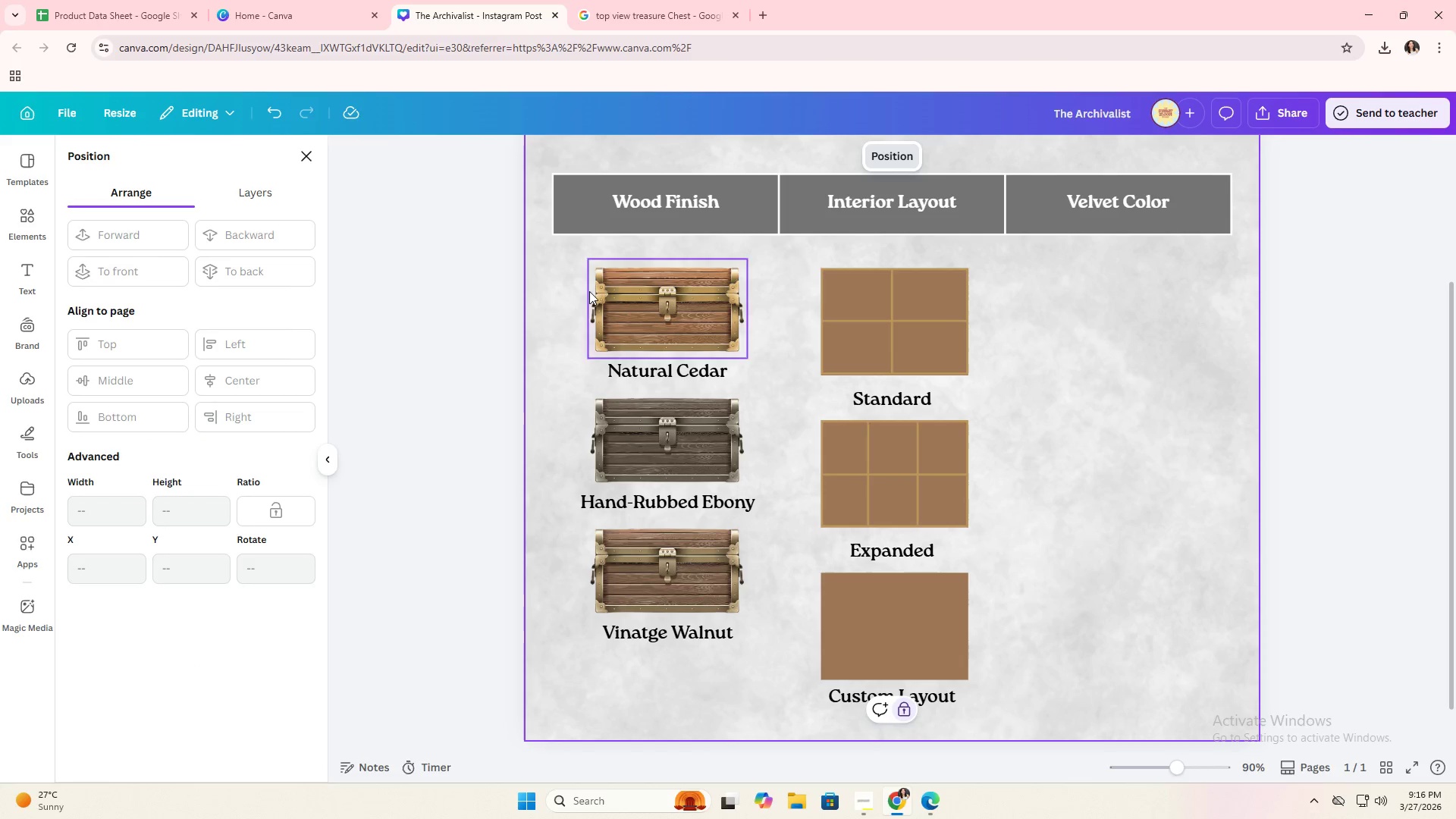 
left_click_drag(start_coordinate=[581, 292], to_coordinate=[755, 660])
 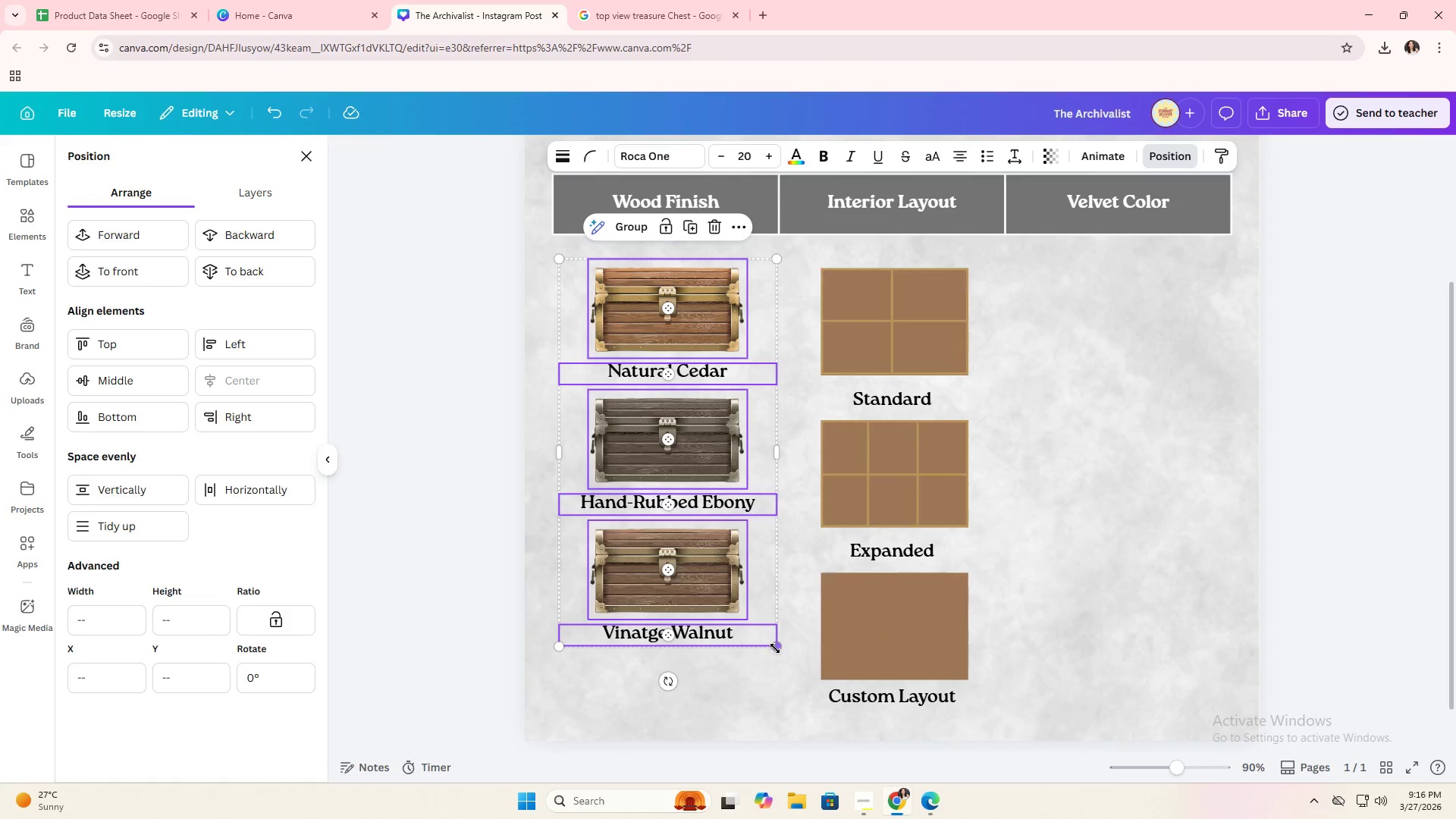 
left_click_drag(start_coordinate=[775, 648], to_coordinate=[790, 691])
 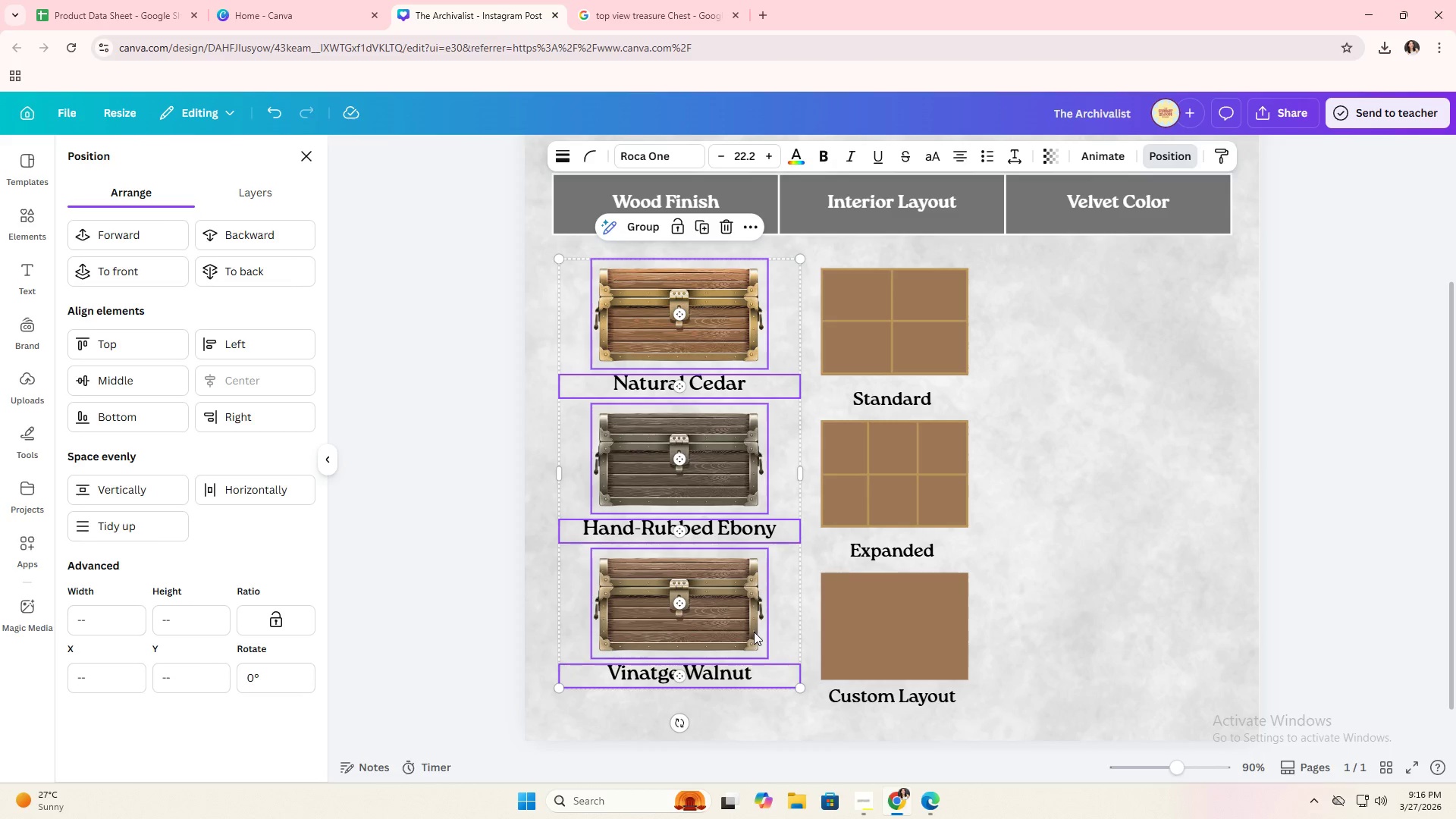 
left_click_drag(start_coordinate=[754, 632], to_coordinate=[742, 641])
 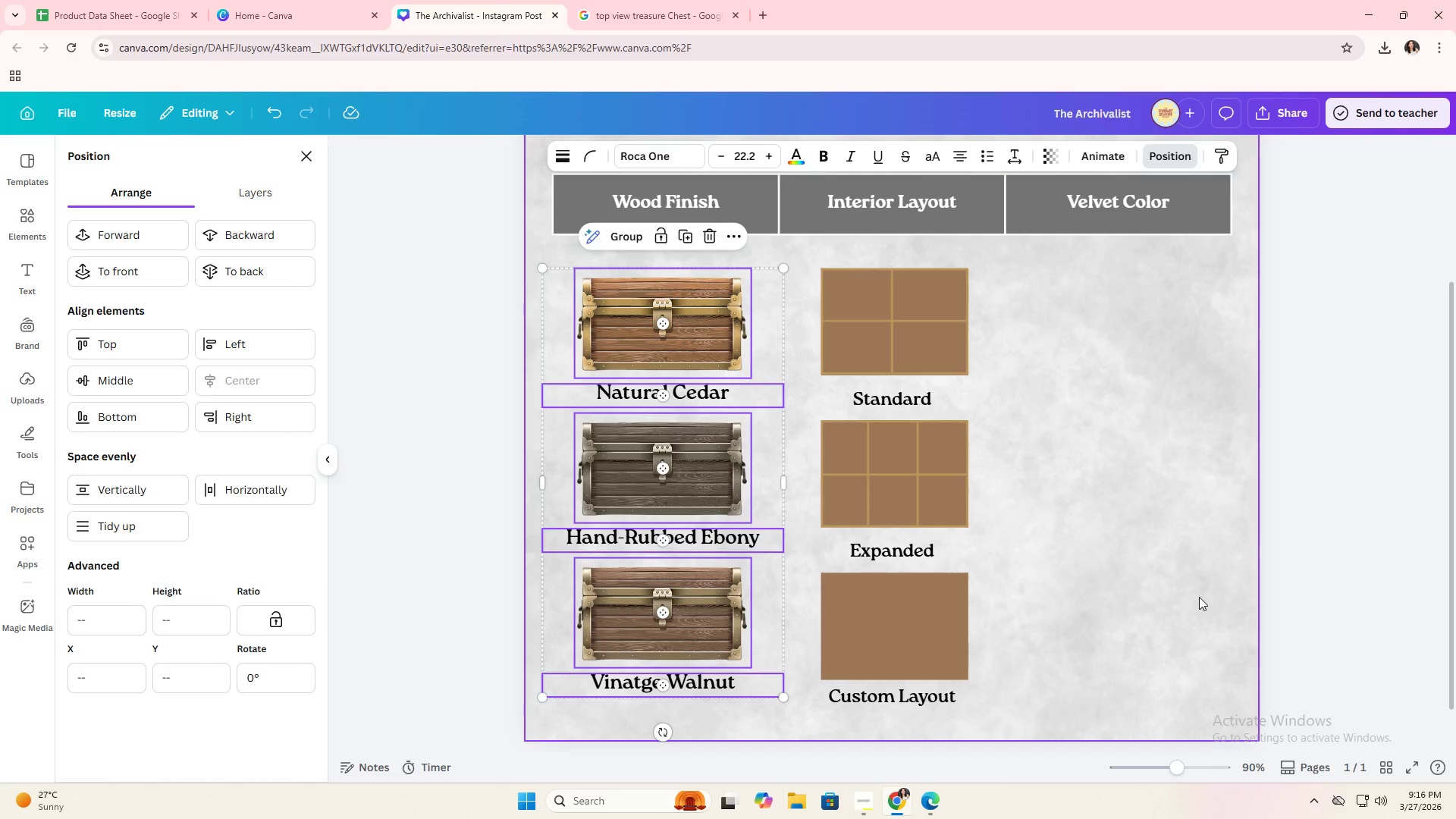 
left_click([1199, 597])
 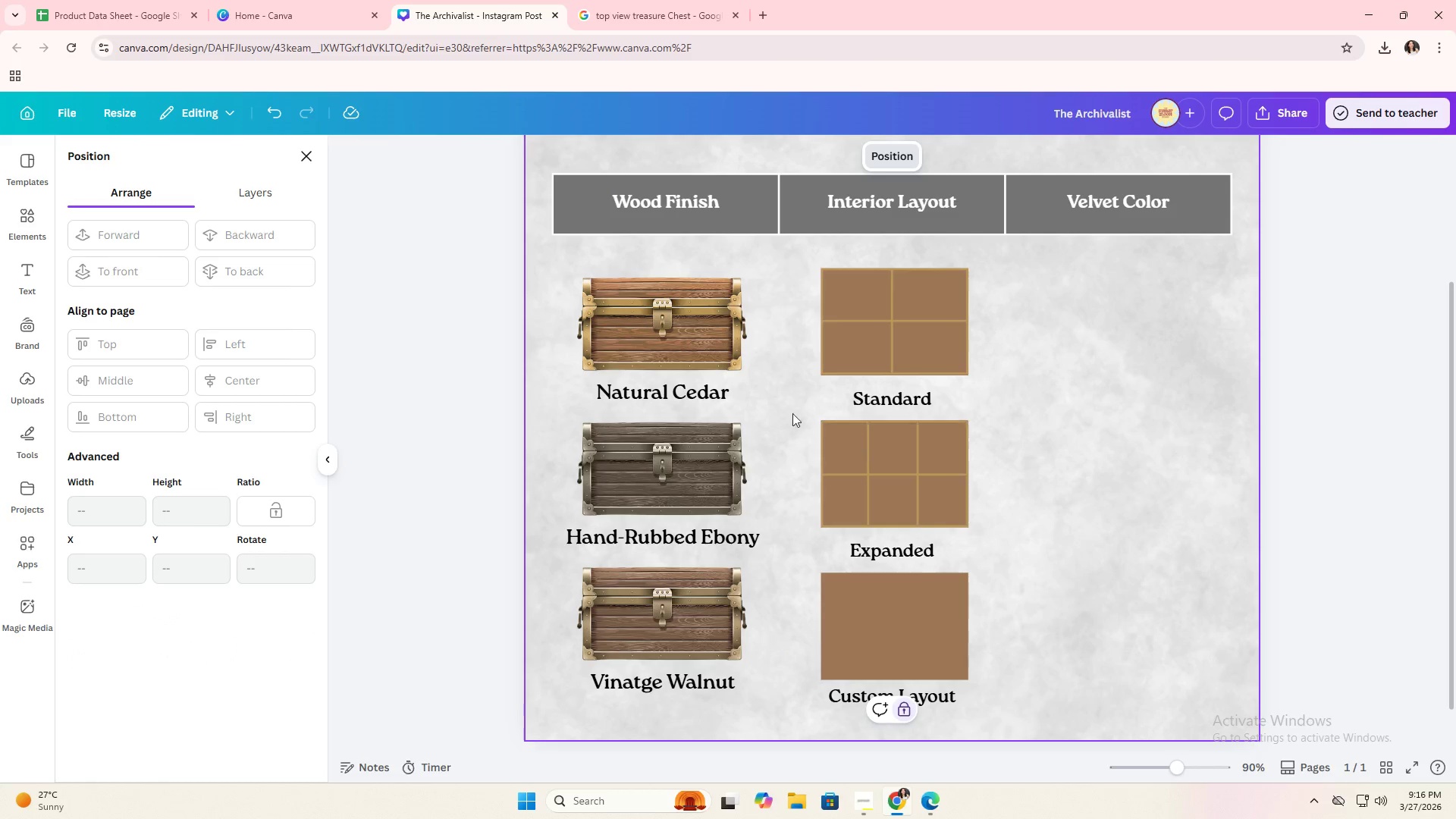 
left_click([880, 404])
 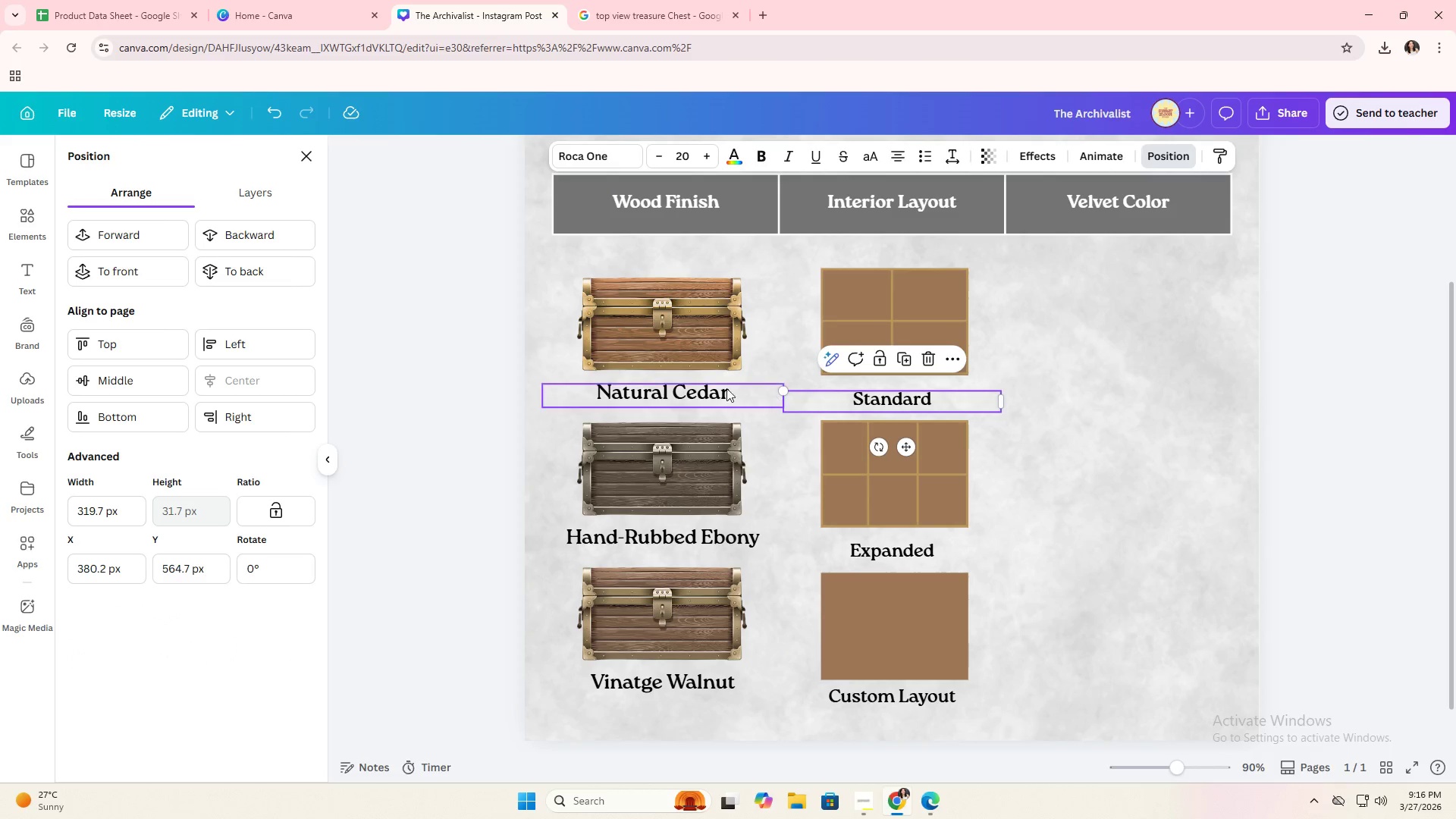 
left_click([706, 386])
 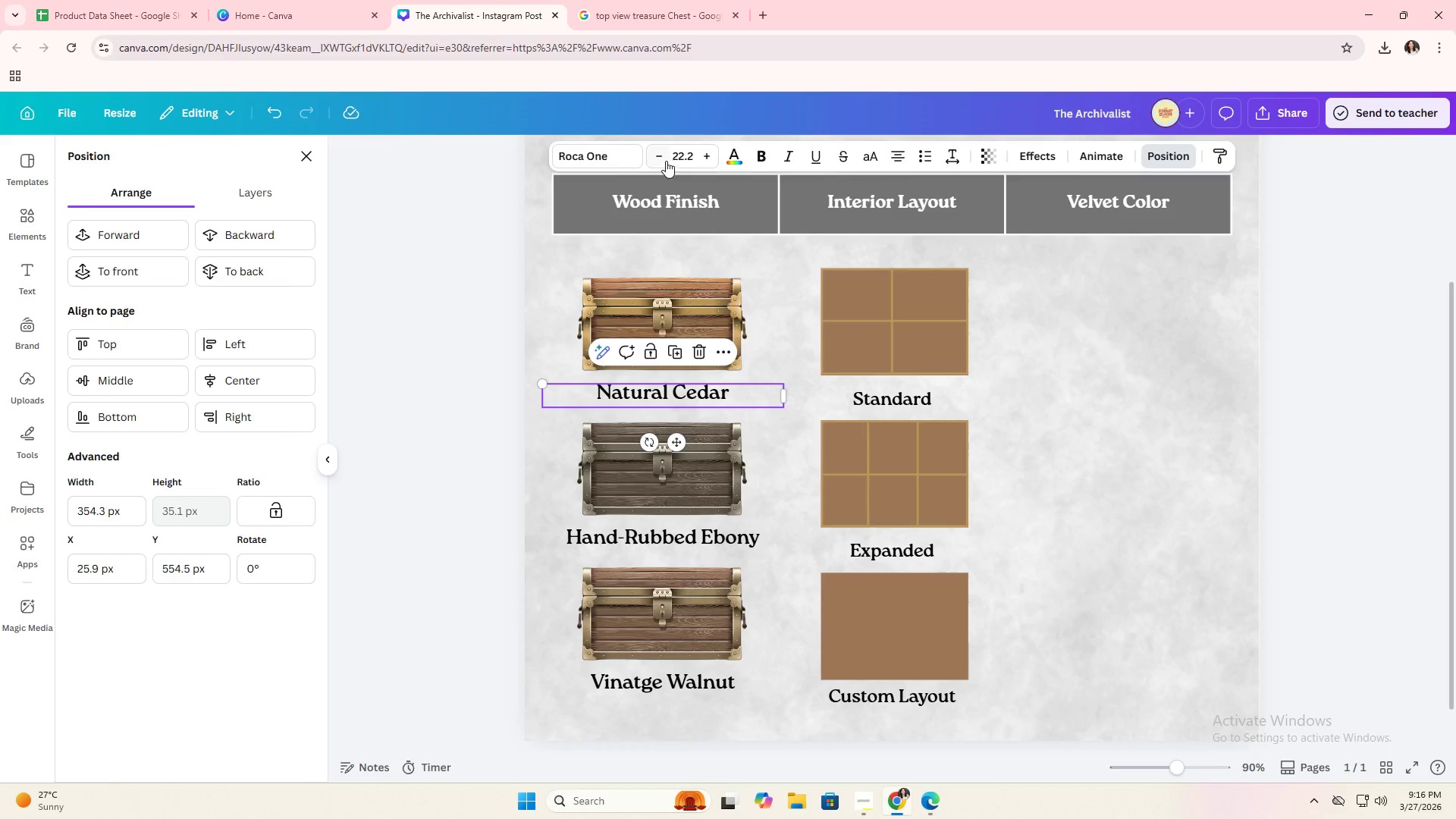 
left_click([679, 158])
 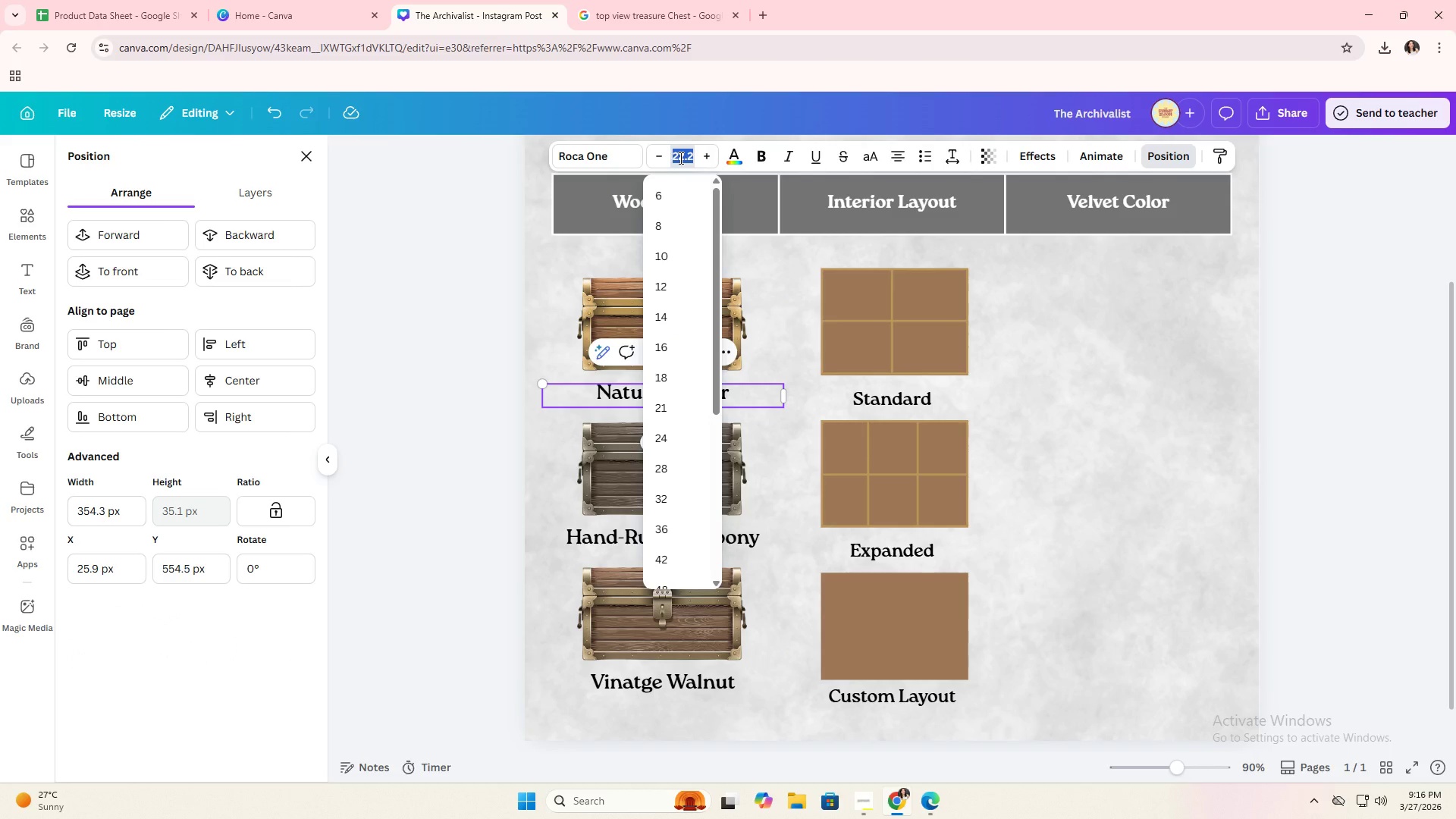 
type(1)
key(Backspace)
type(20)
 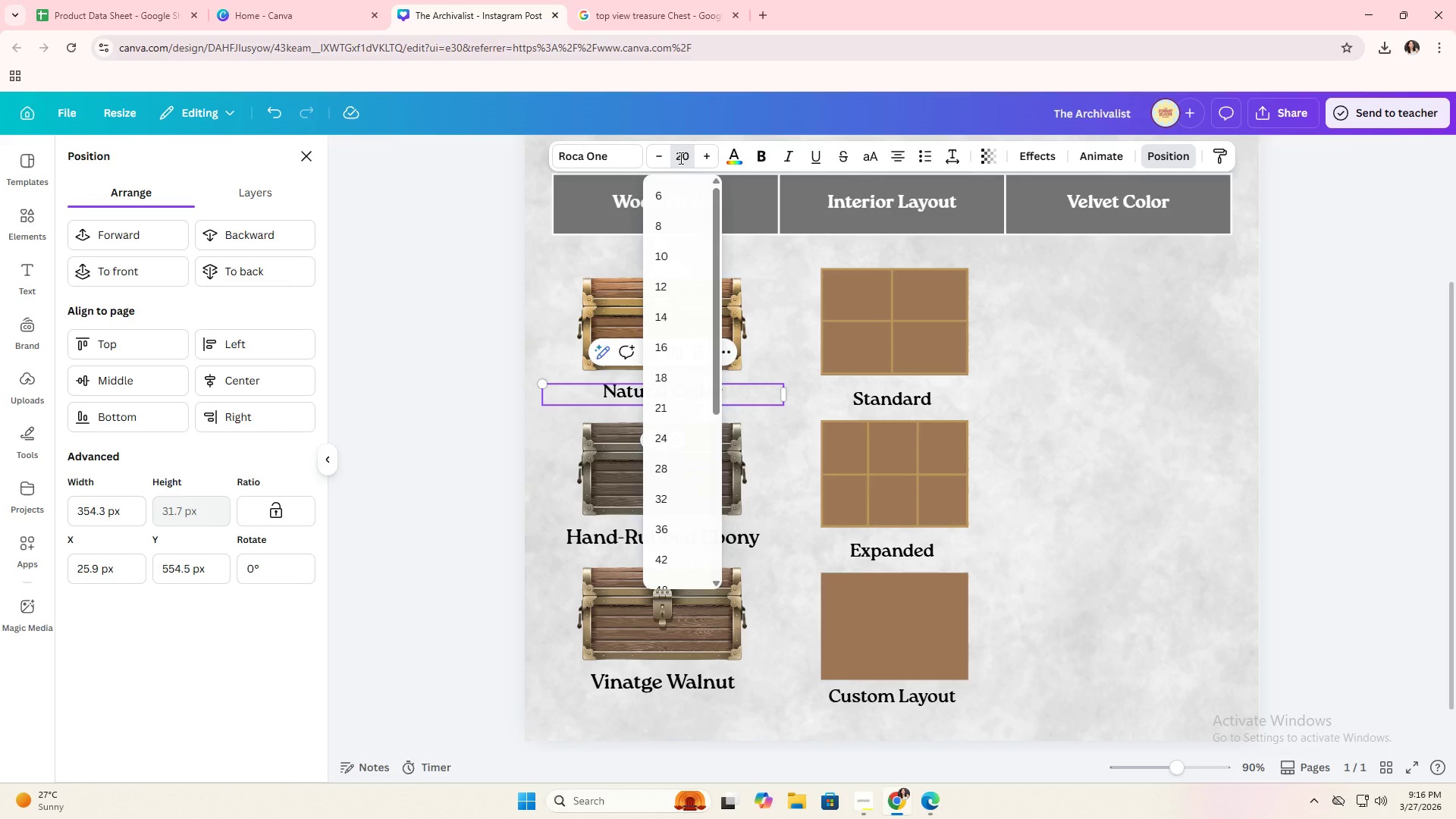 
key(Enter)
 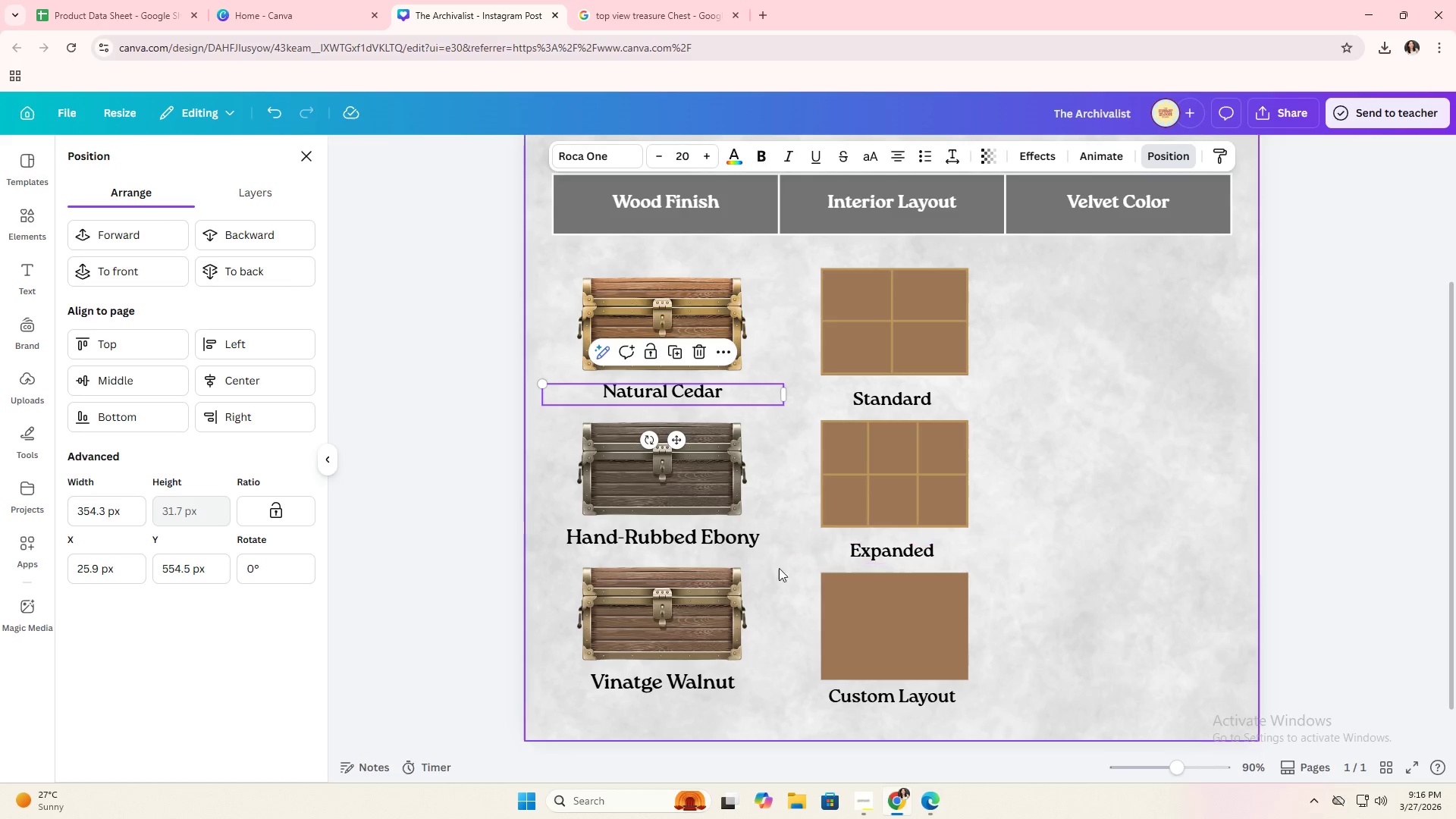 
left_click([736, 546])
 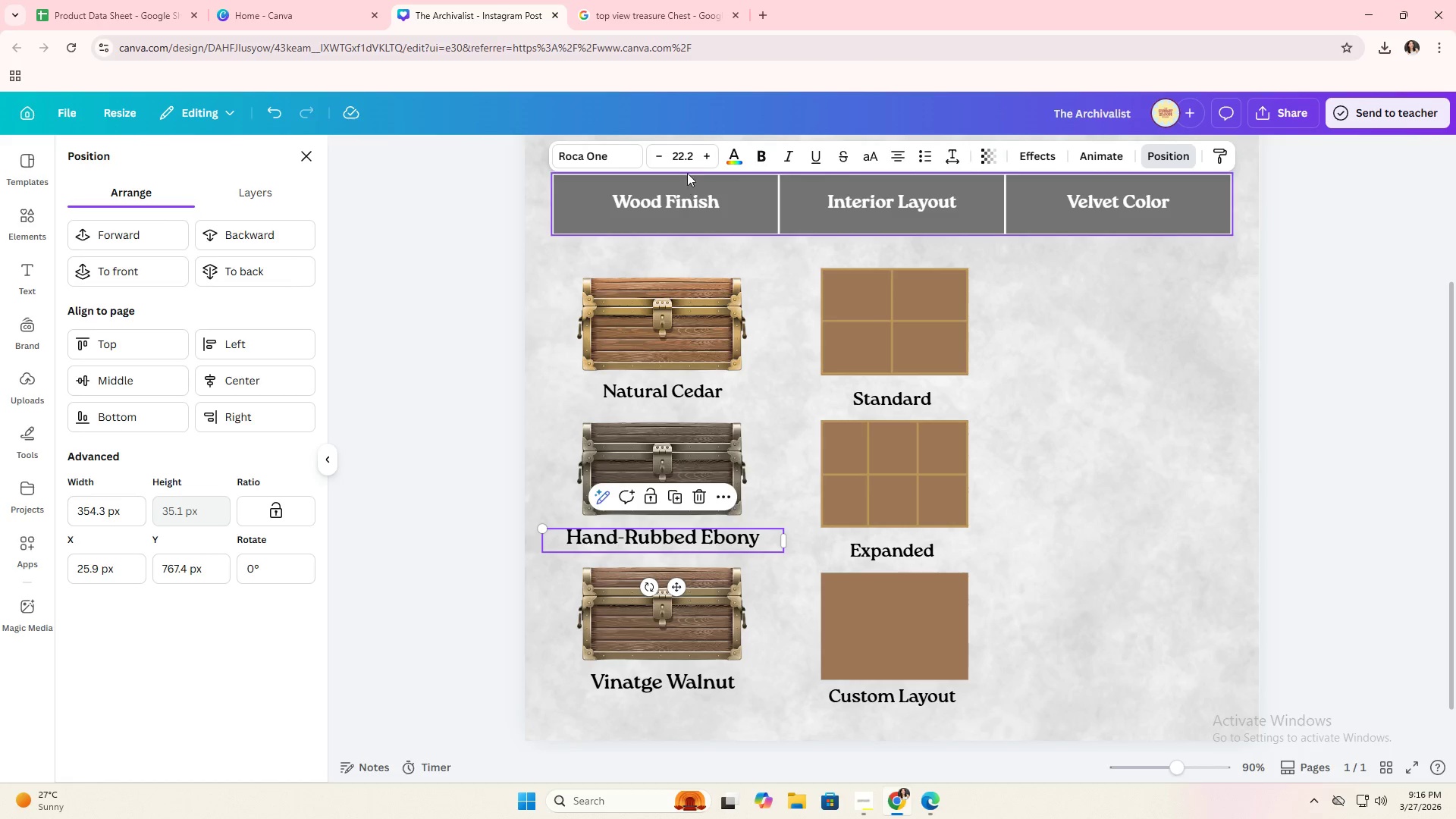 
left_click([685, 162])
 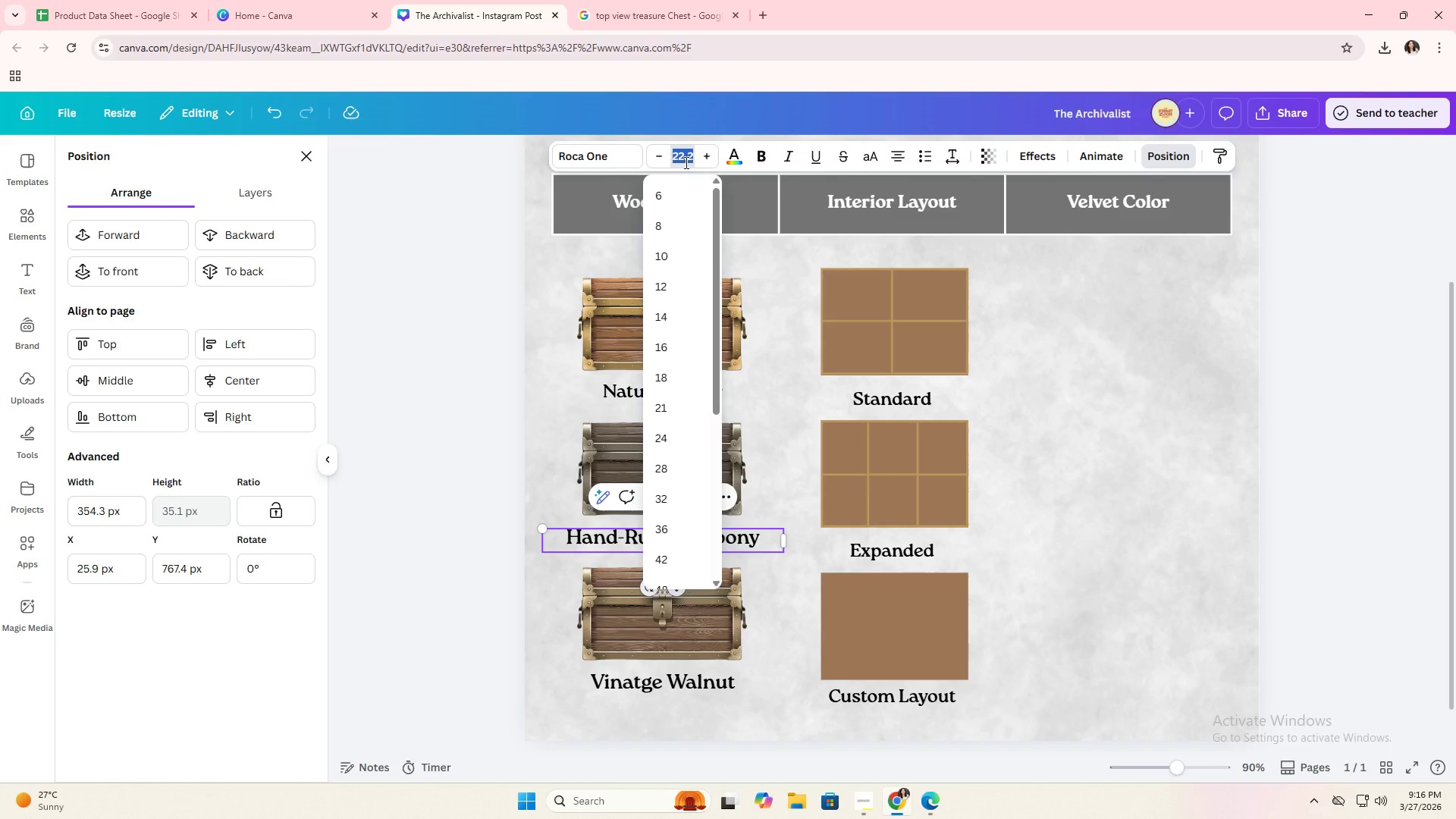 
type(20)
 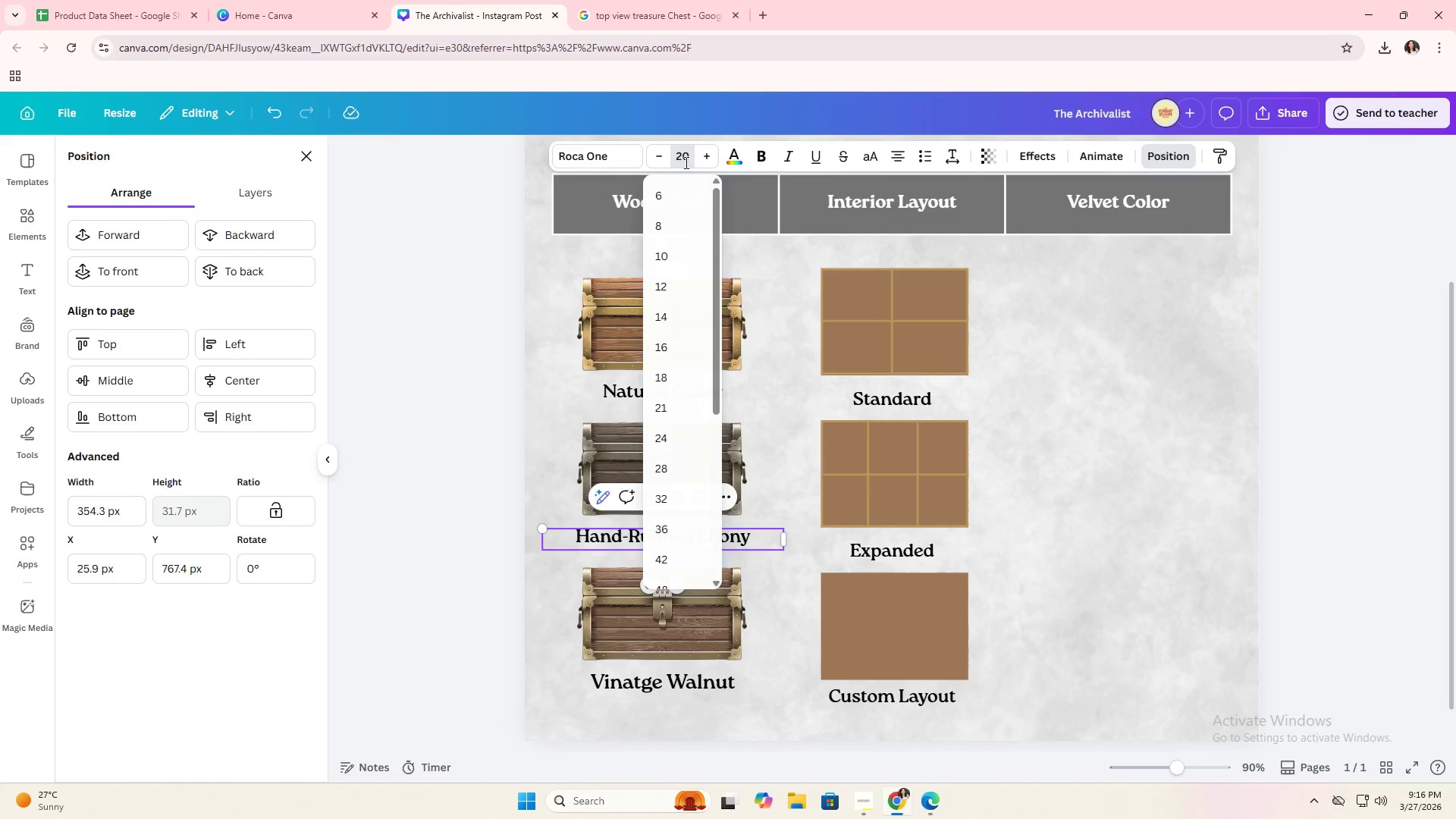 
key(Enter)
 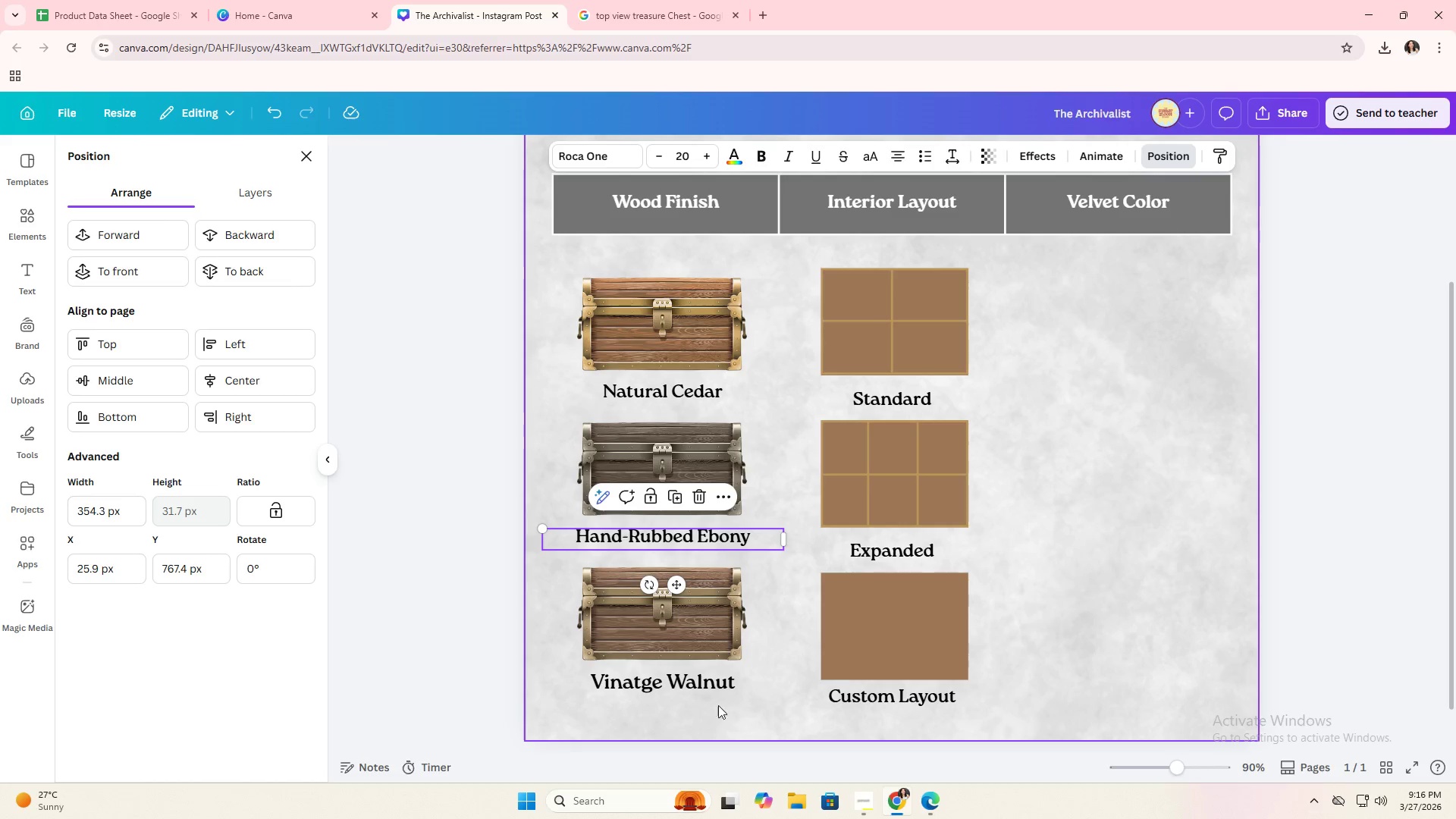 
left_click([695, 688])
 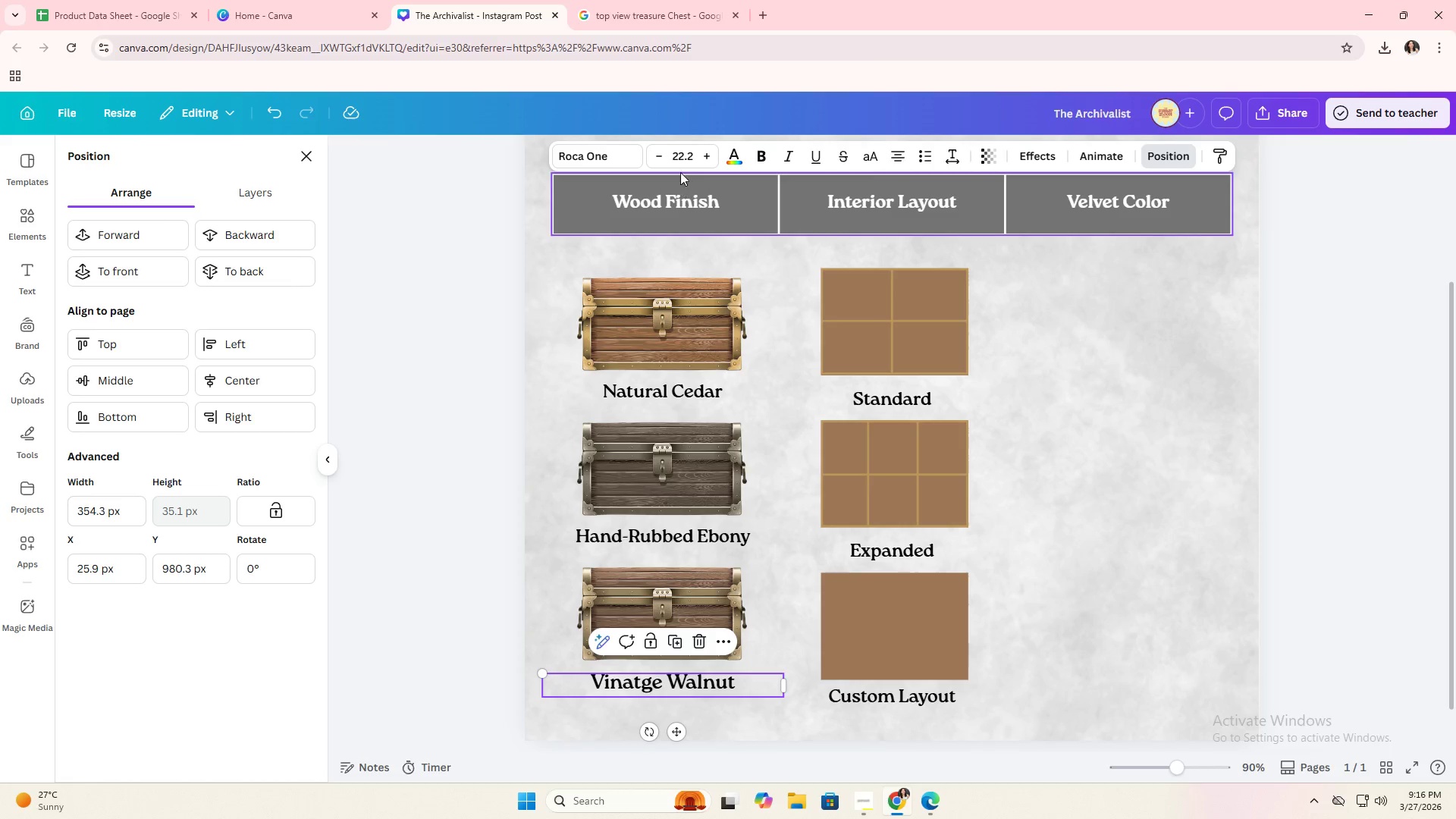 
left_click([680, 149])
 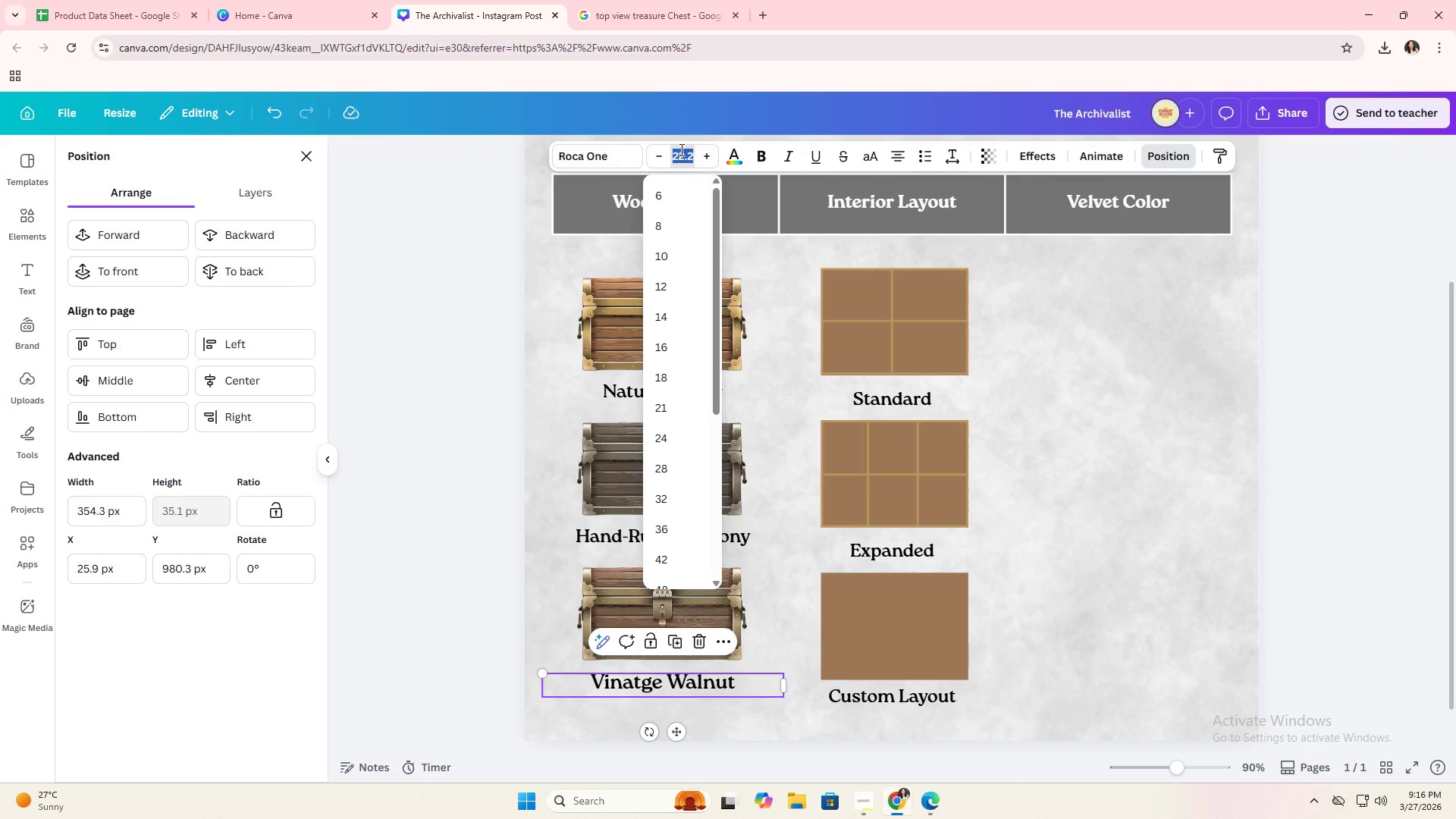 
type(20)
 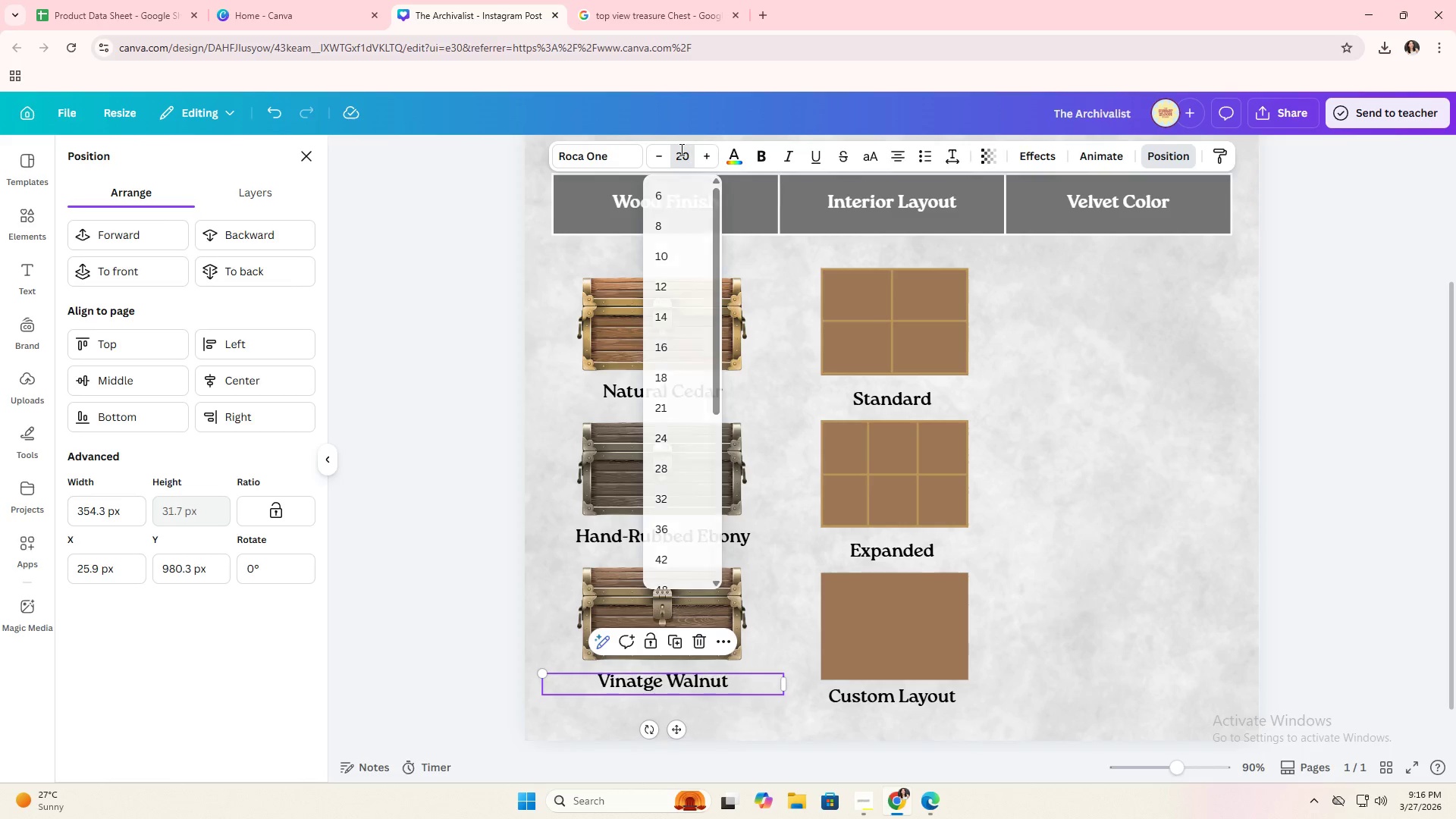 
key(Enter)
 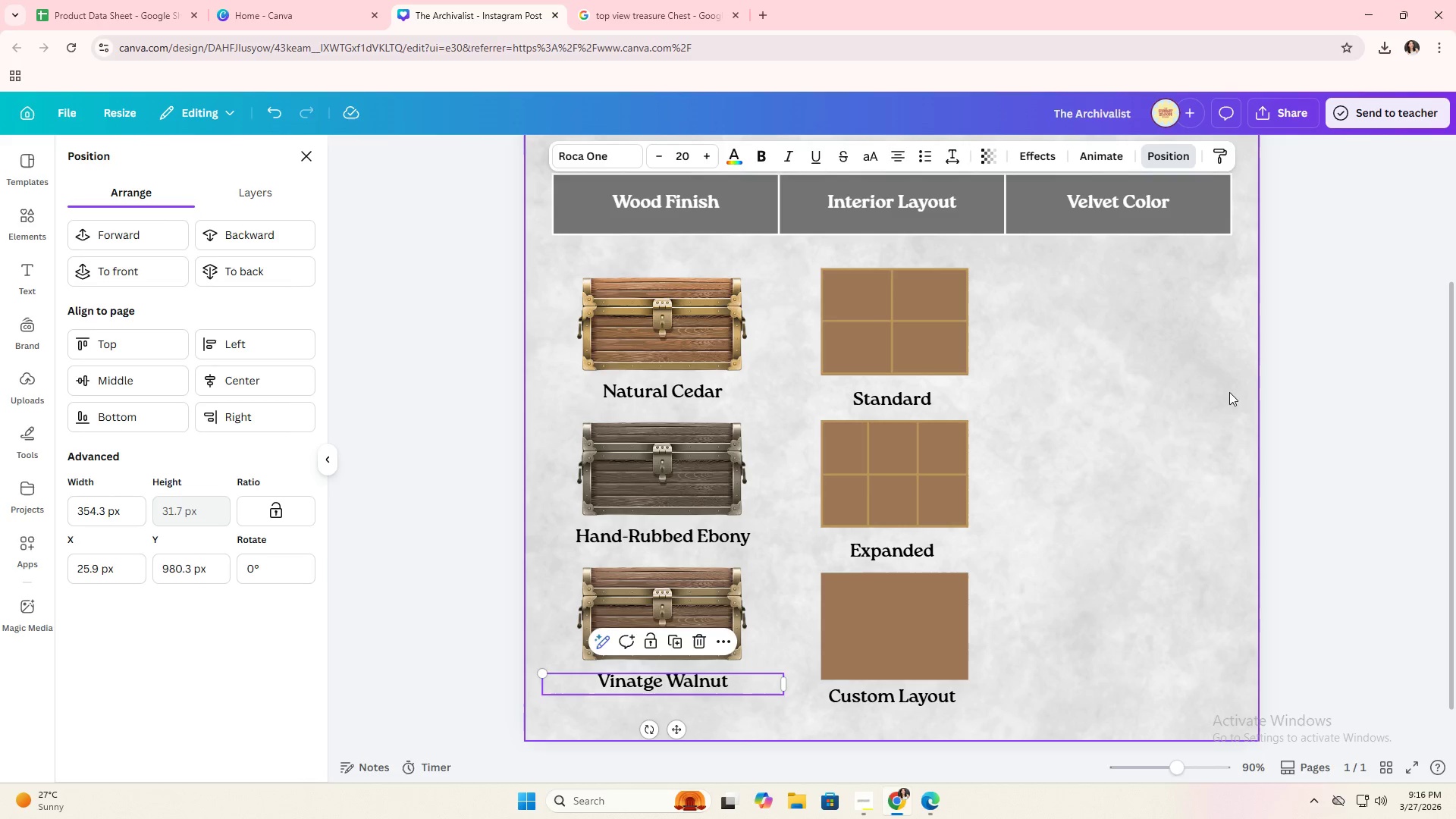 
double_click([1200, 418])
 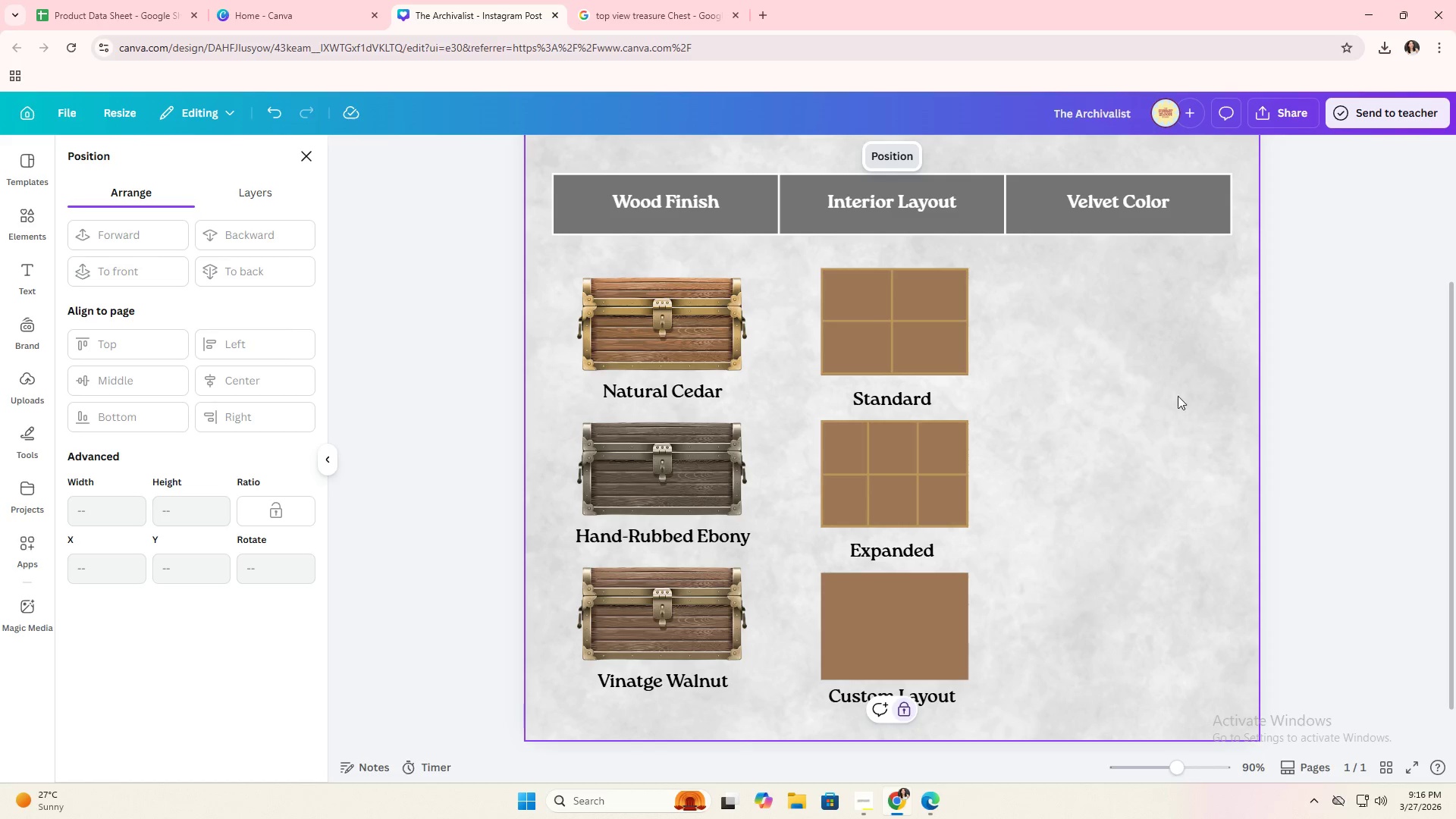 
double_click([1375, 431])
 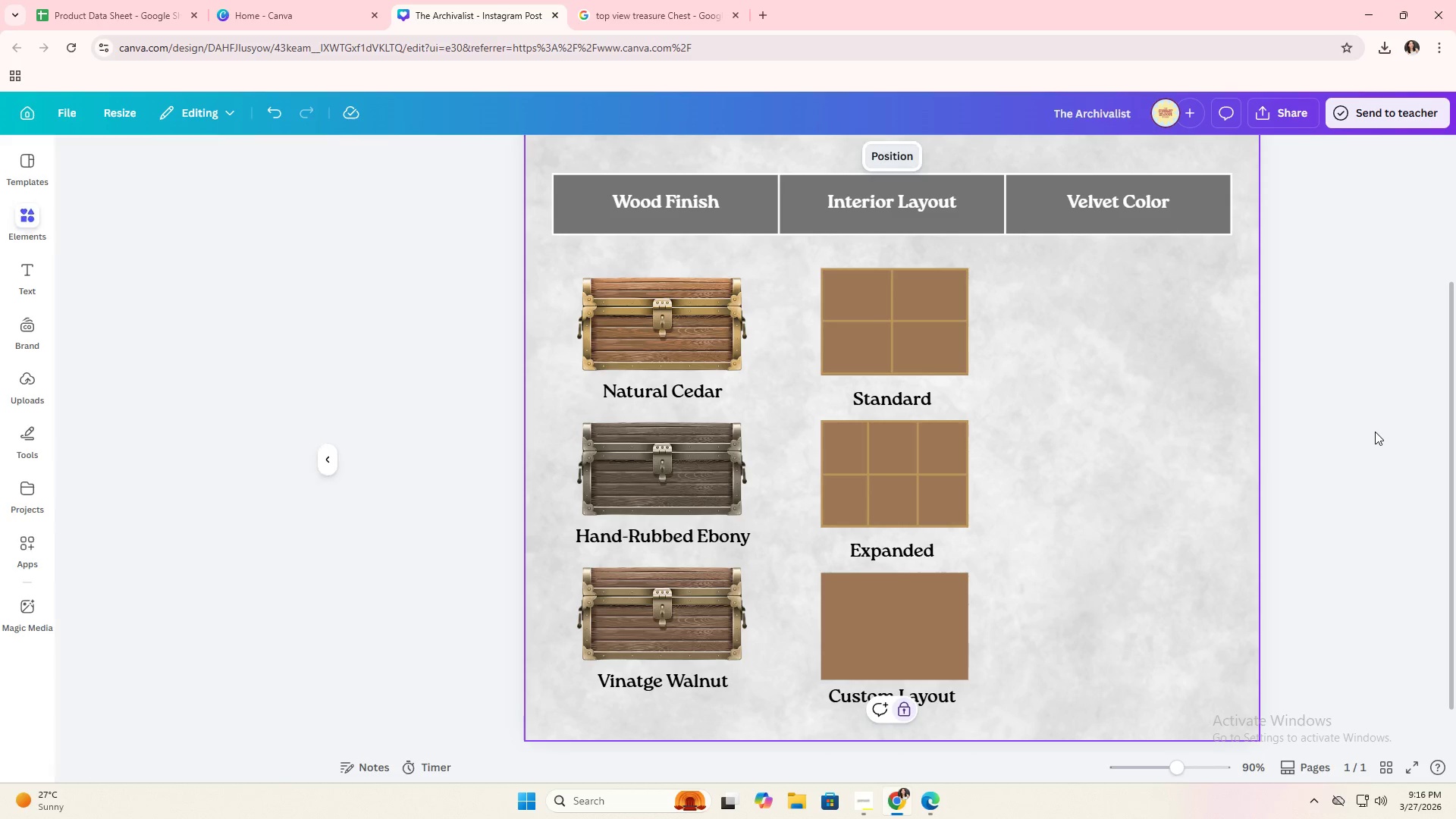 
triple_click([1375, 431])
 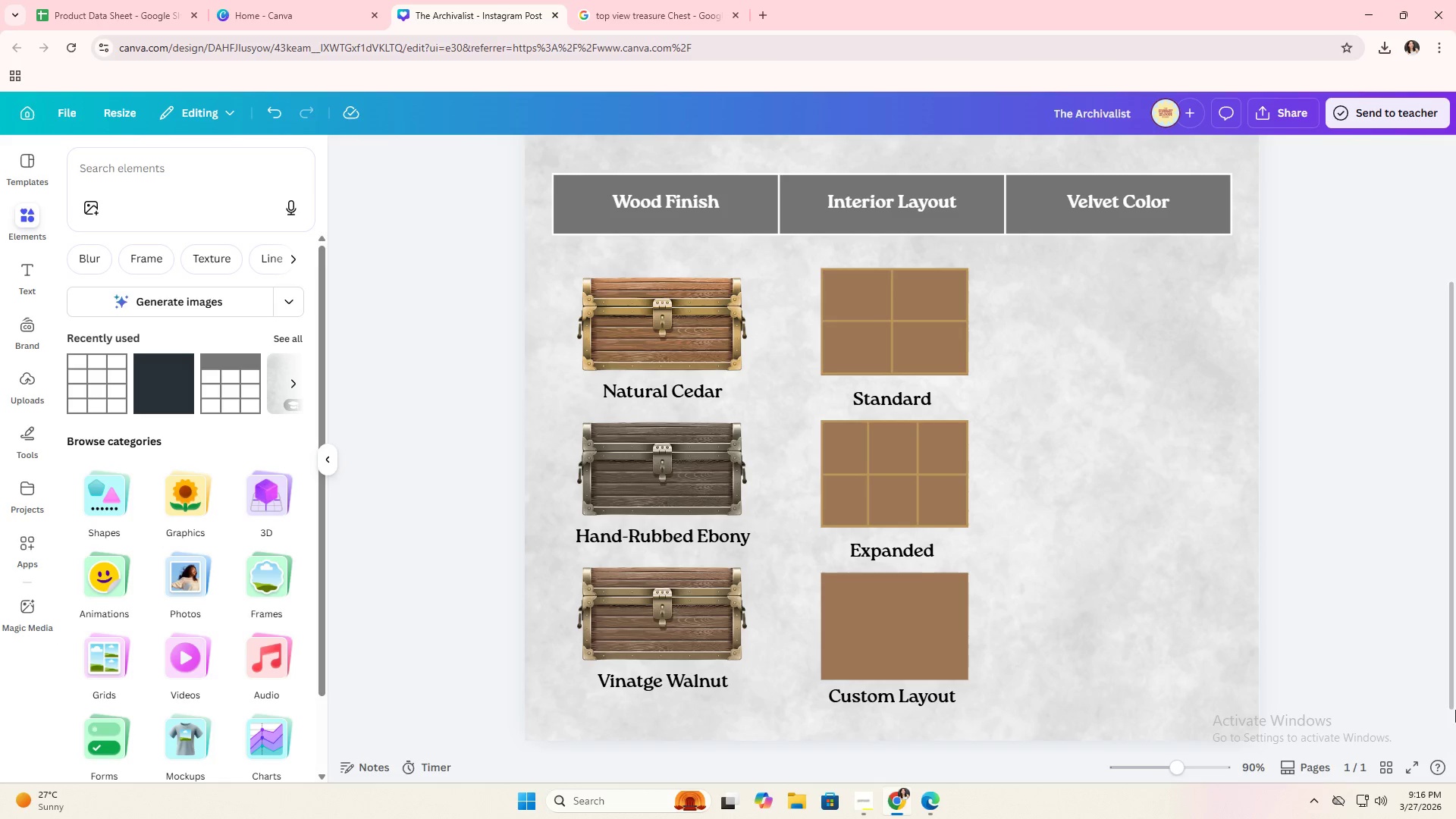 
left_click([182, 180])
 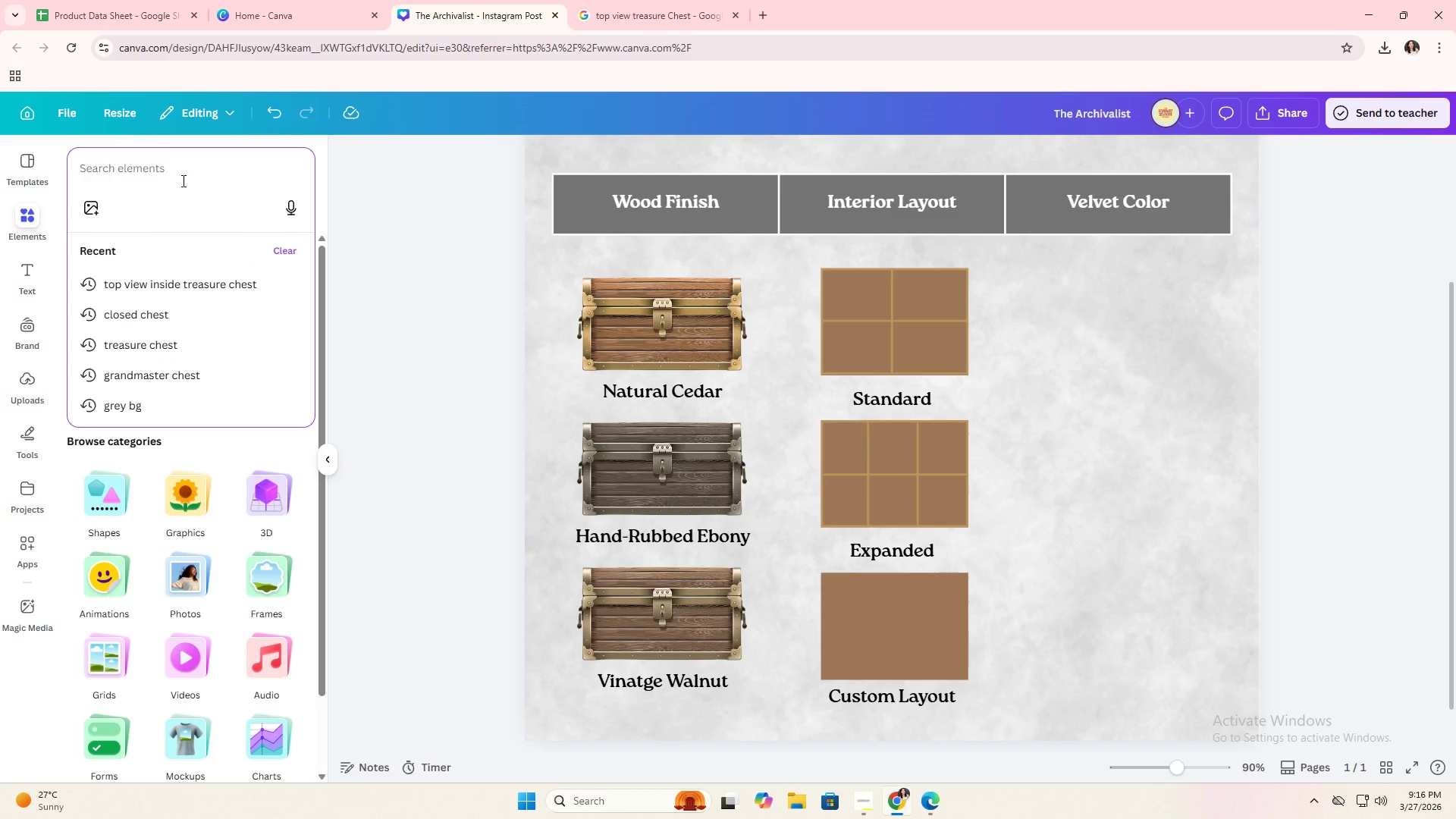 
type(velvet fore)
key(Backspace)
type(est green)
 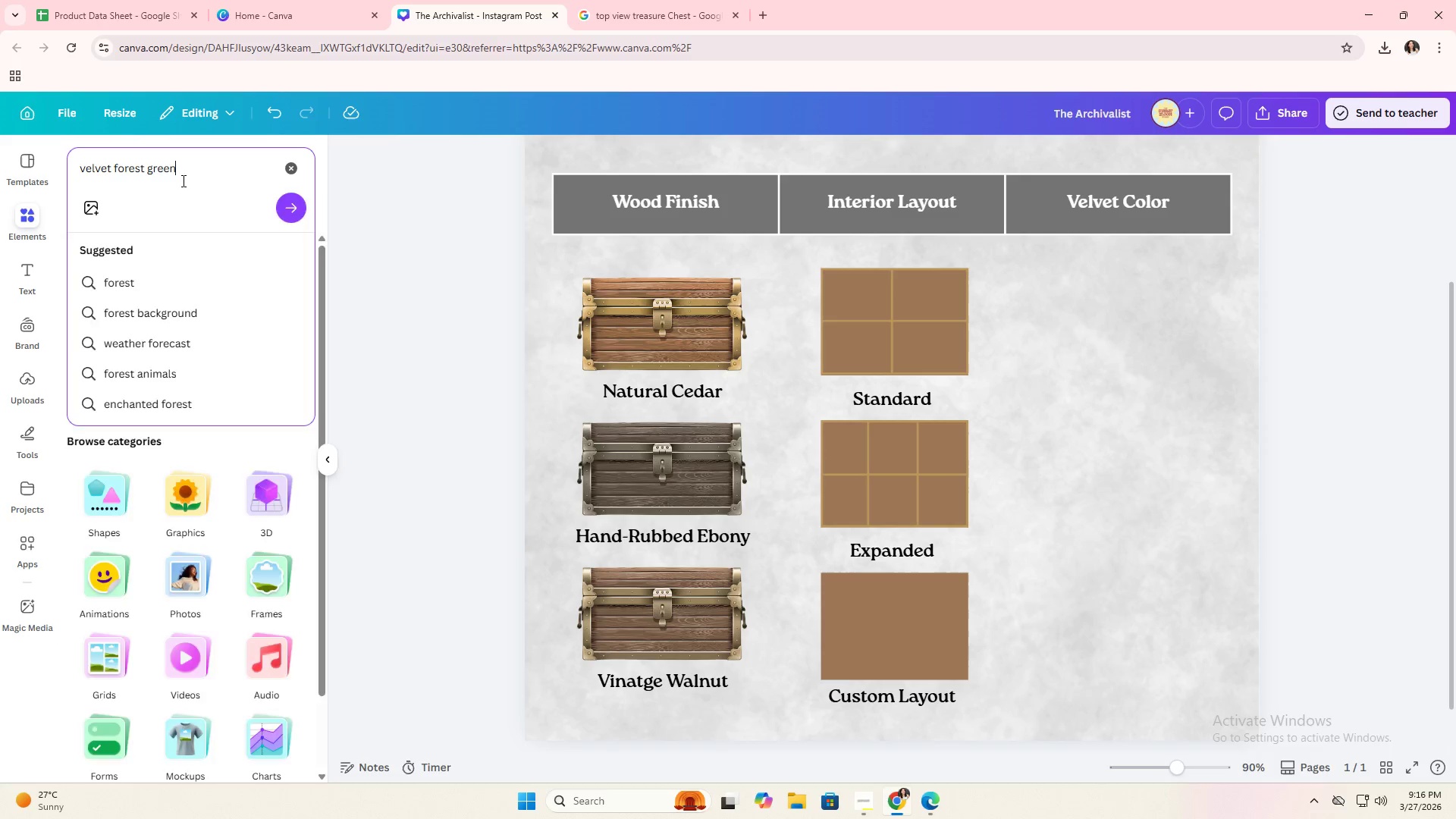 
key(Enter)
 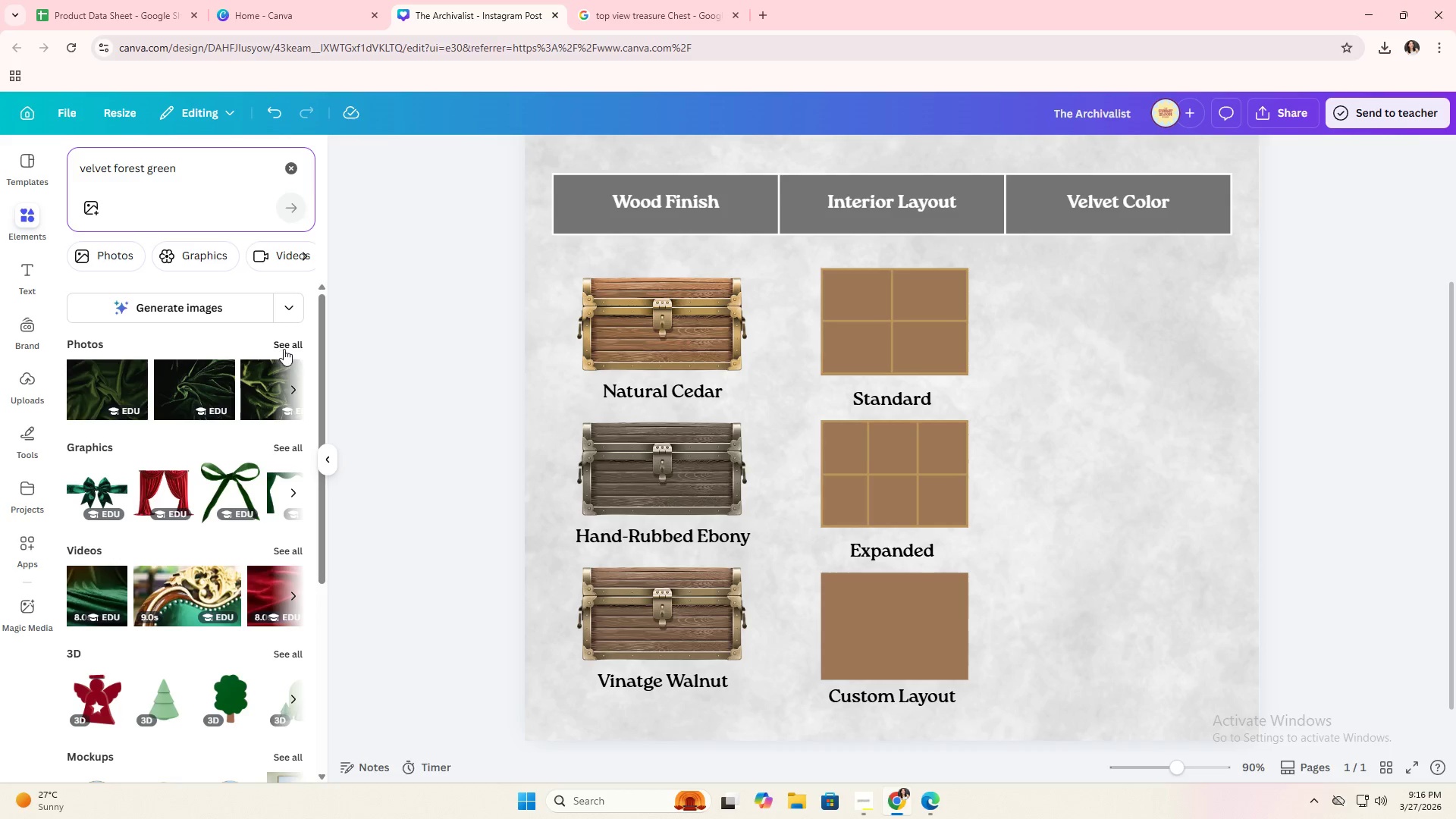 
left_click([285, 347])
 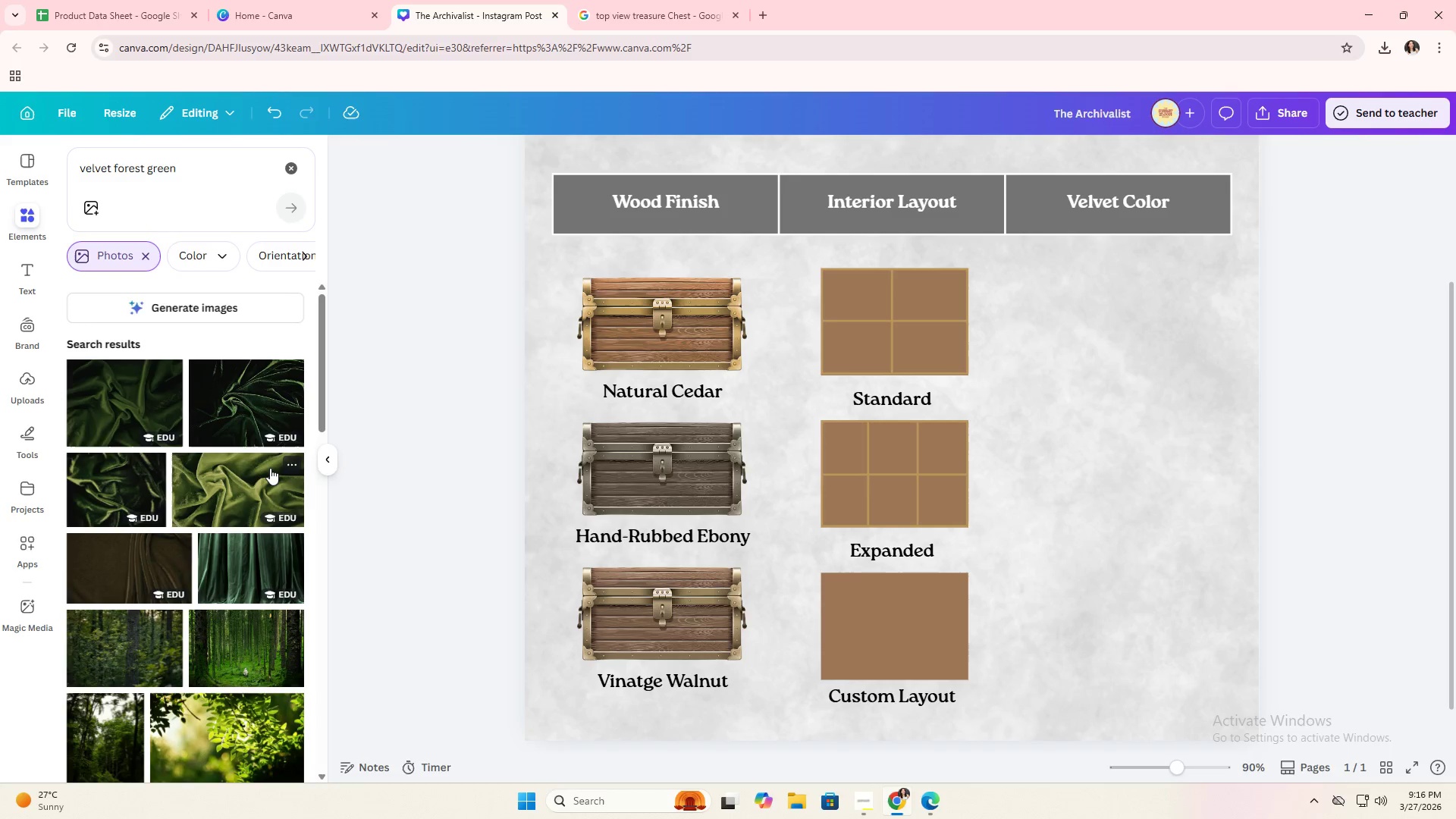 
scroll: coordinate [174, 400], scroll_direction: down, amount: 18.0
 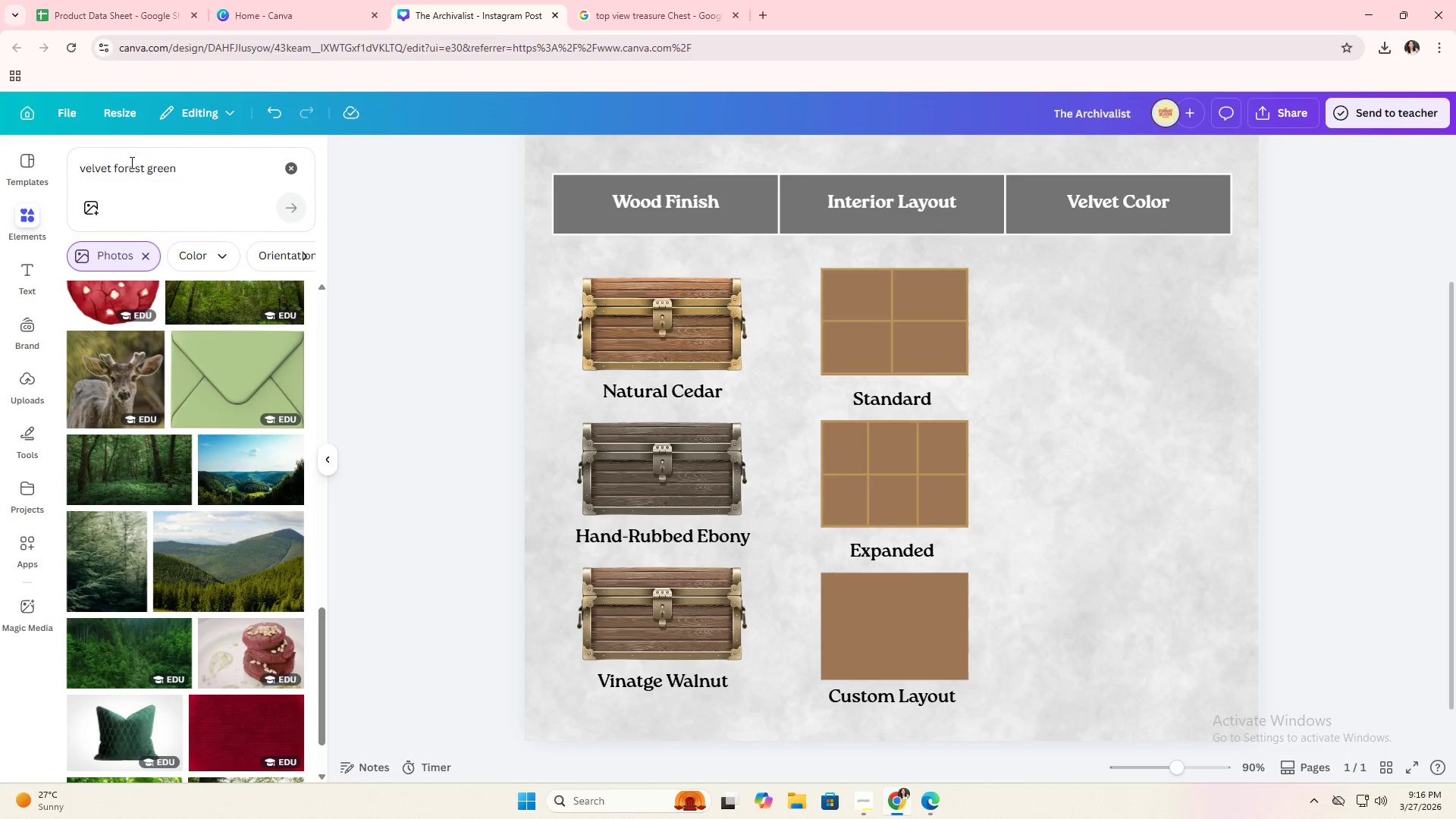 
double_click([129, 162])
 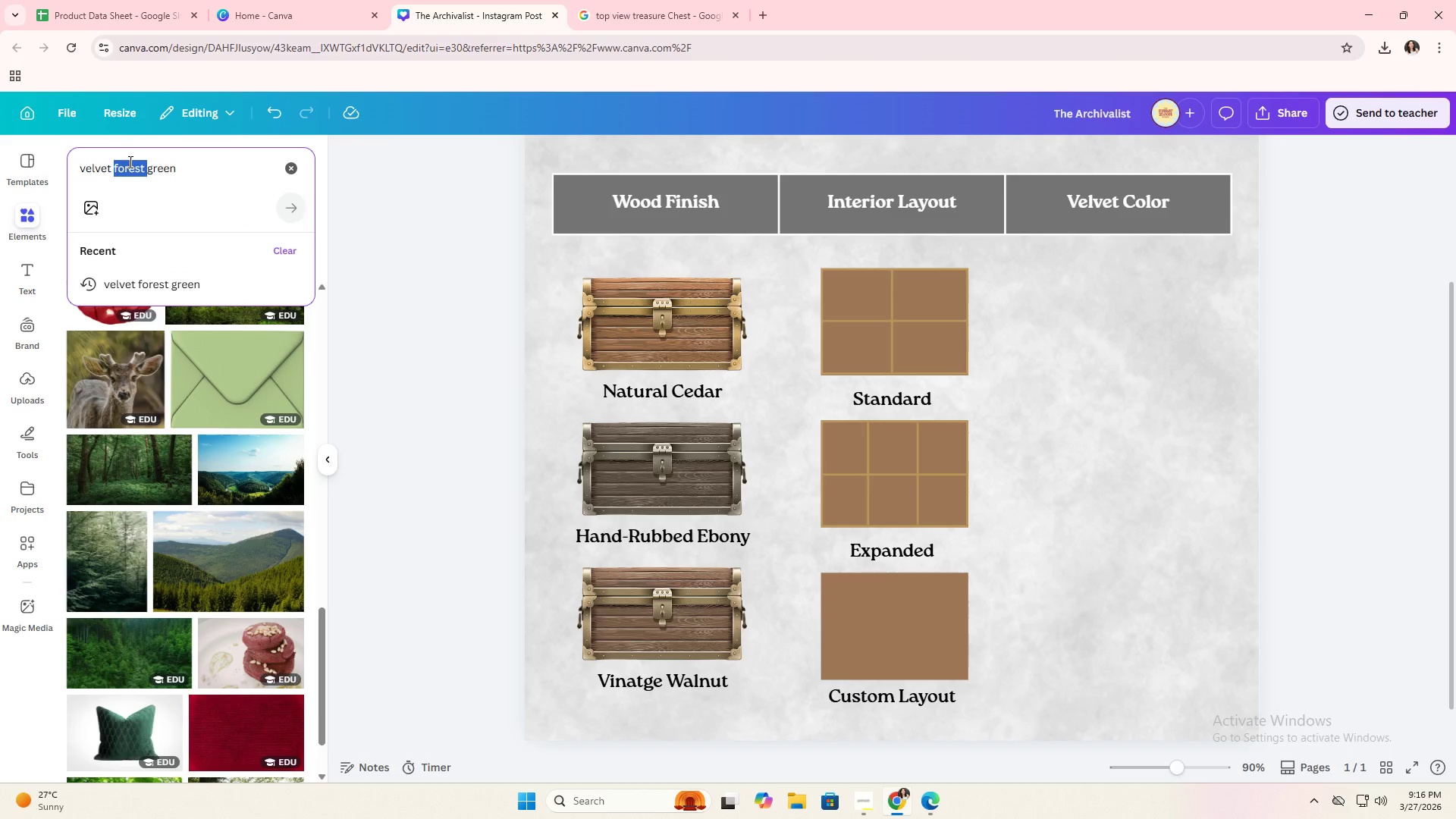 
key(Backspace)
 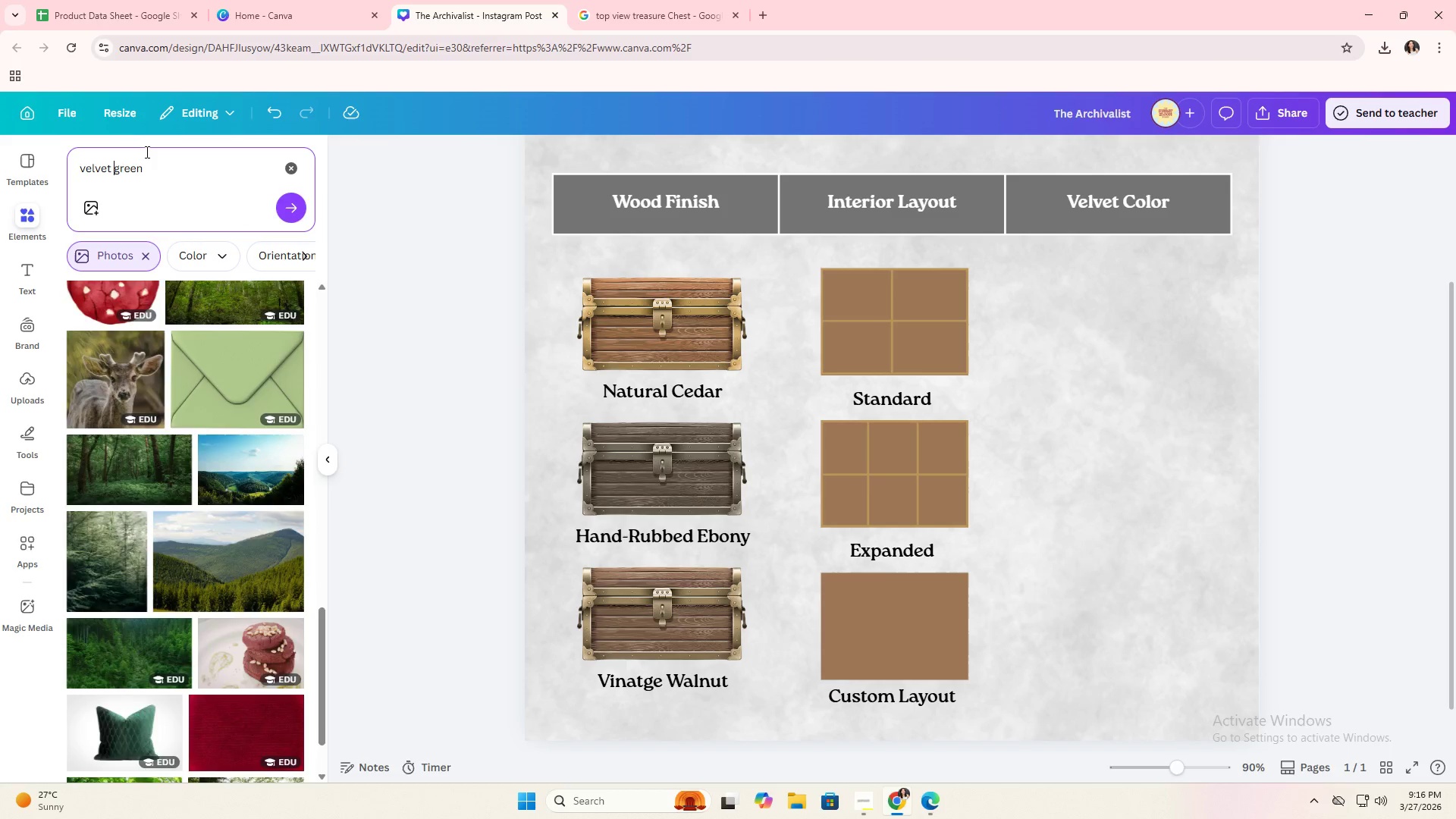 
key(Enter)
 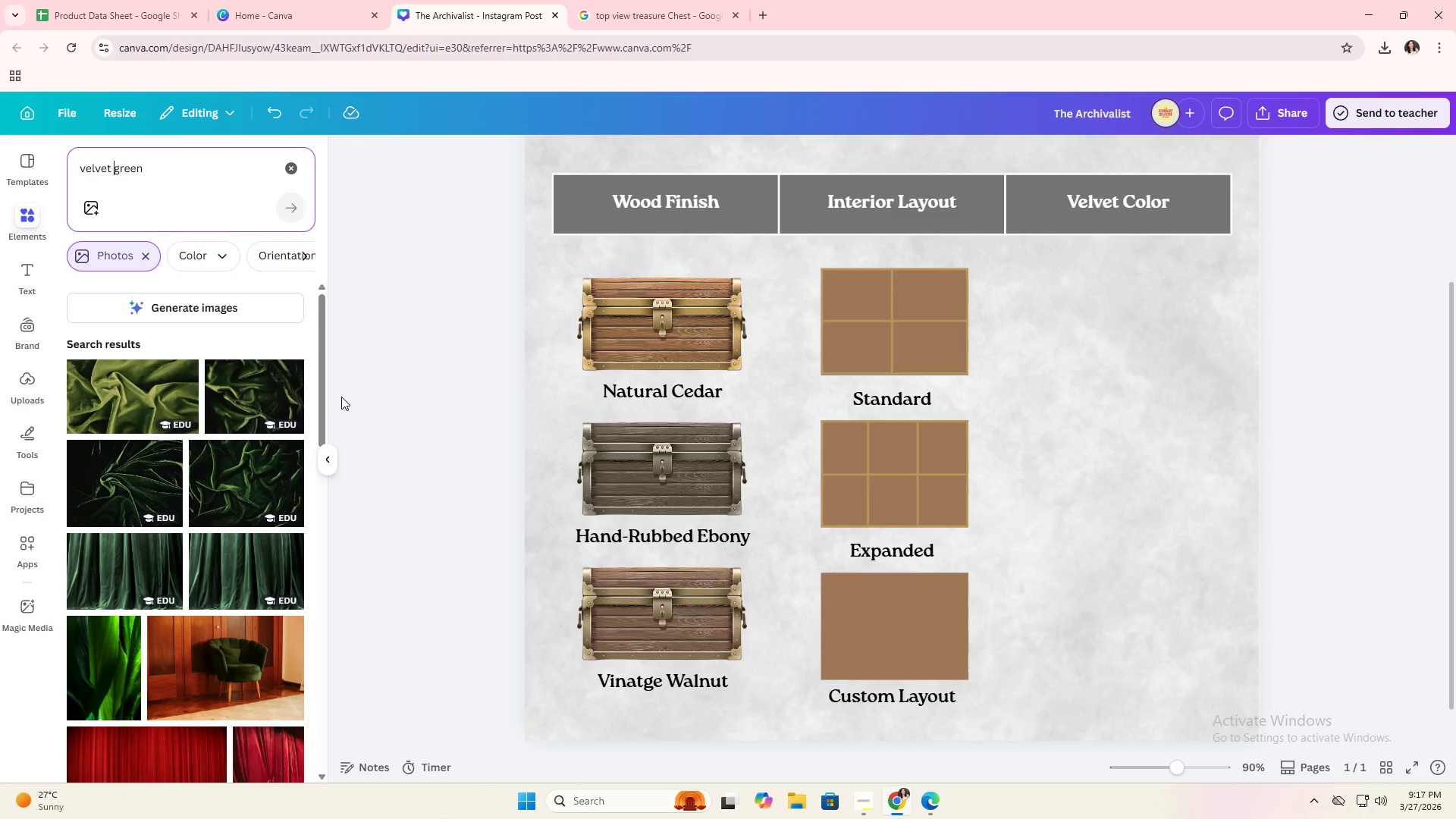 
scroll: coordinate [282, 475], scroll_direction: down, amount: 8.0
 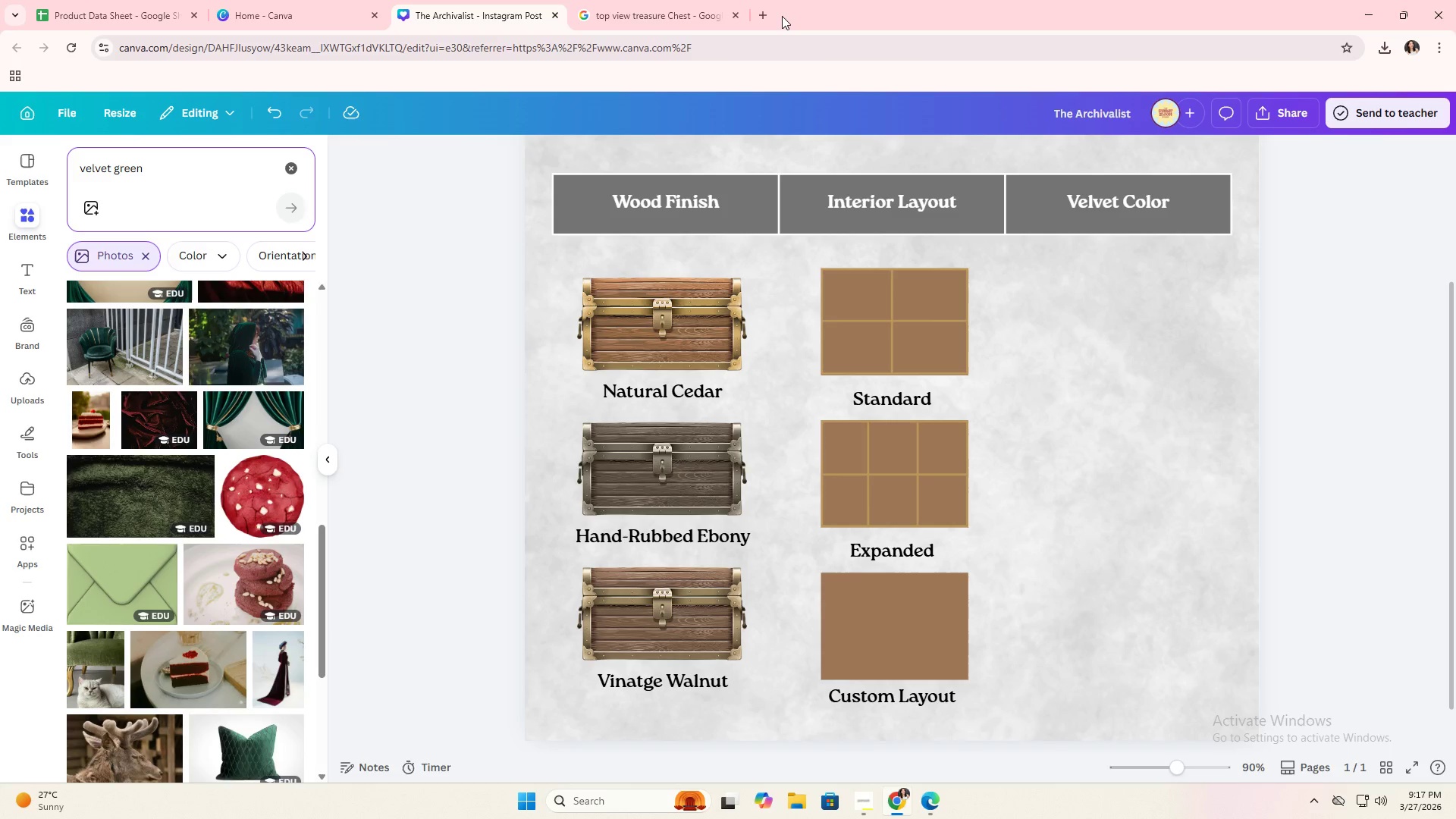 
double_click([764, 13])
 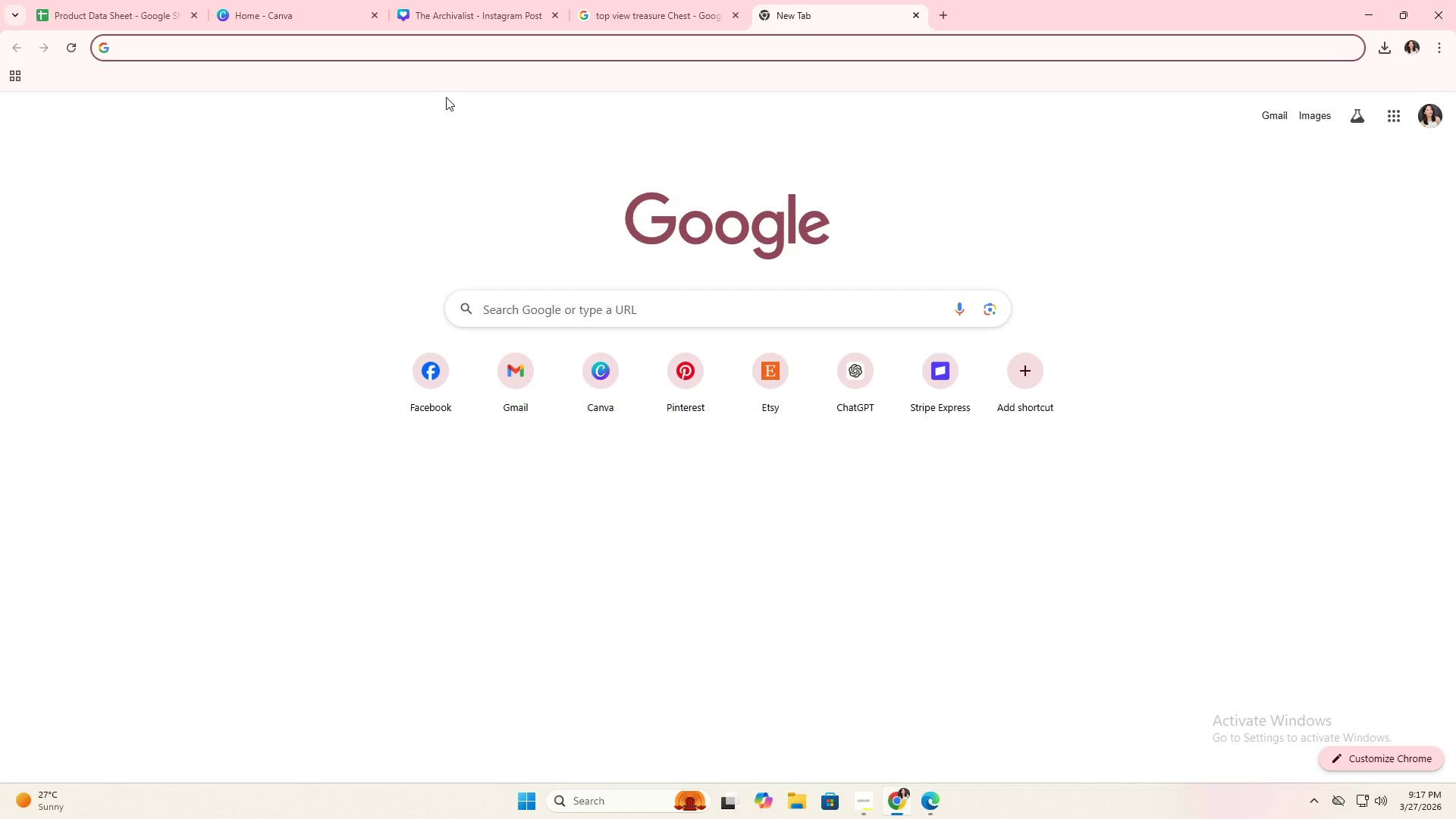 
type(velvet f)
key(Backspace)
type(green )
 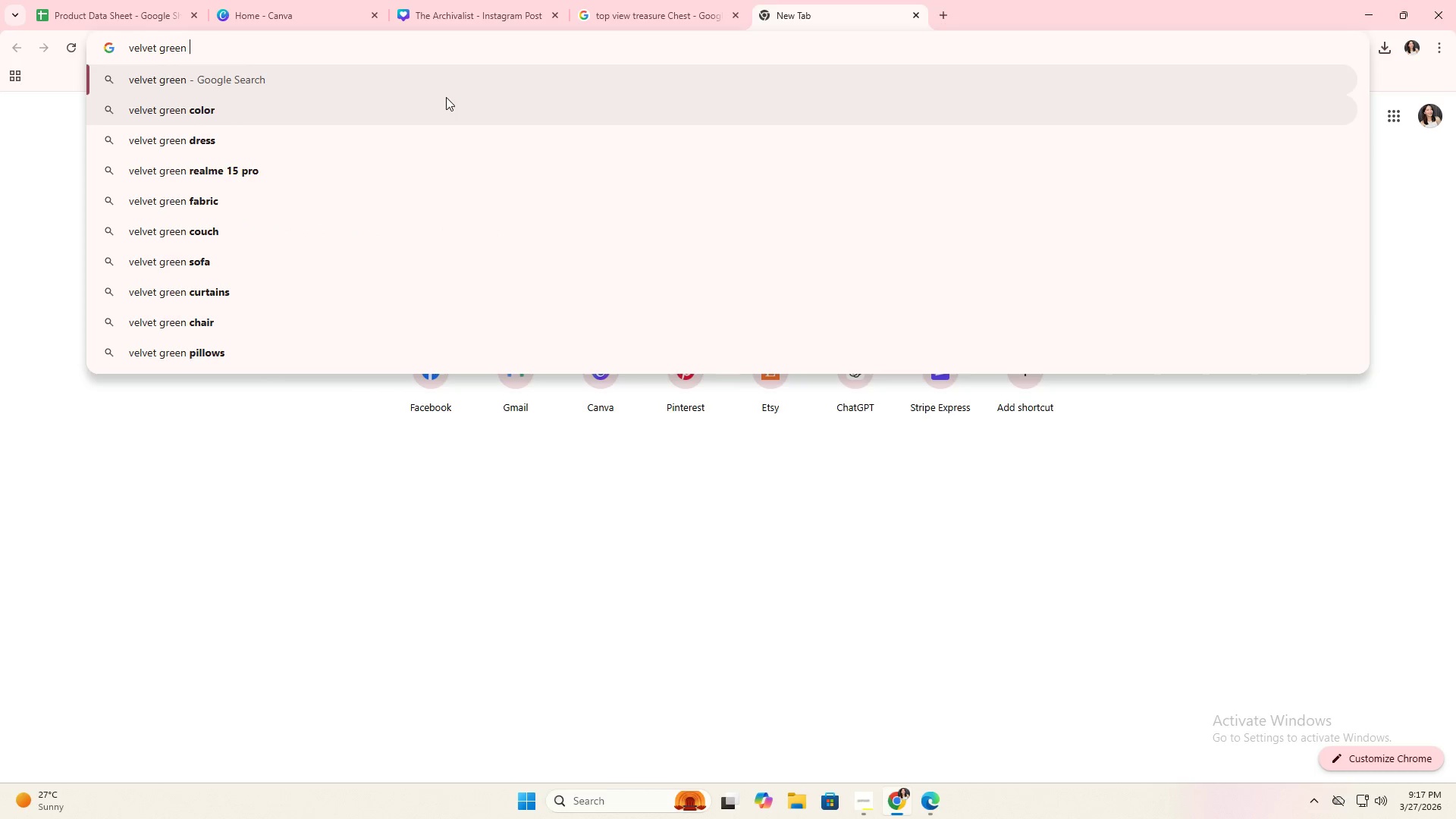 
key(Enter)
 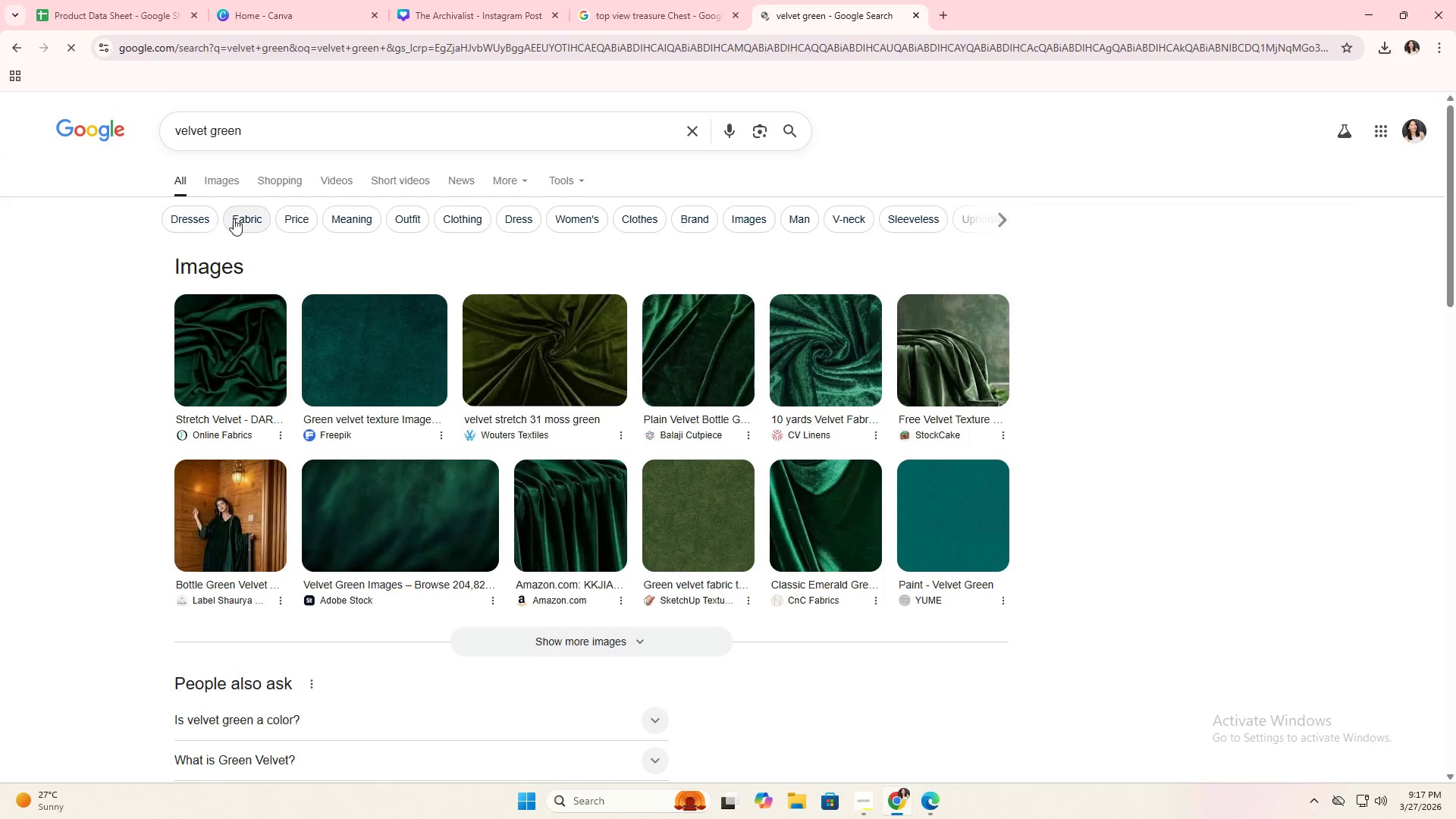 
left_click([226, 182])
 